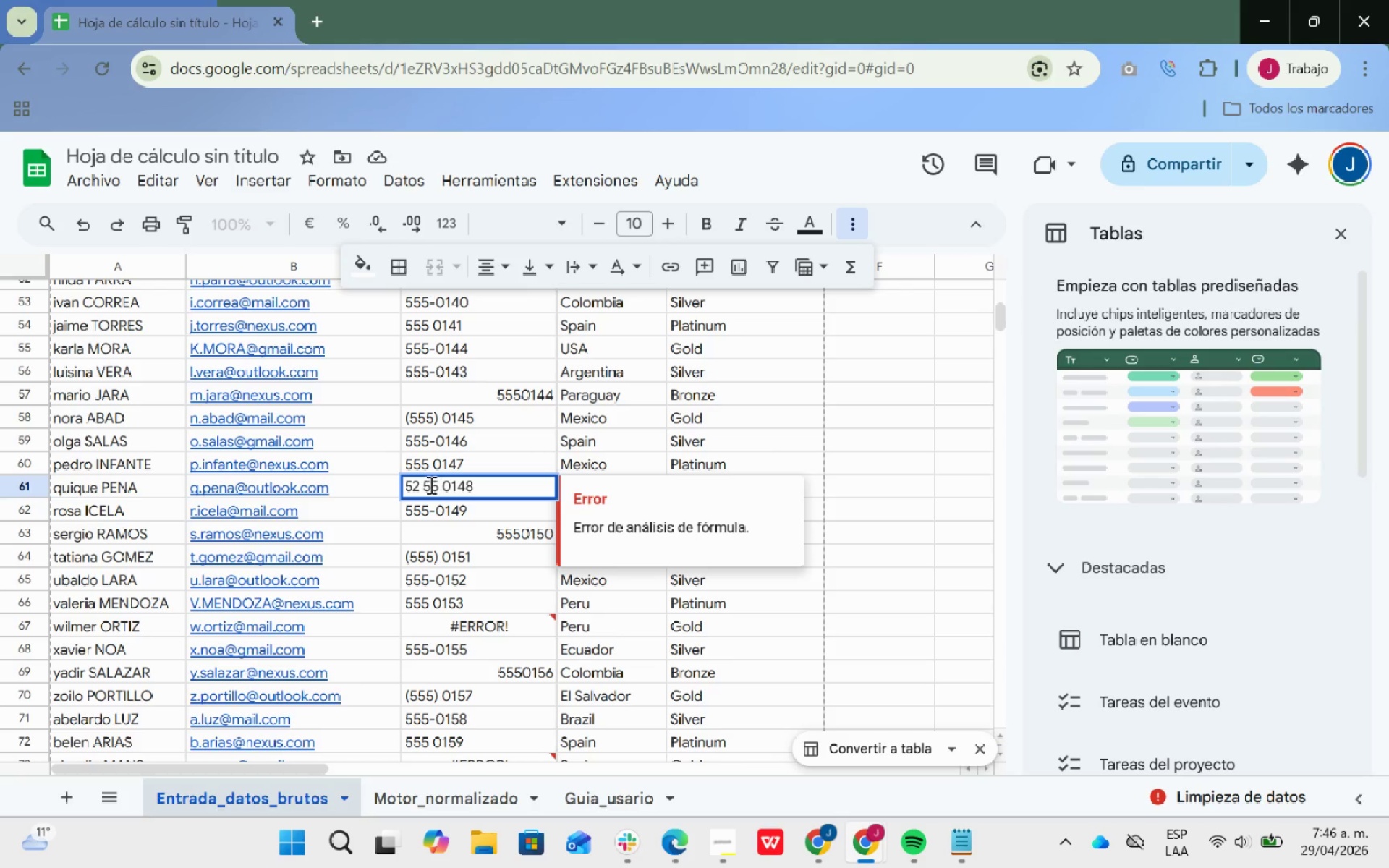 
left_click([424, 482])
 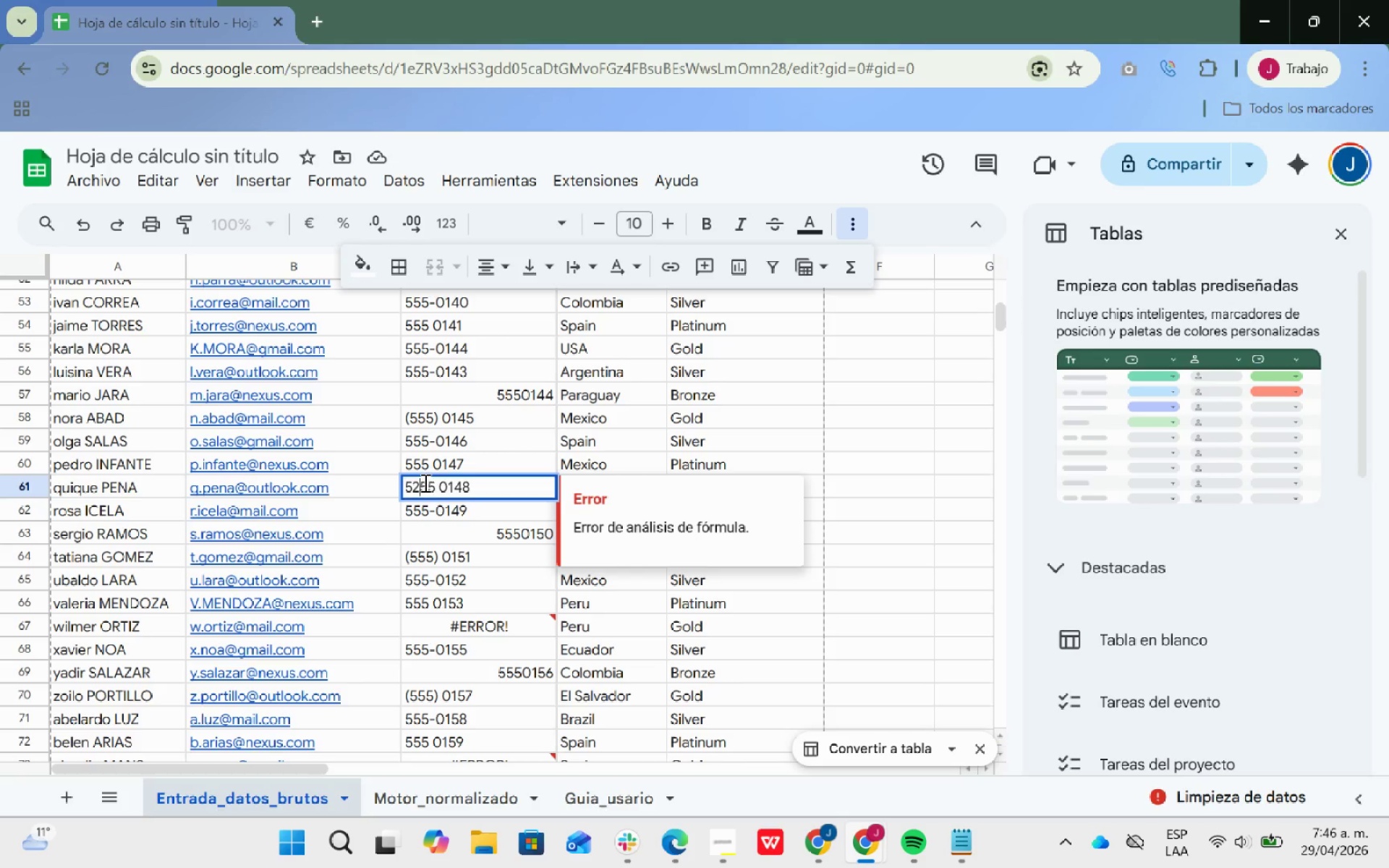 
key(Backspace)
 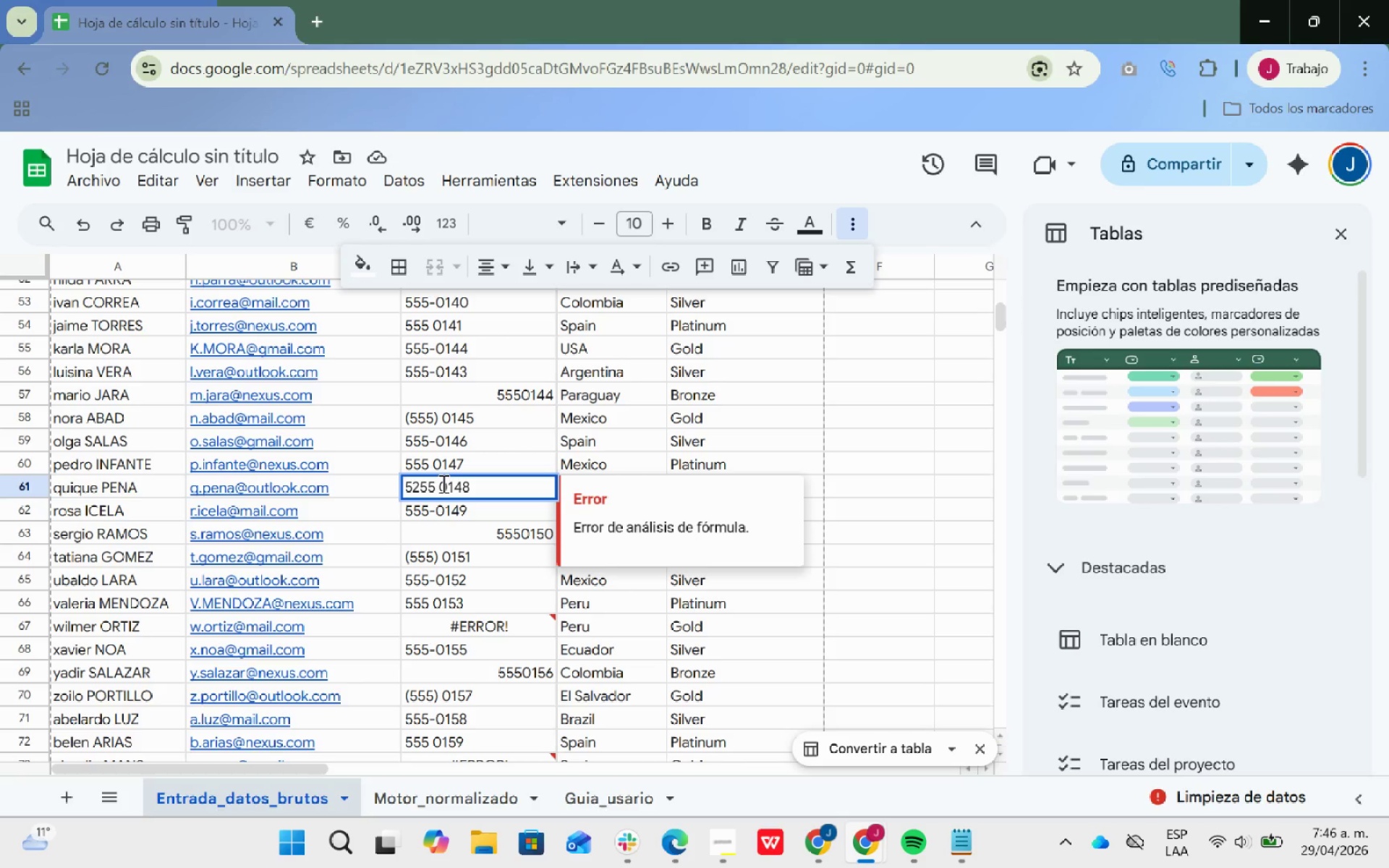 
left_click([440, 483])
 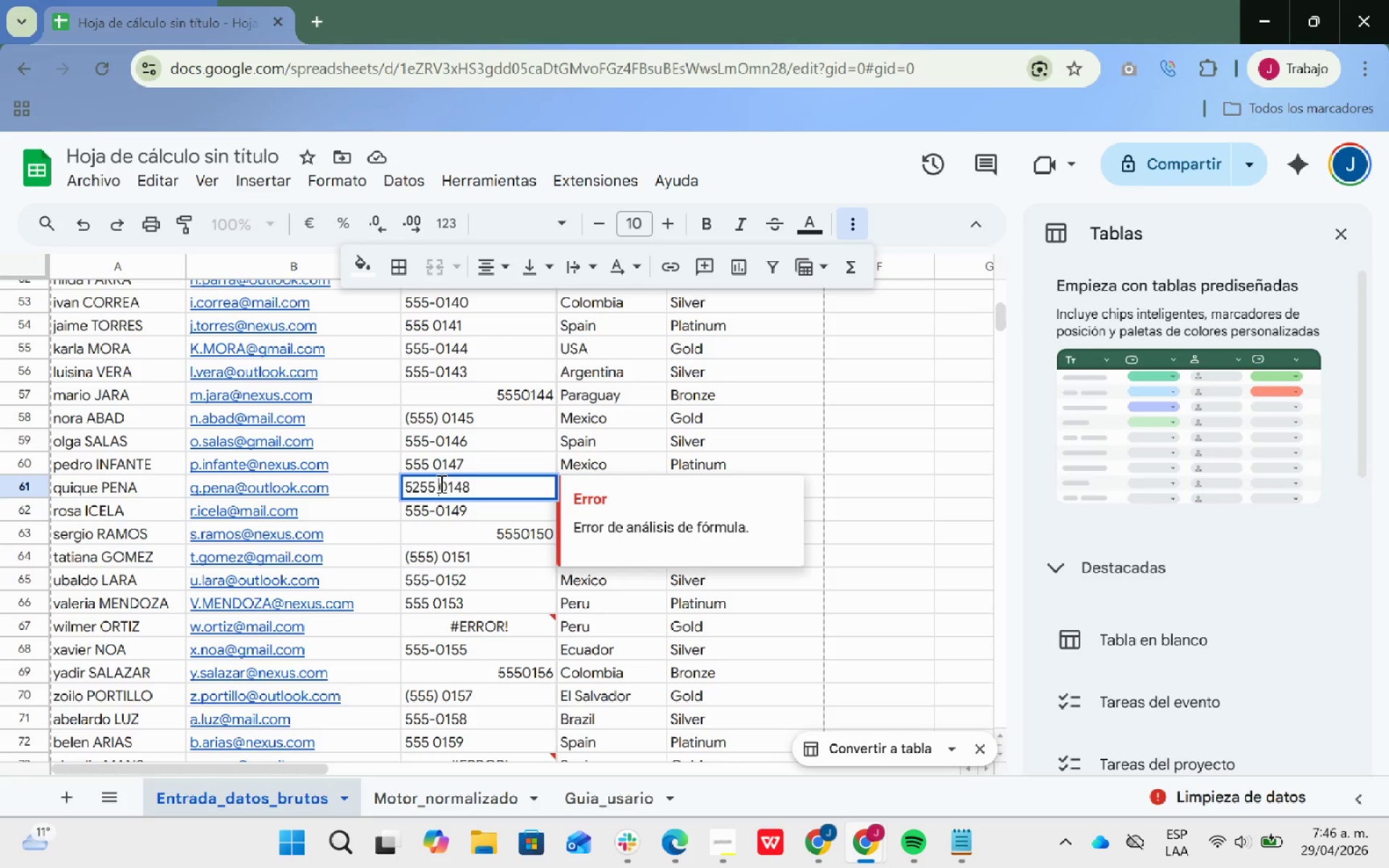 
key(Backspace)
 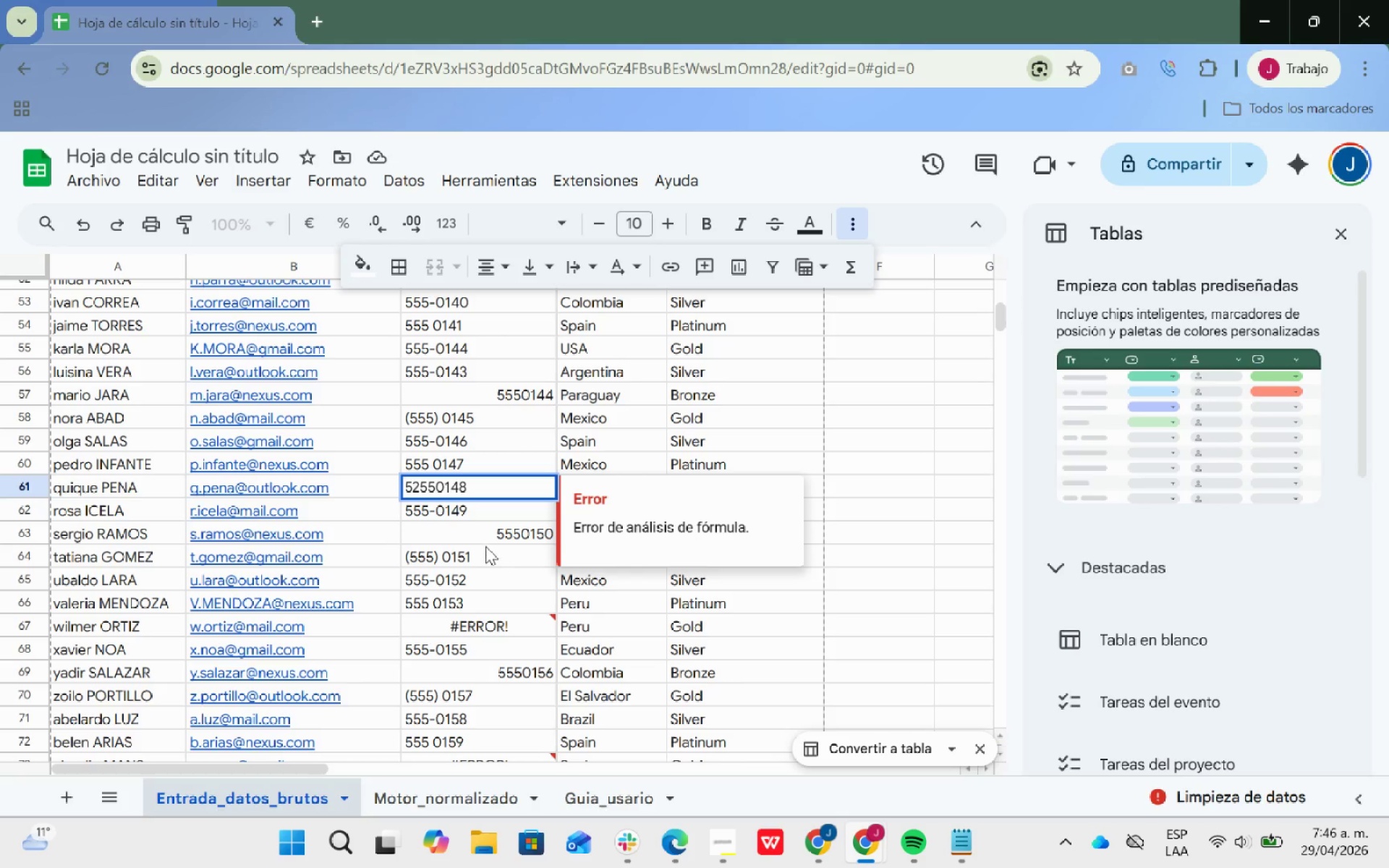 
key(Enter)
 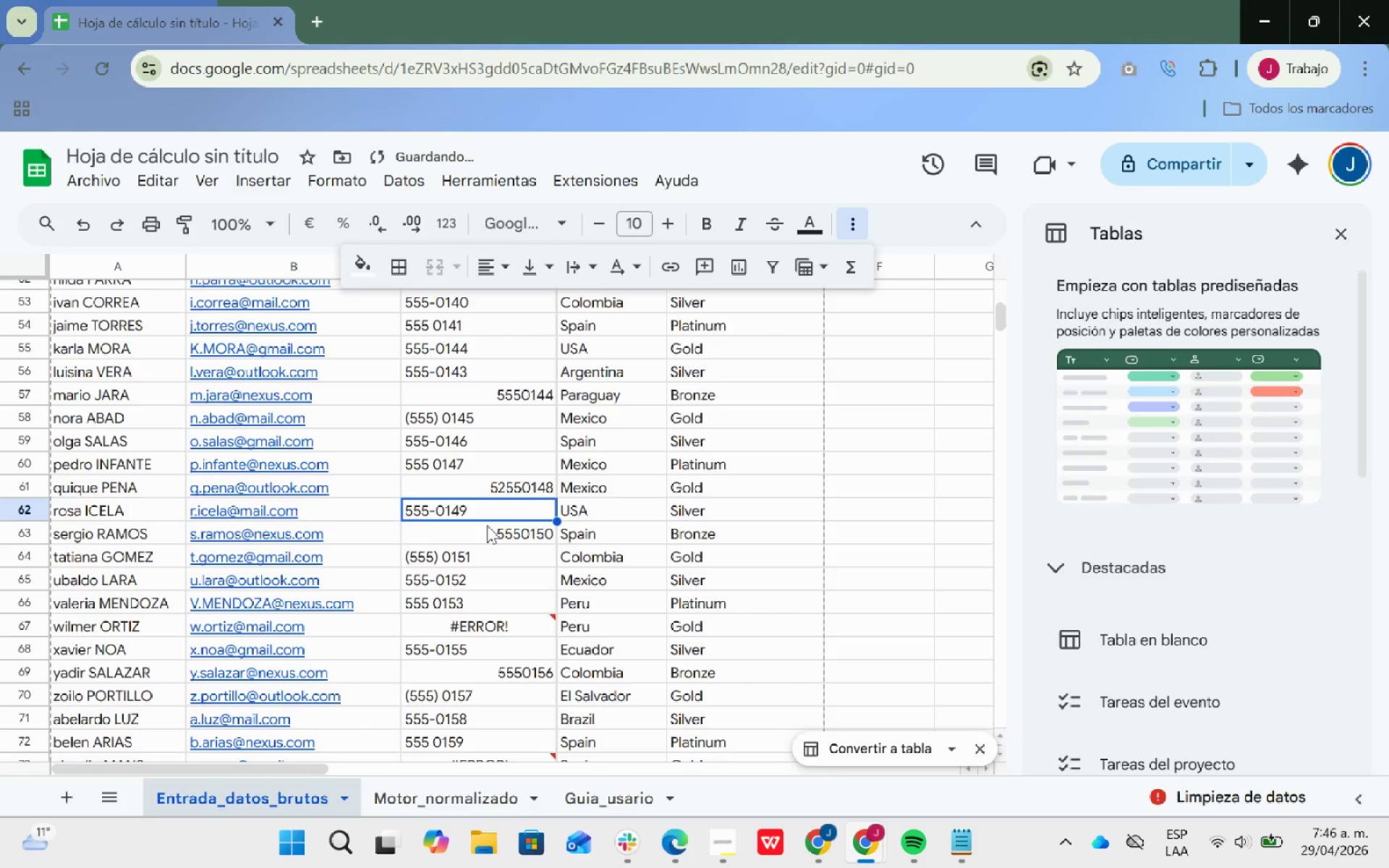 
scroll: coordinate [487, 525], scroll_direction: down, amount: 1.0
 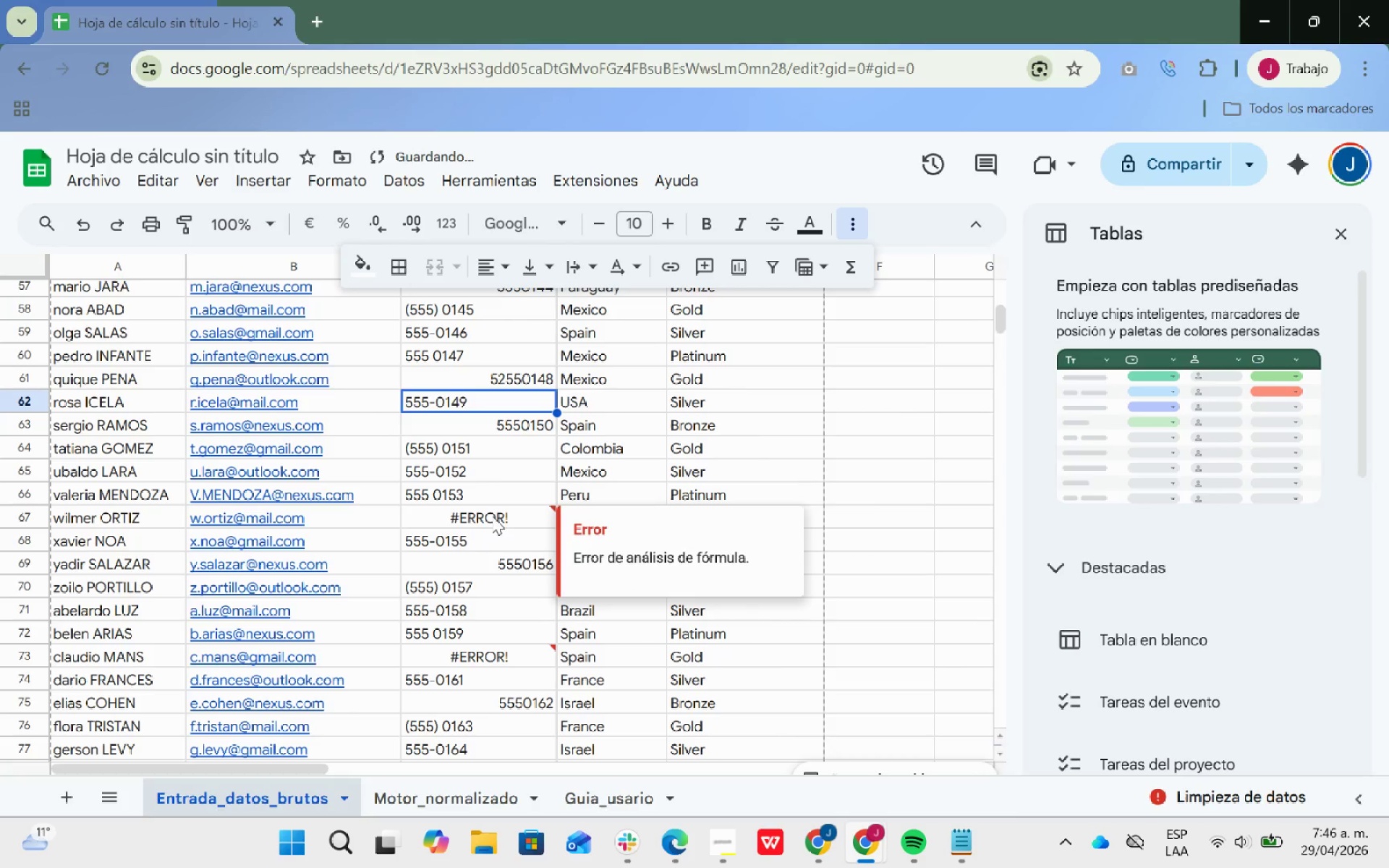 
double_click([493, 516])
 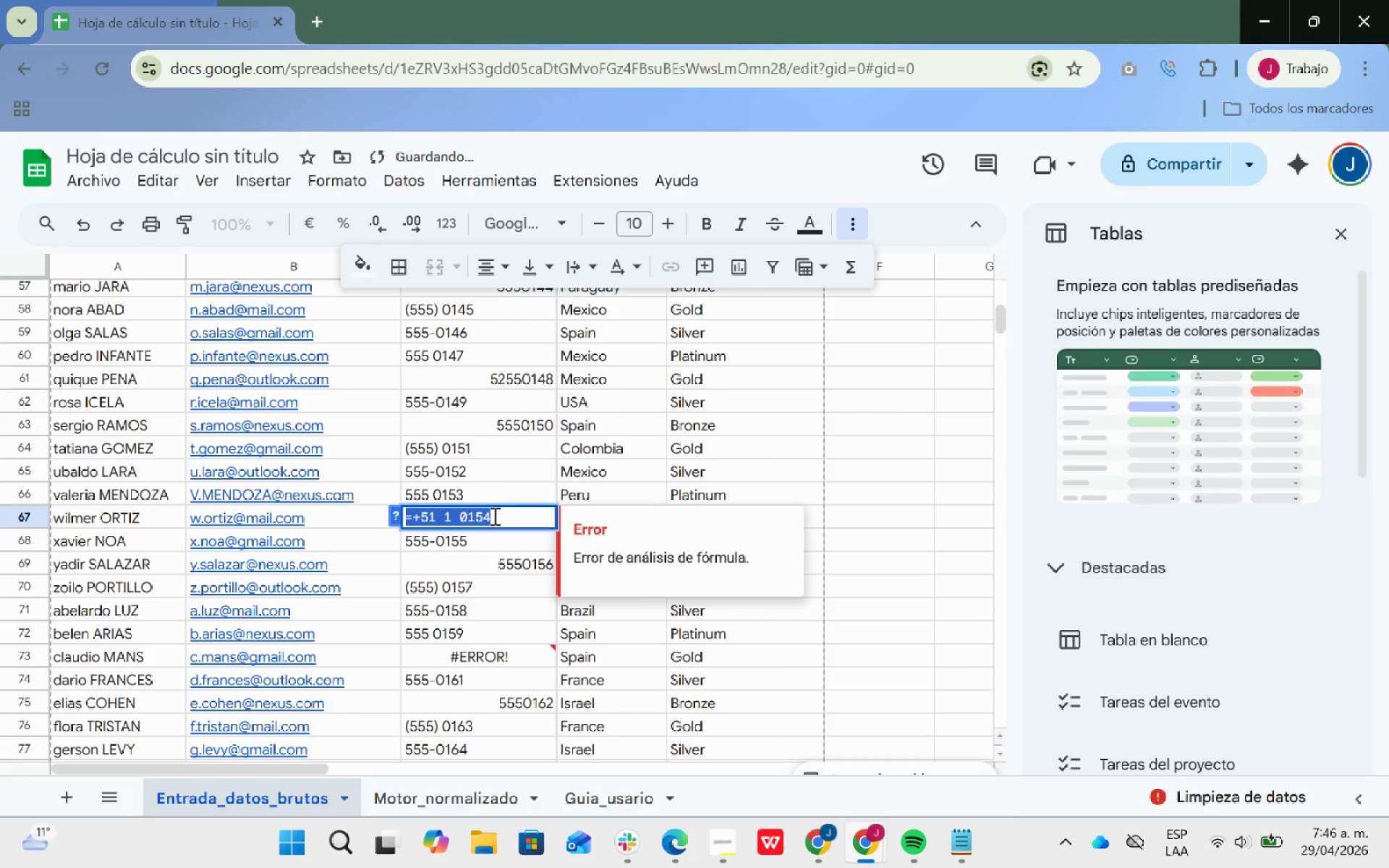 
triple_click([493, 516])
 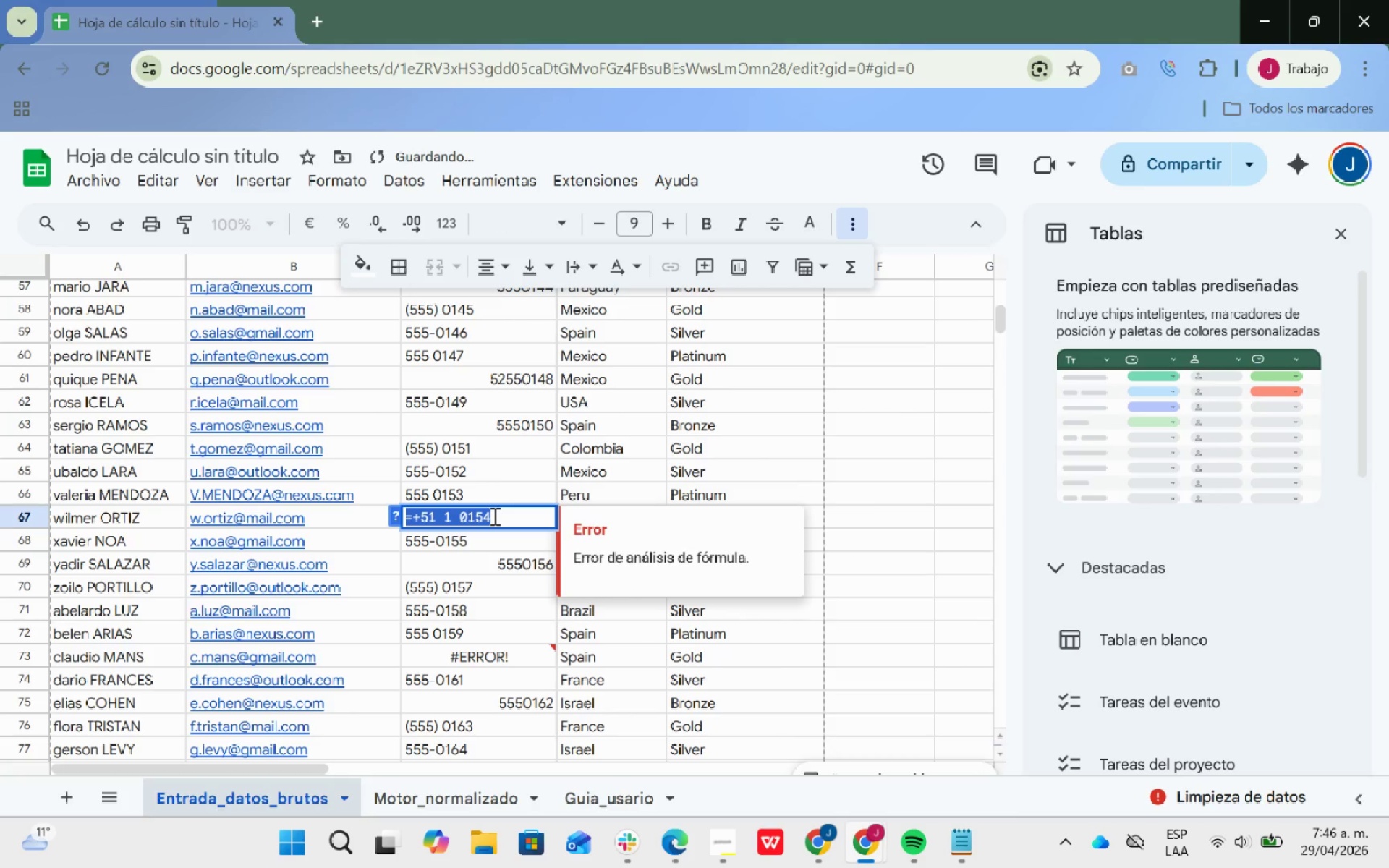 
triple_click([493, 516])
 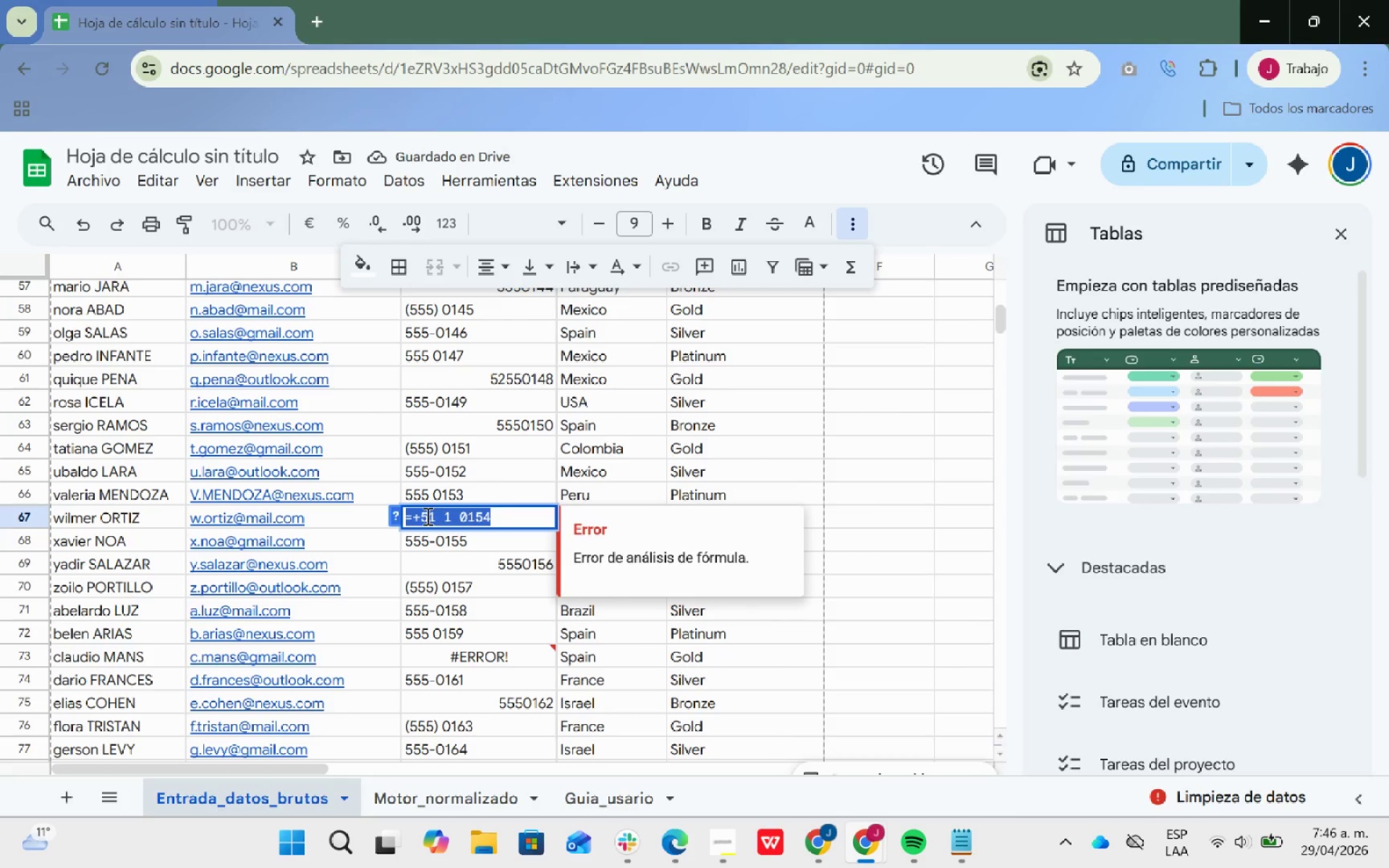 
left_click([422, 516])
 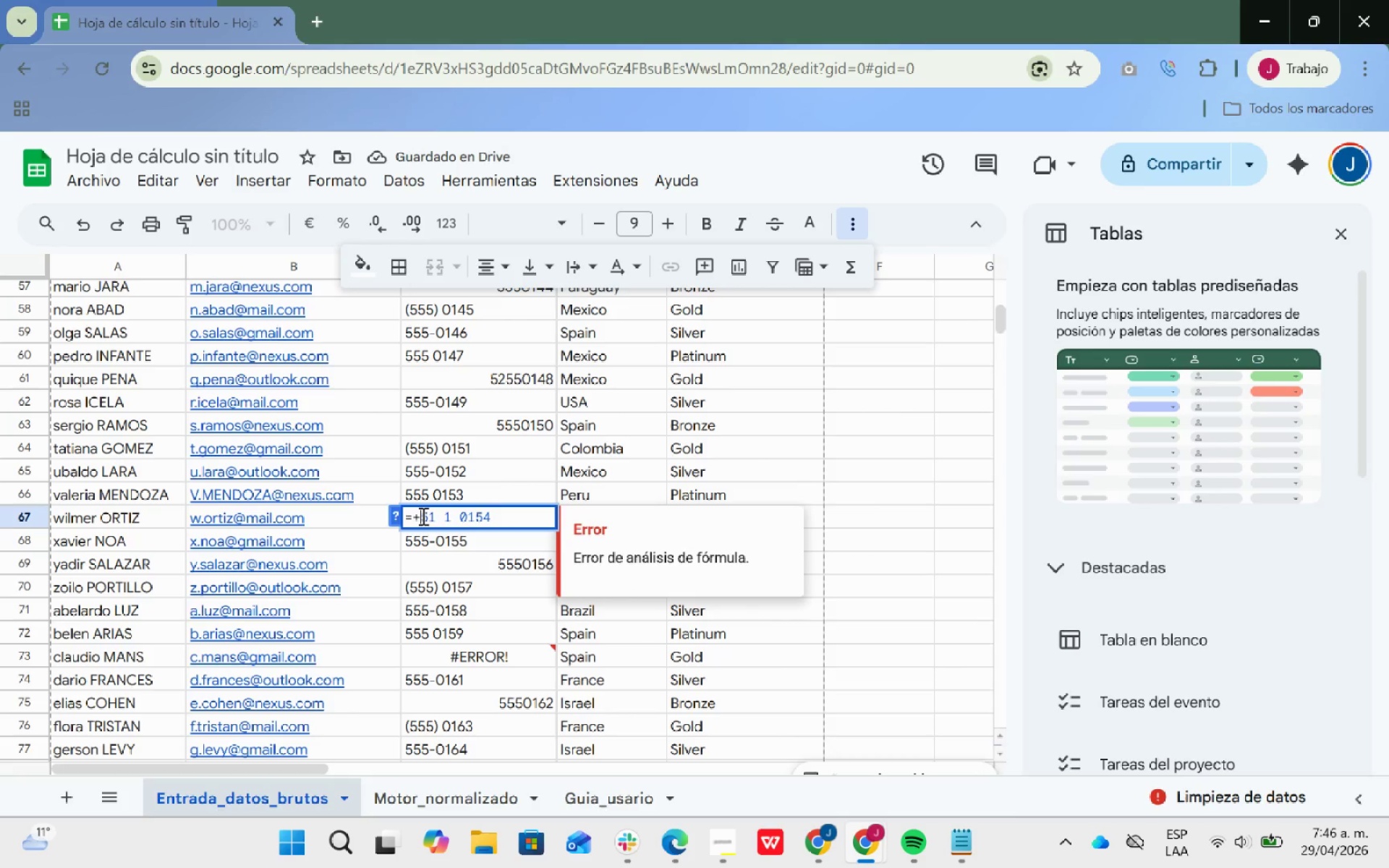 
key(Backspace)
 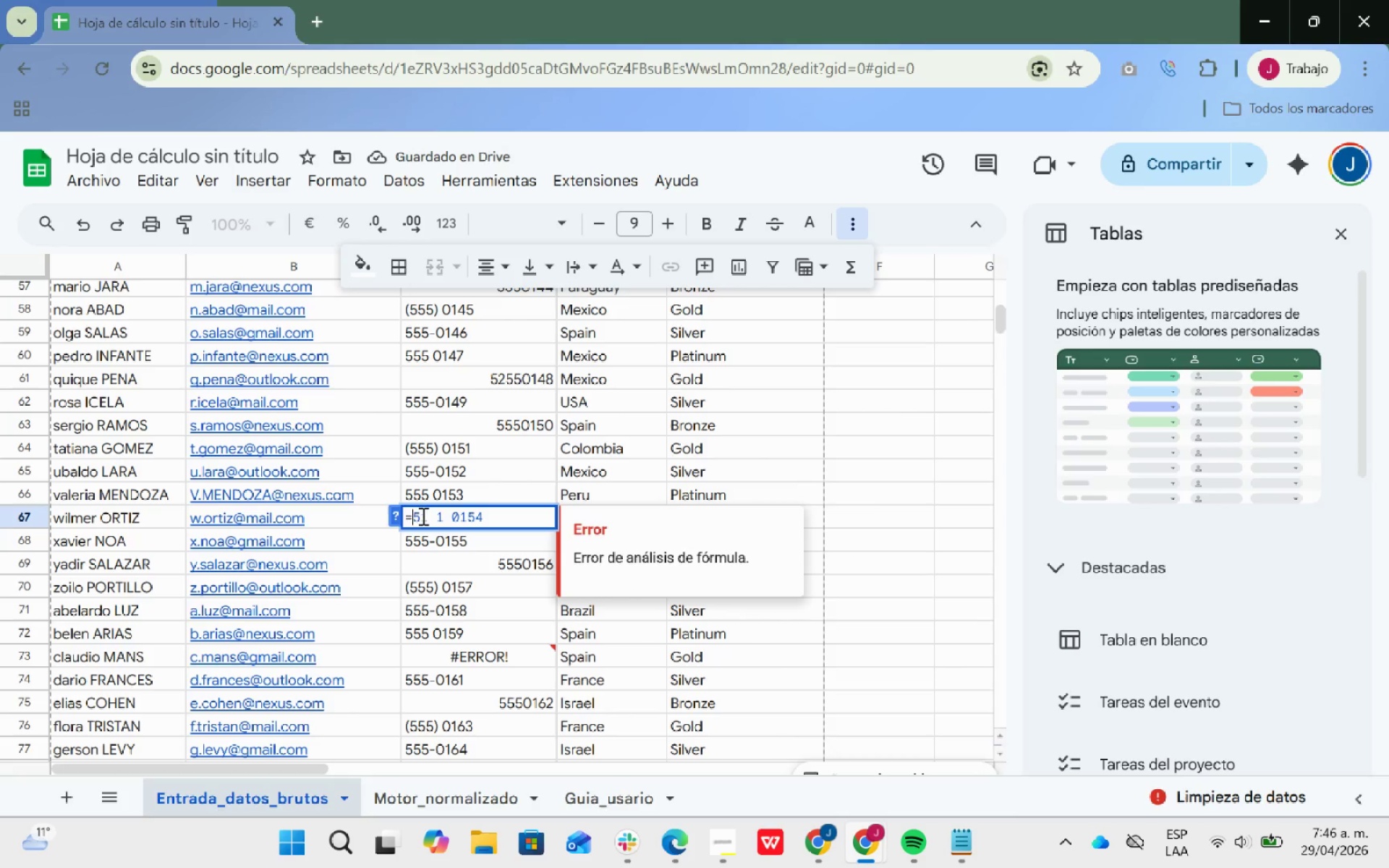 
key(Backspace)
 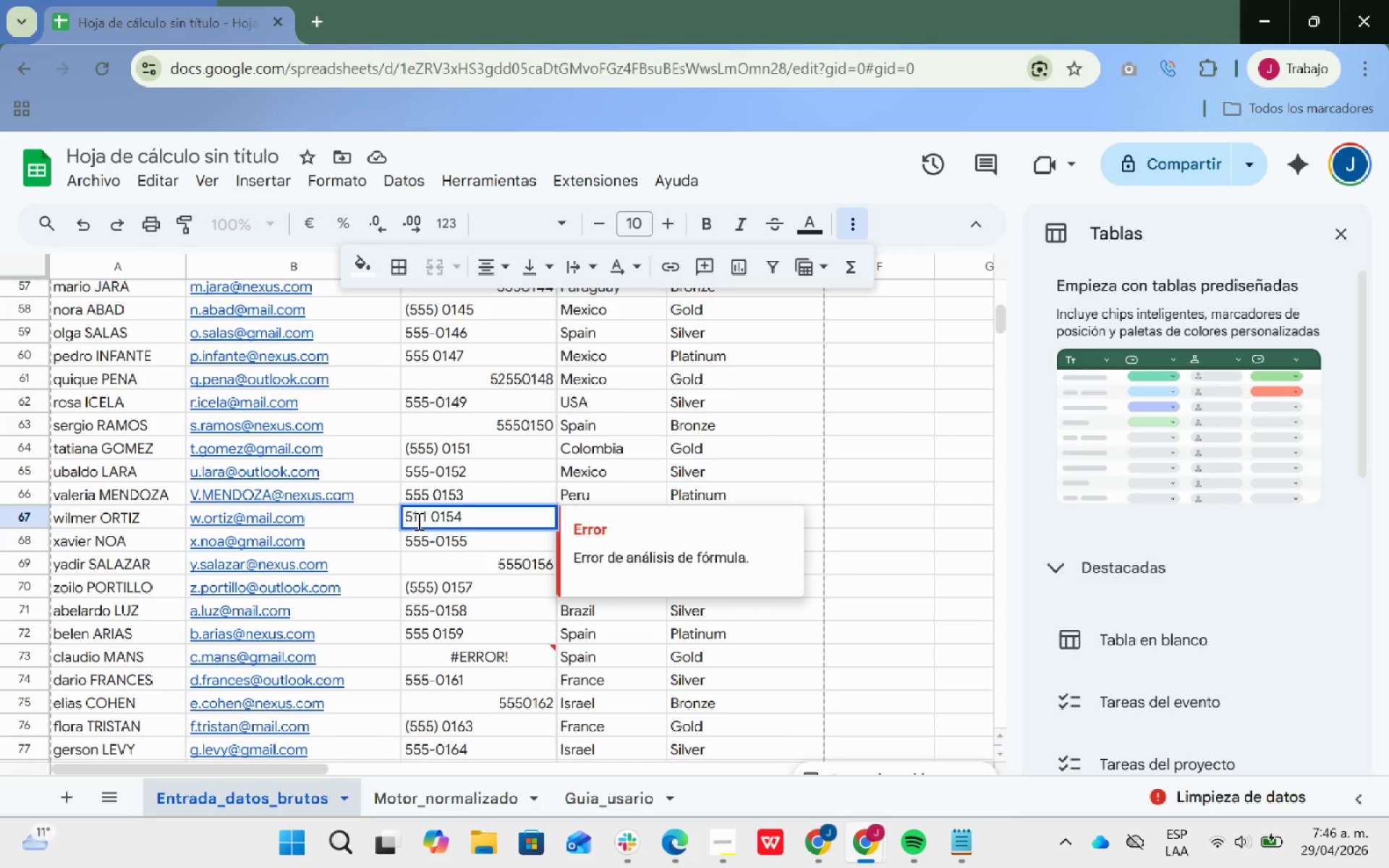 
left_click([421, 519])
 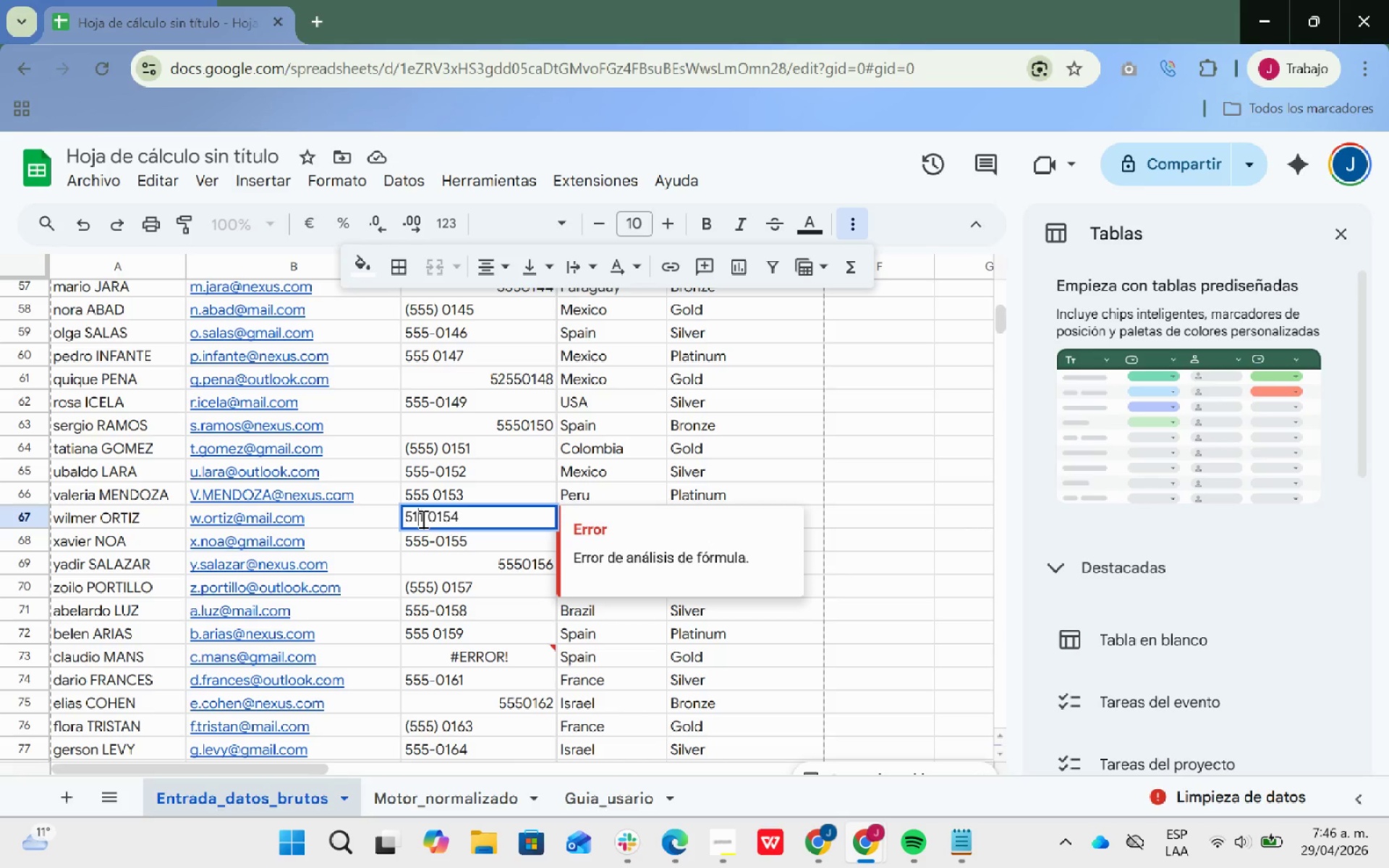 
key(Backspace)
 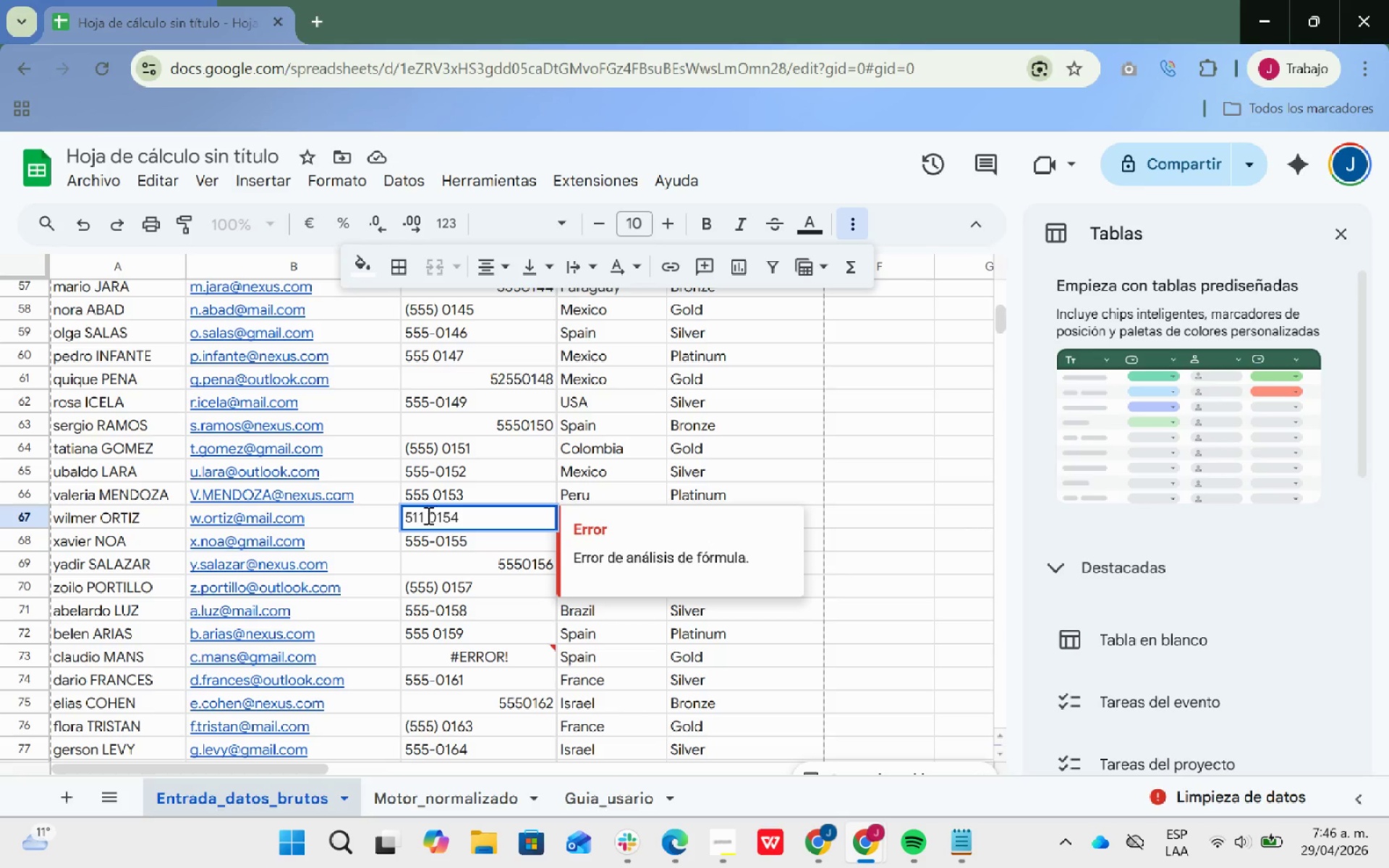 
key(Backspace)
 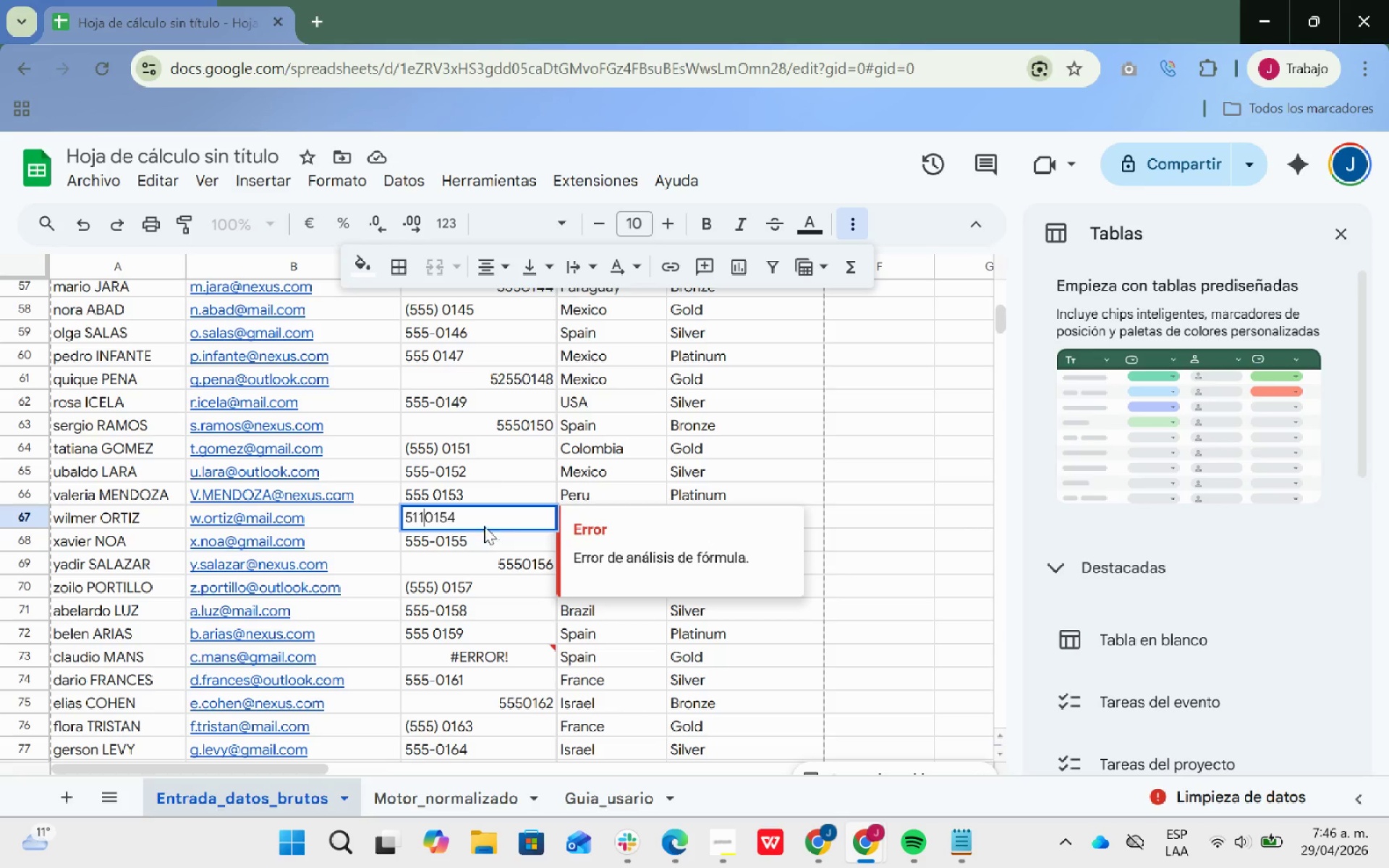 
left_click([480, 522])
 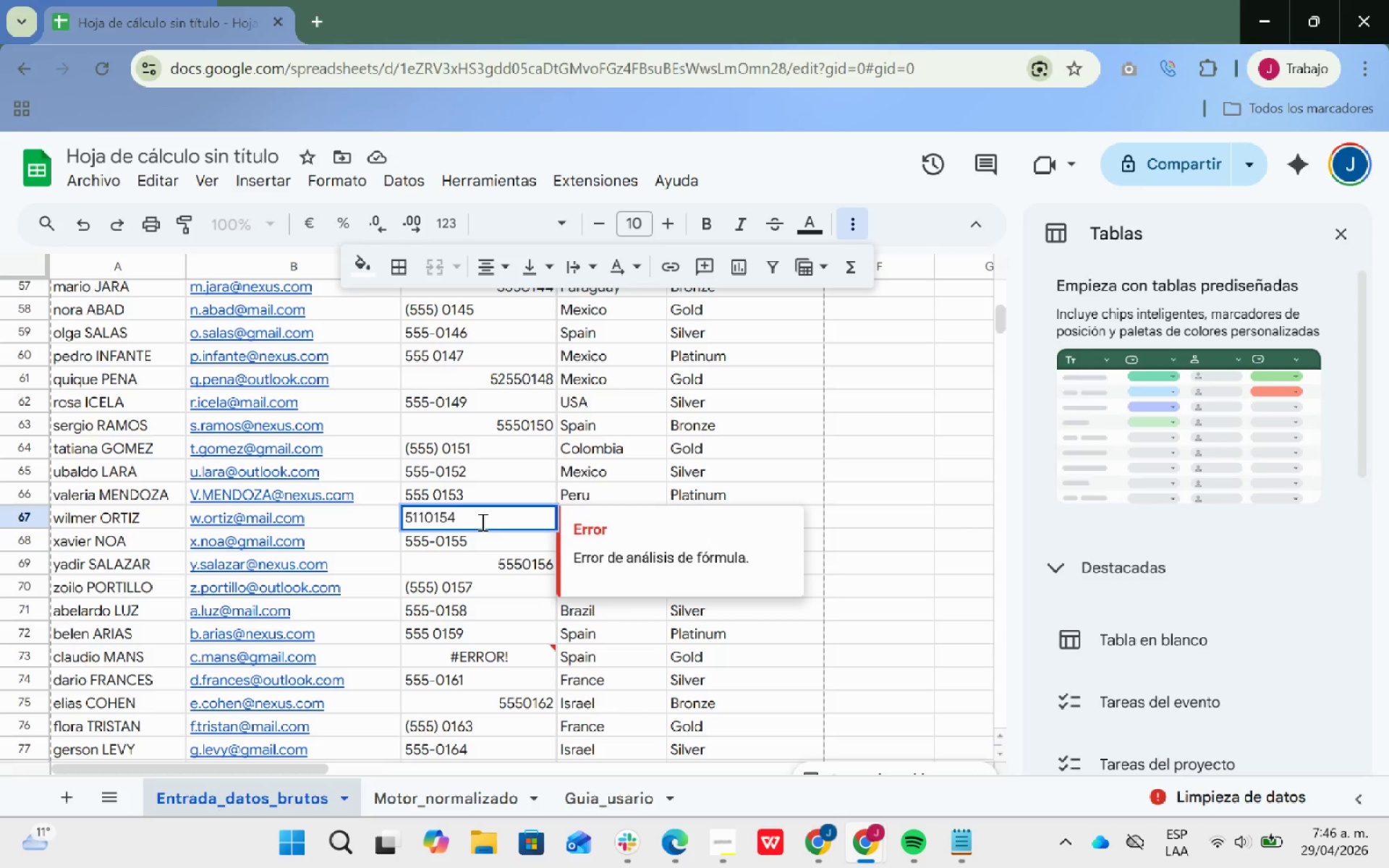 
key(4)
 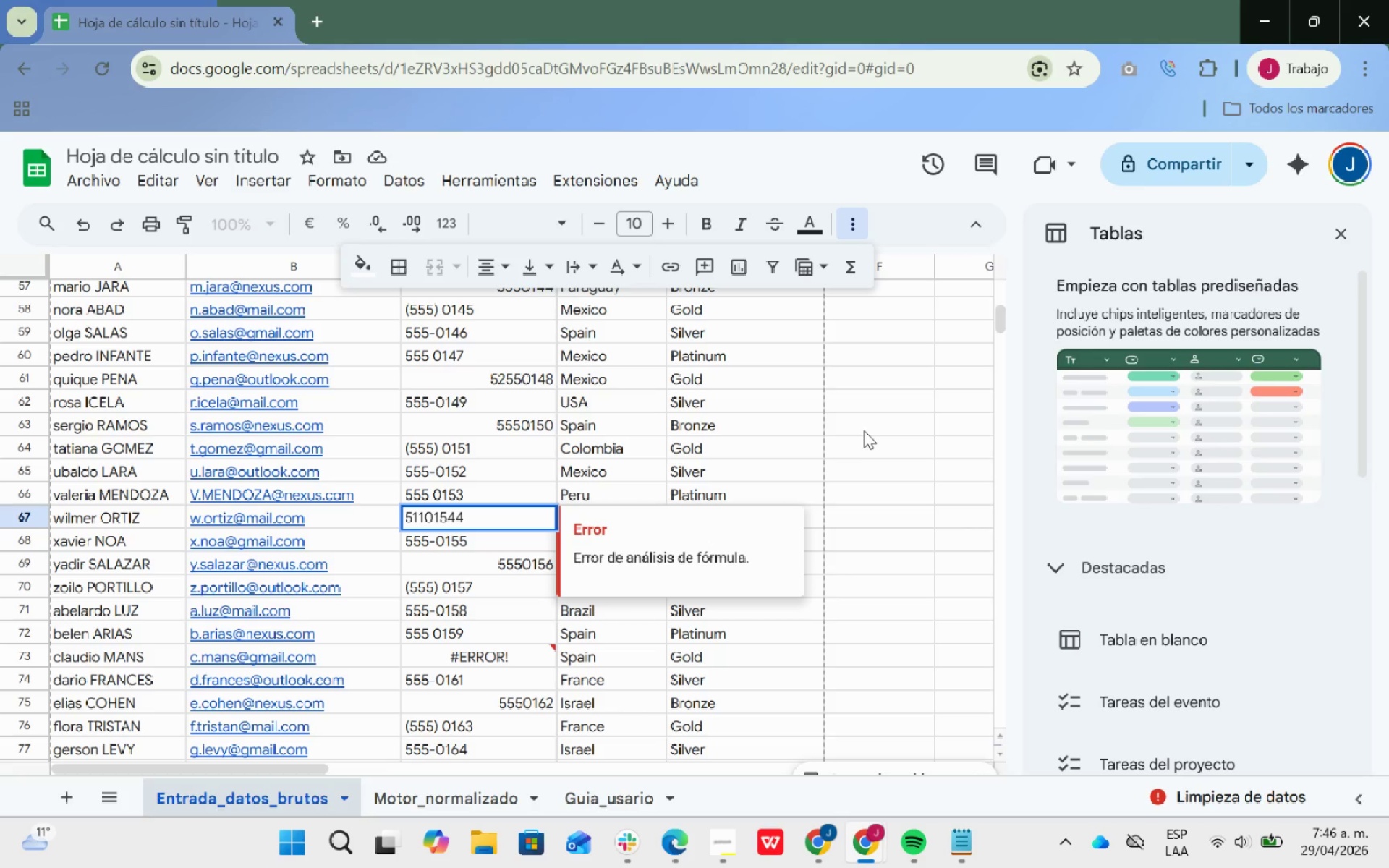 
left_click([871, 434])
 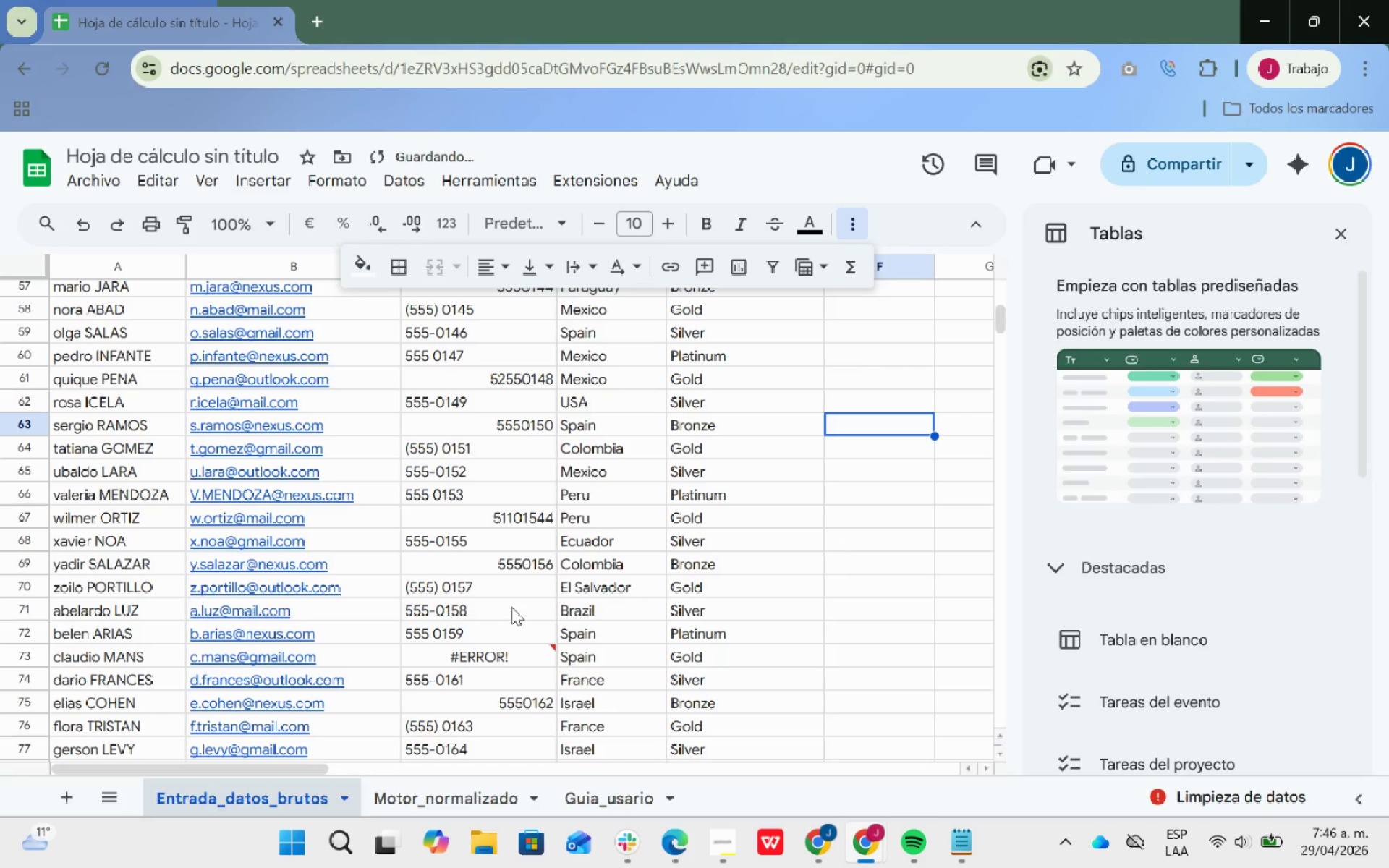 
scroll: coordinate [531, 576], scroll_direction: down, amount: 2.0
 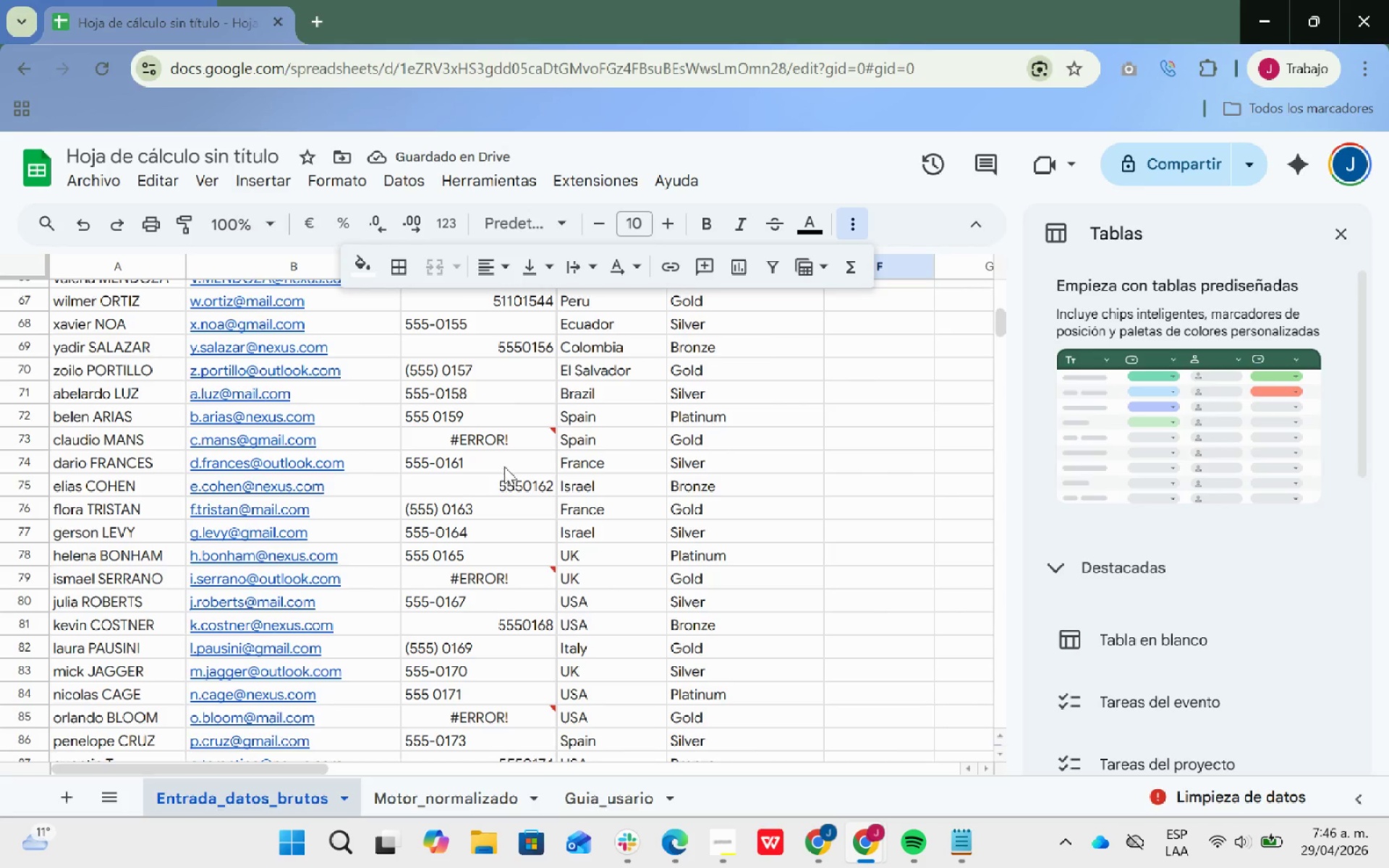 
double_click([509, 442])
 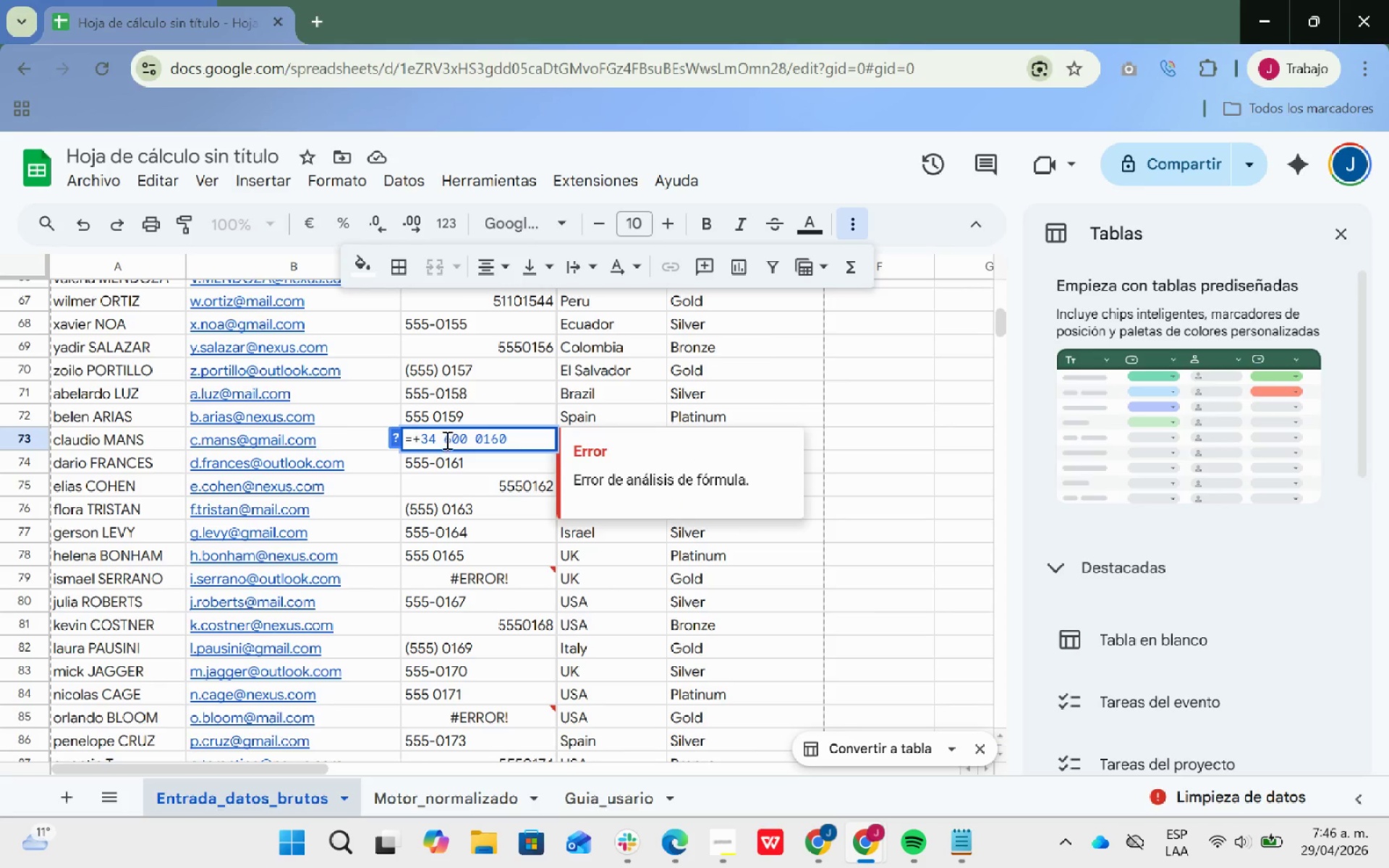 
left_click([443, 435])
 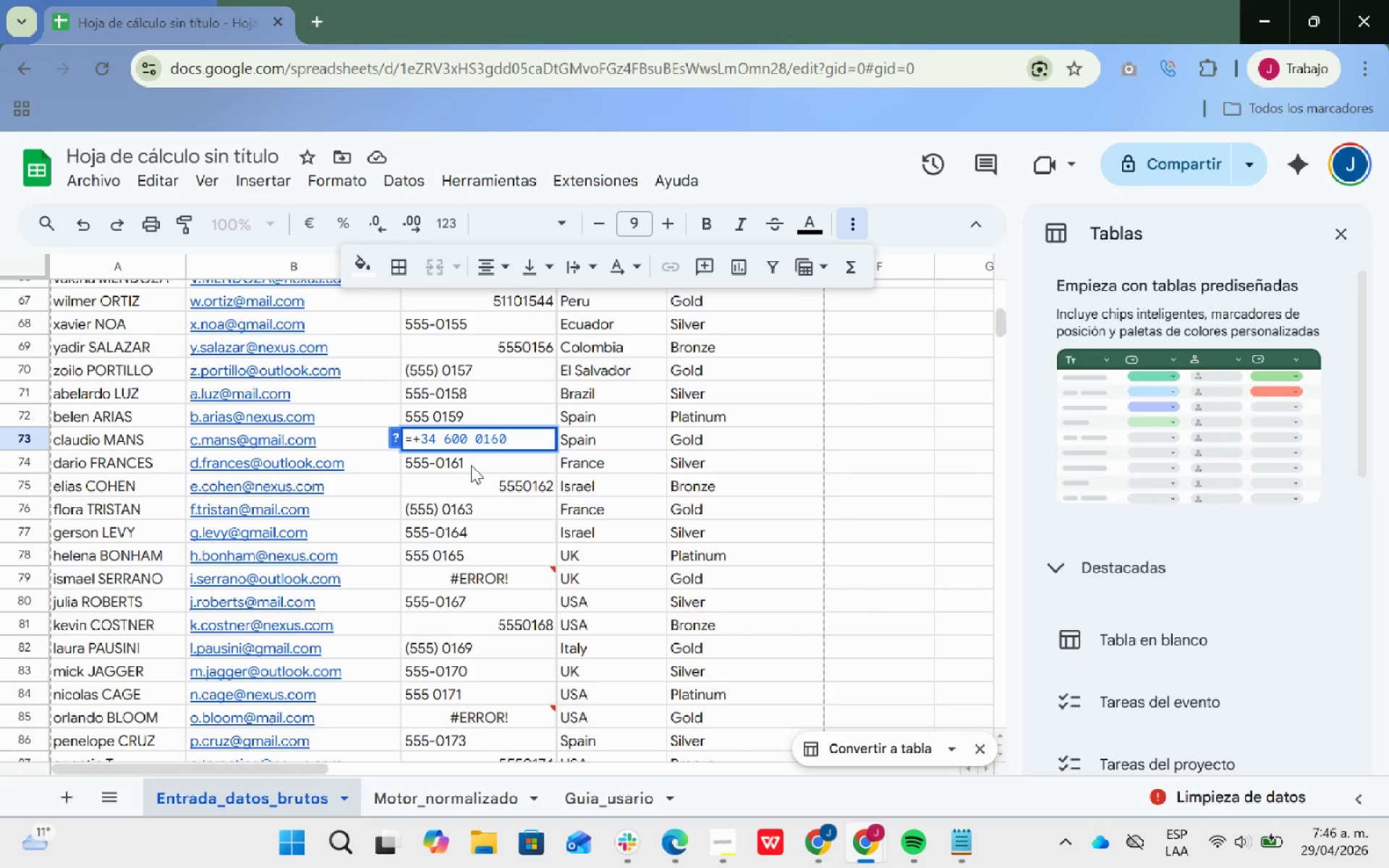 
key(Backspace)
 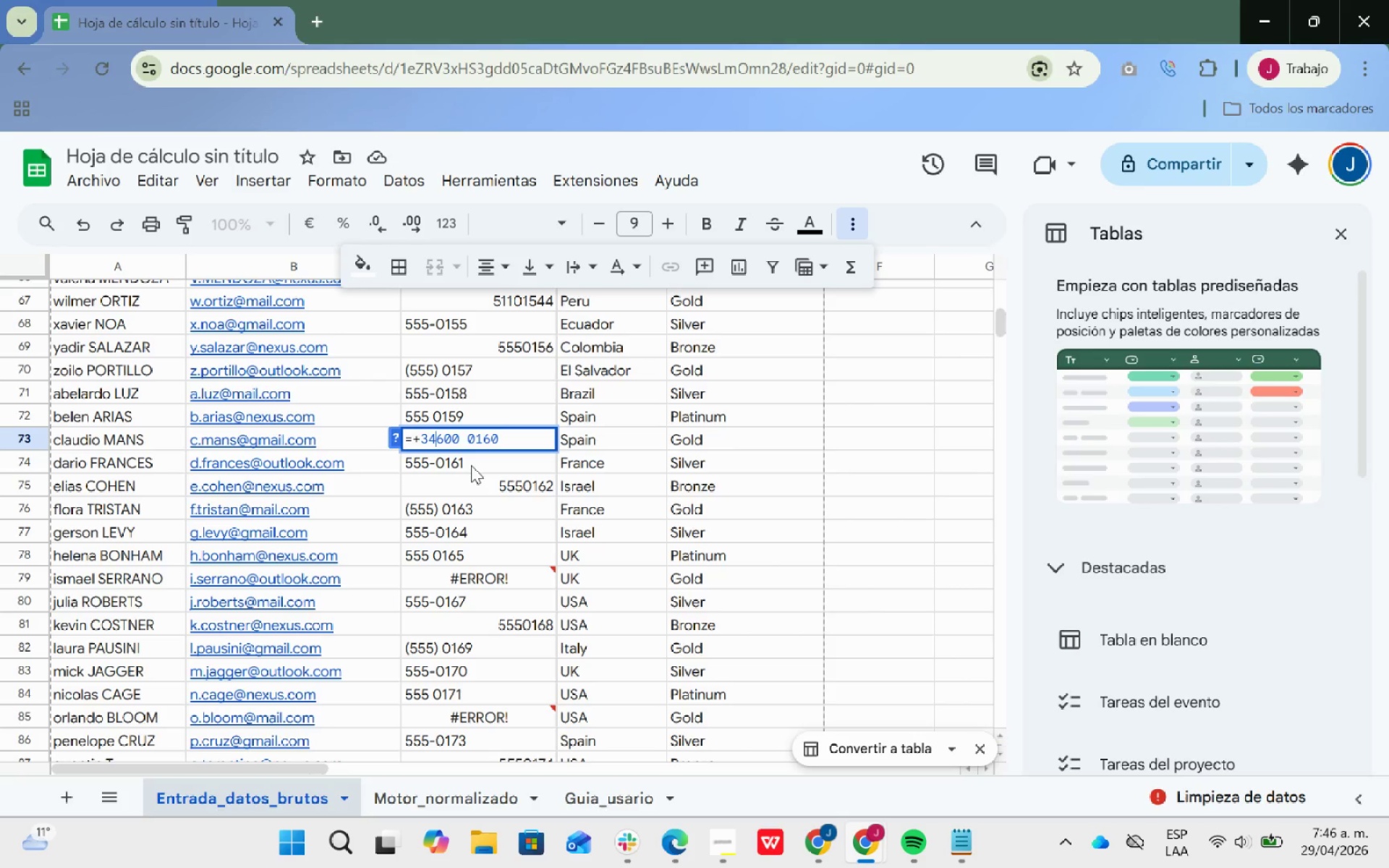 
key(Backspace)
 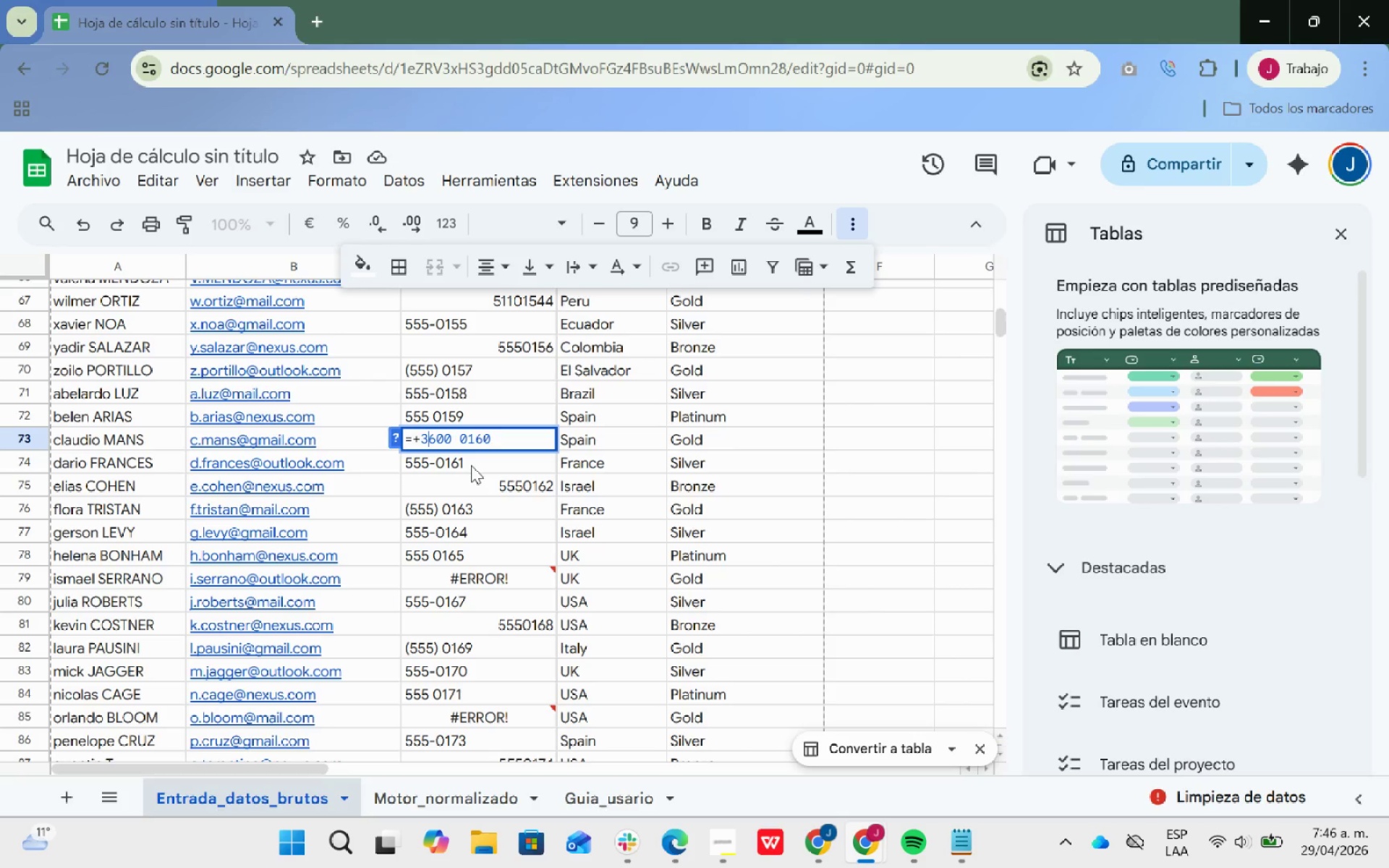 
key(Backspace)
 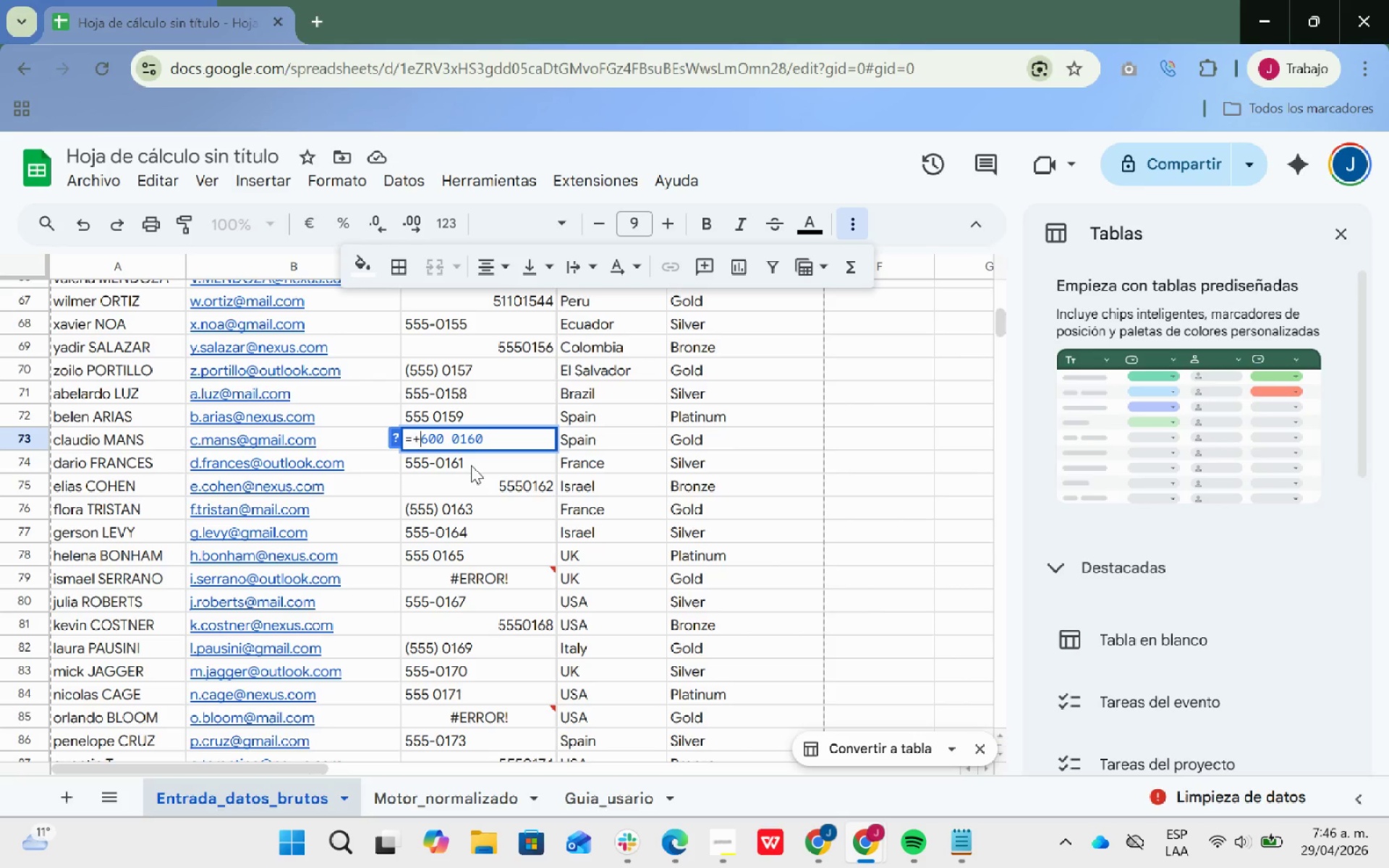 
key(Backspace)
 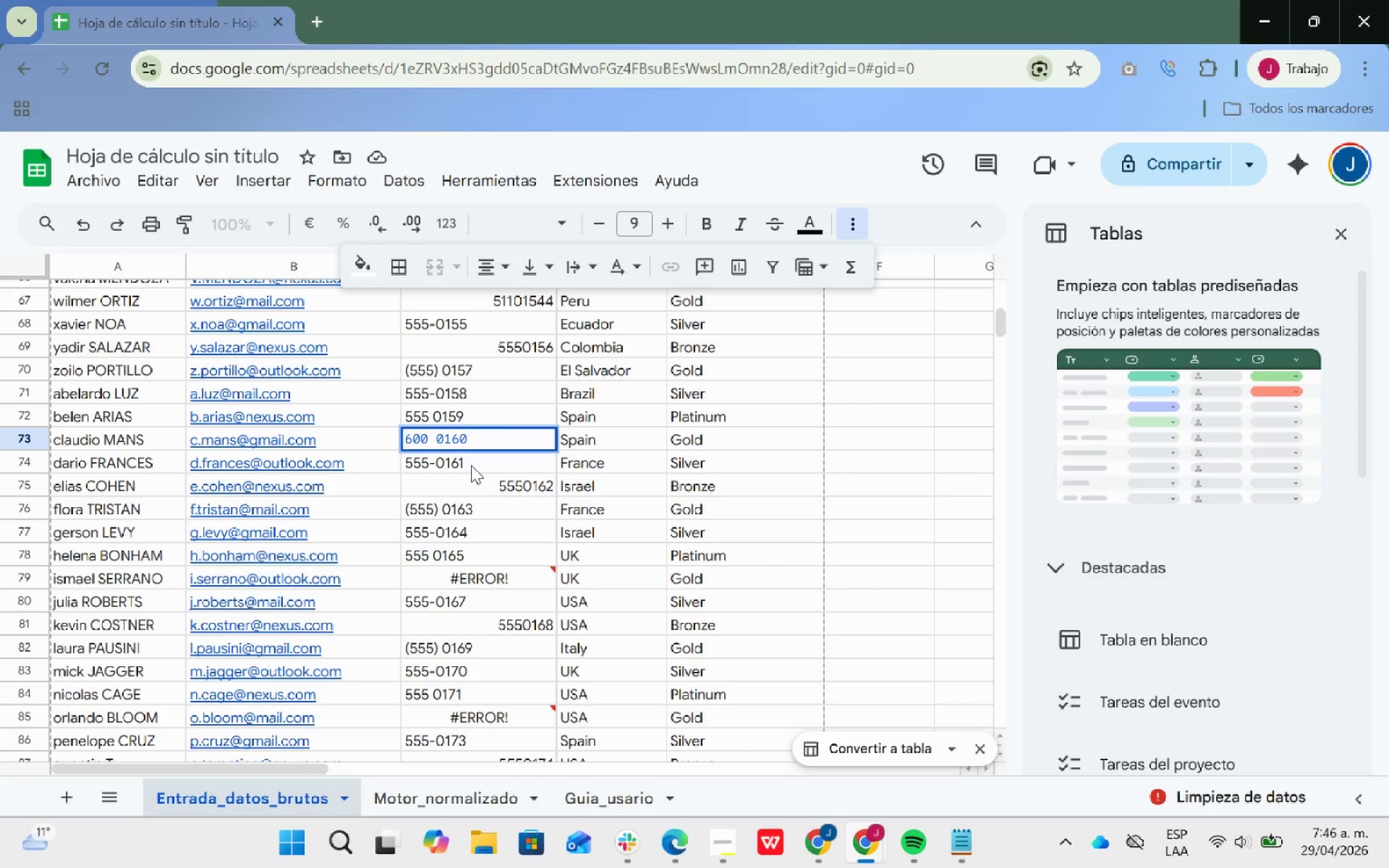 
key(Backspace)
 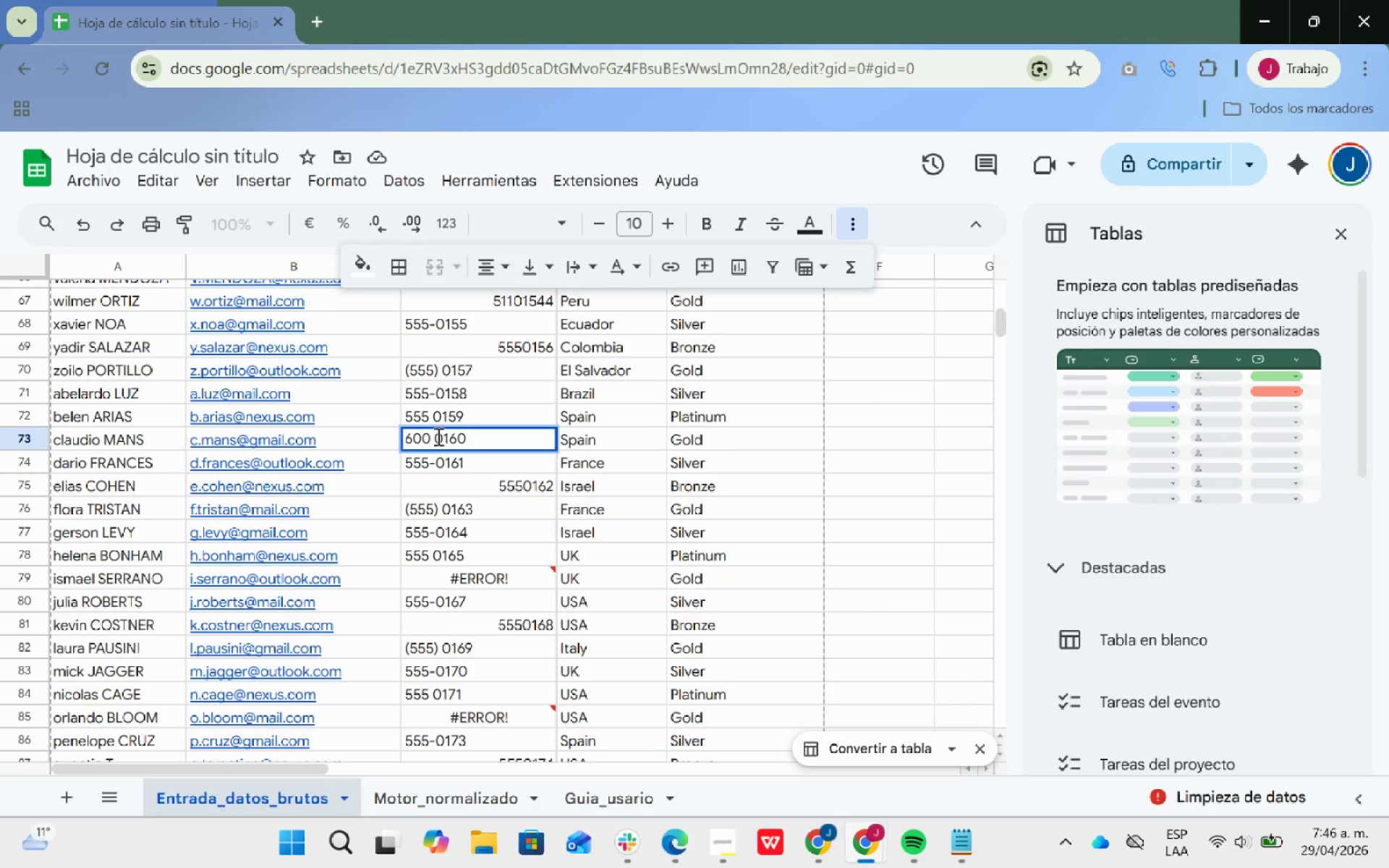 
left_click([432, 436])
 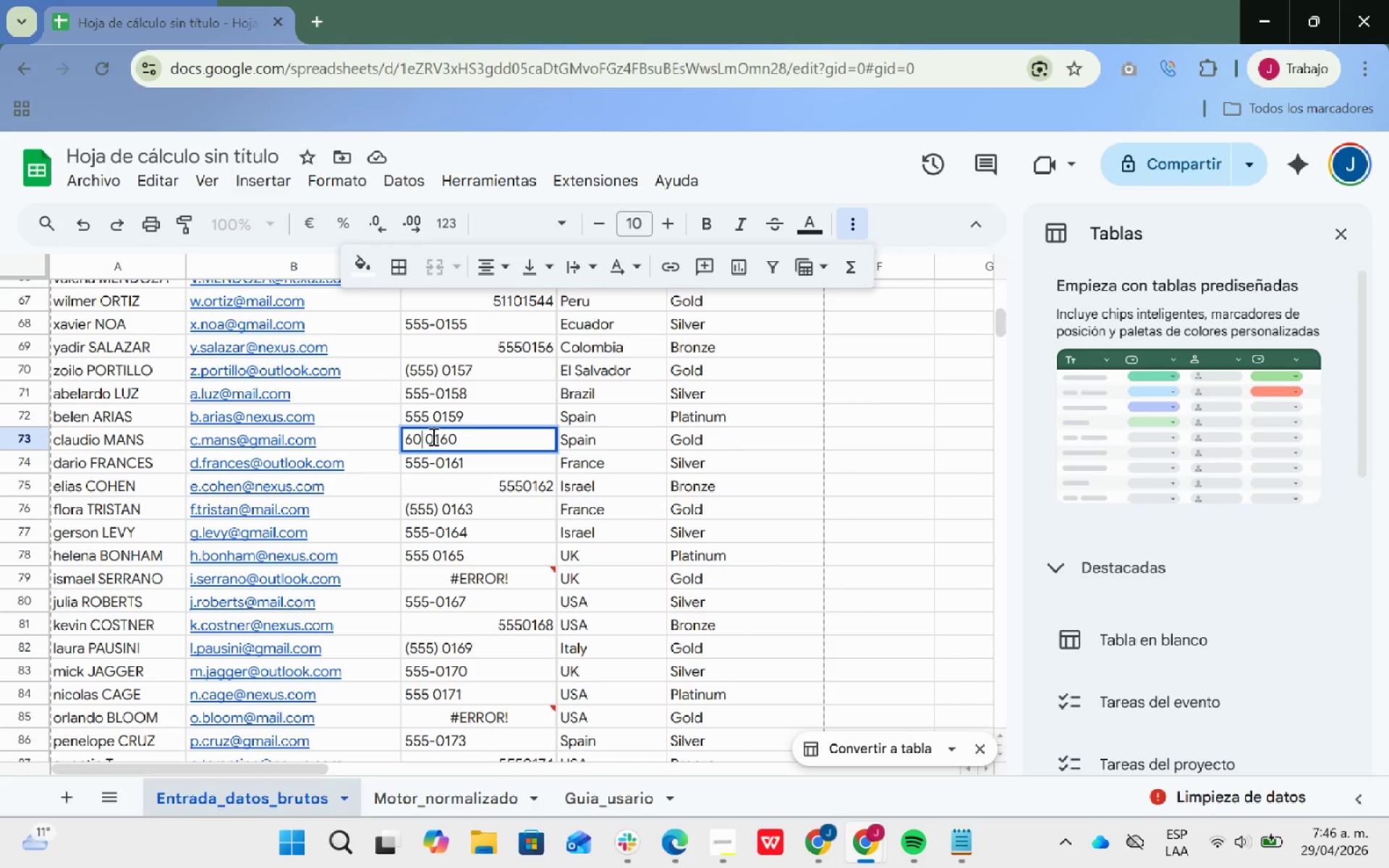 
key(Backspace)
 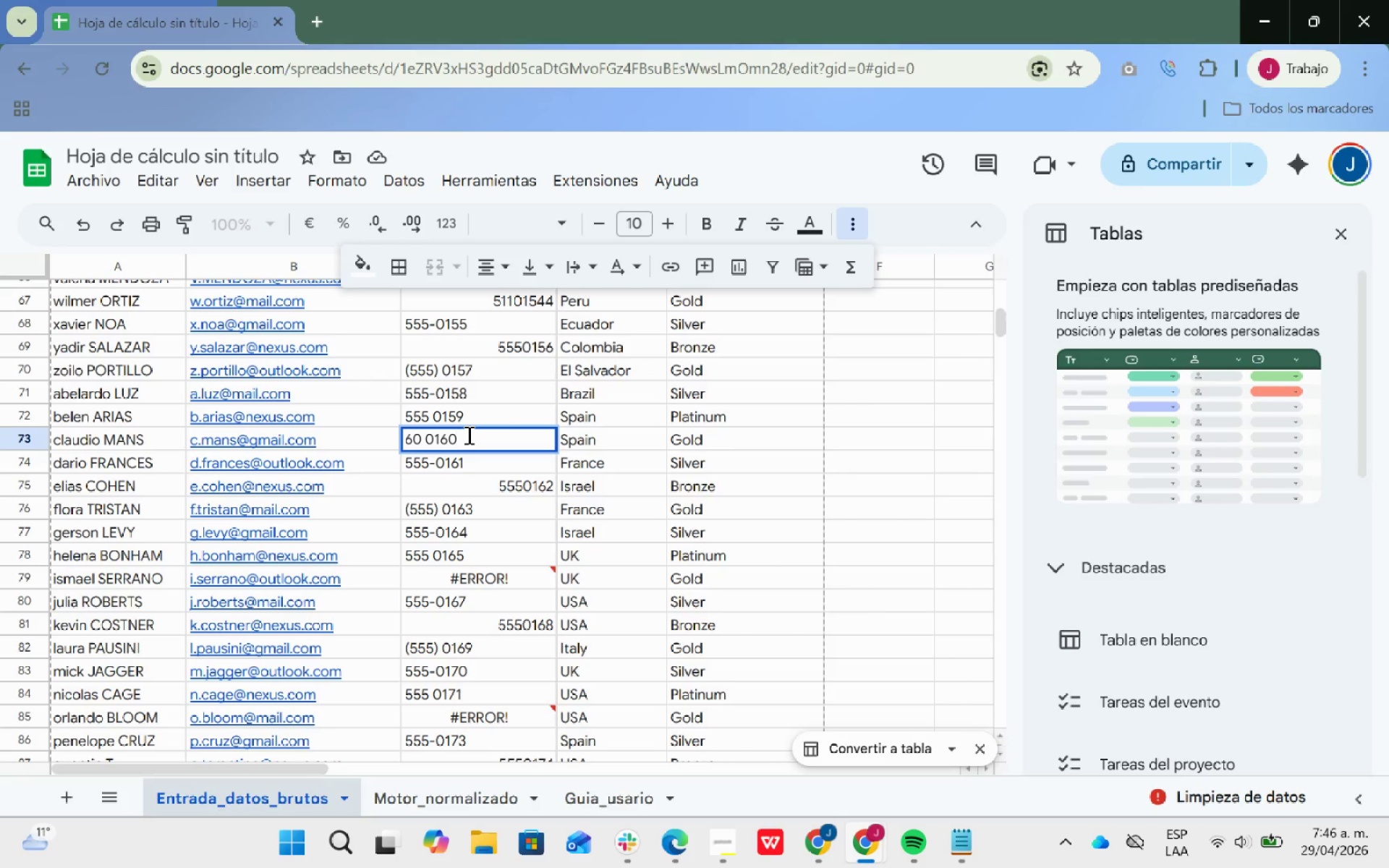 
key(6)
 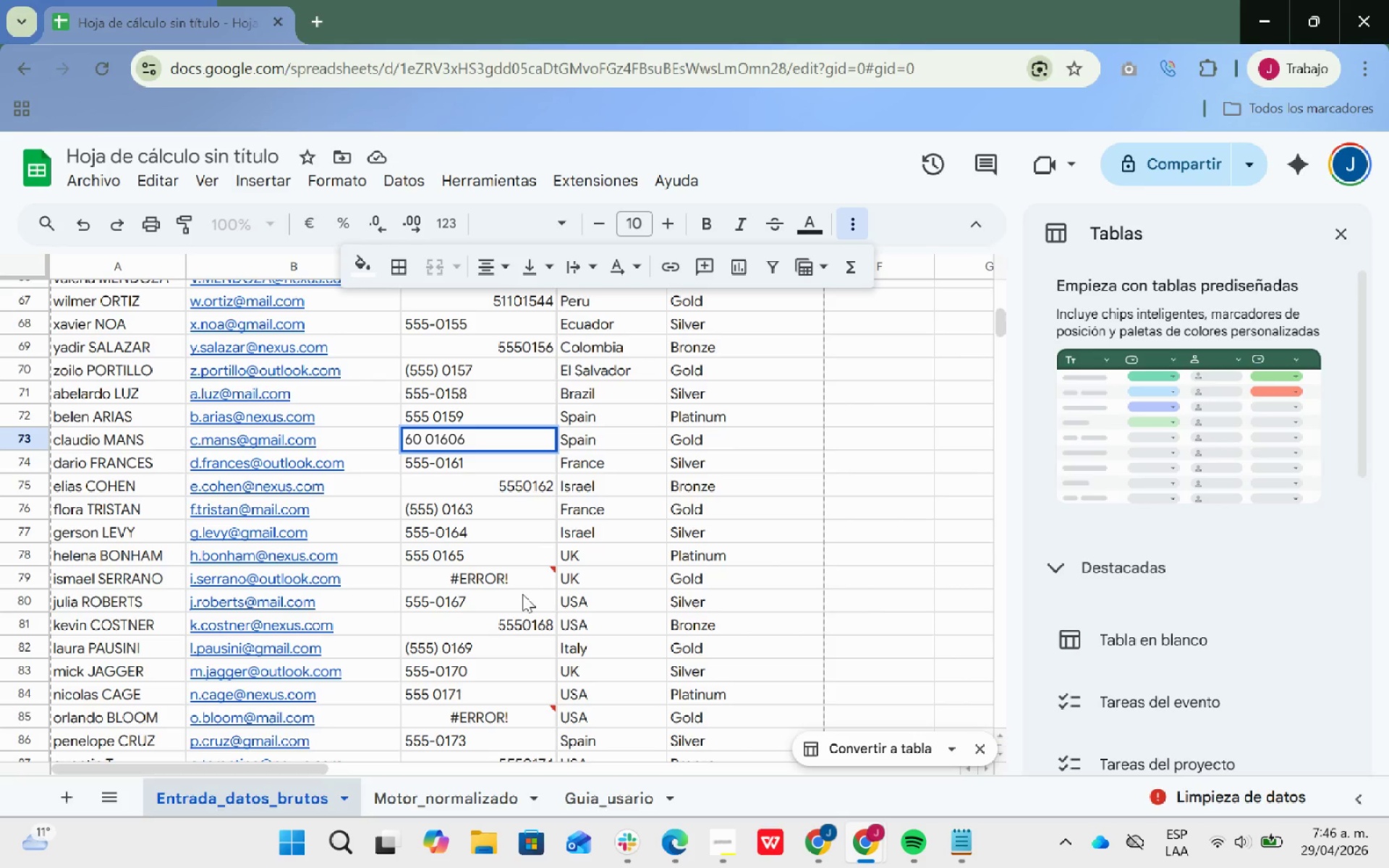 
double_click([519, 571])
 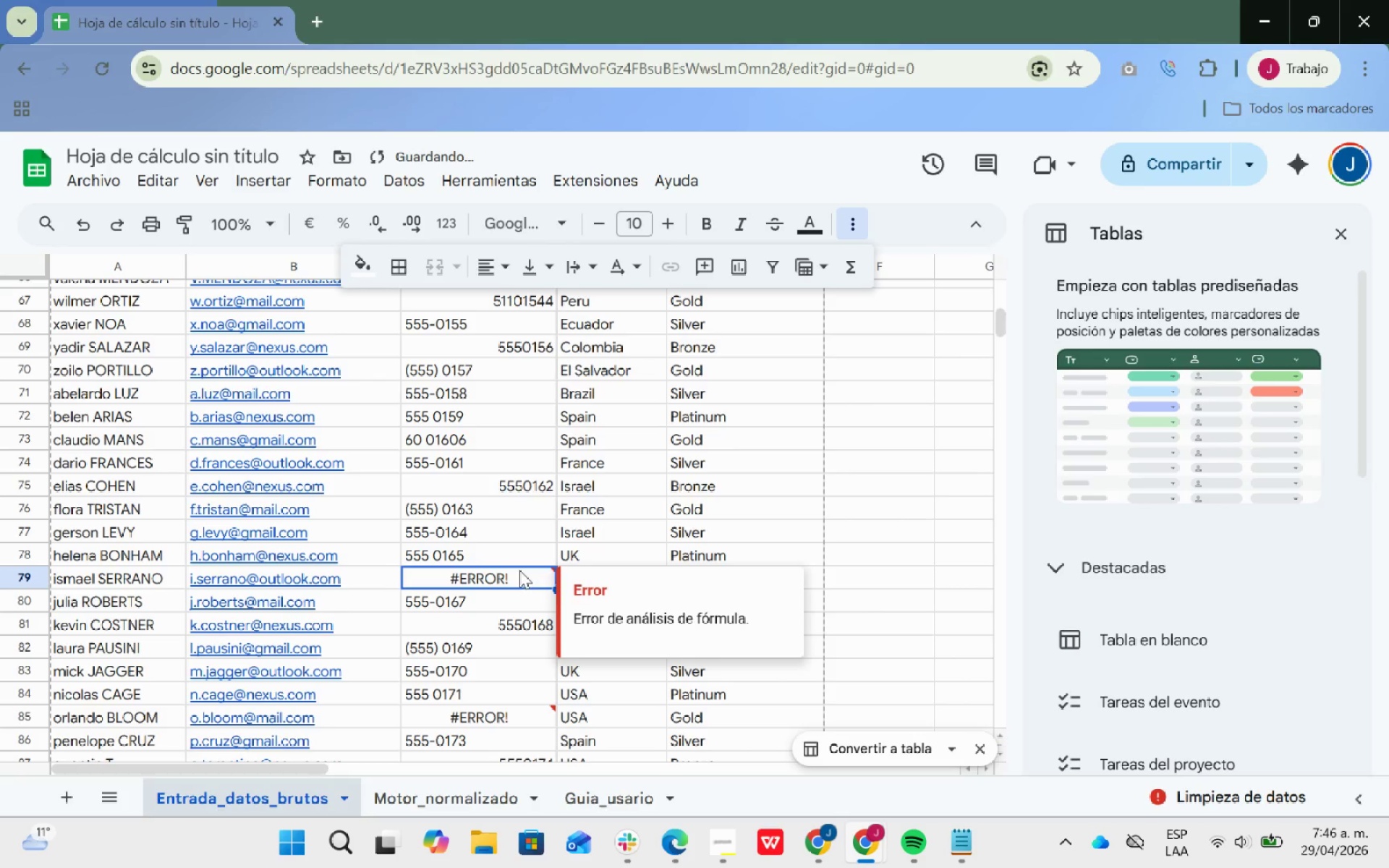 
triple_click([519, 571])
 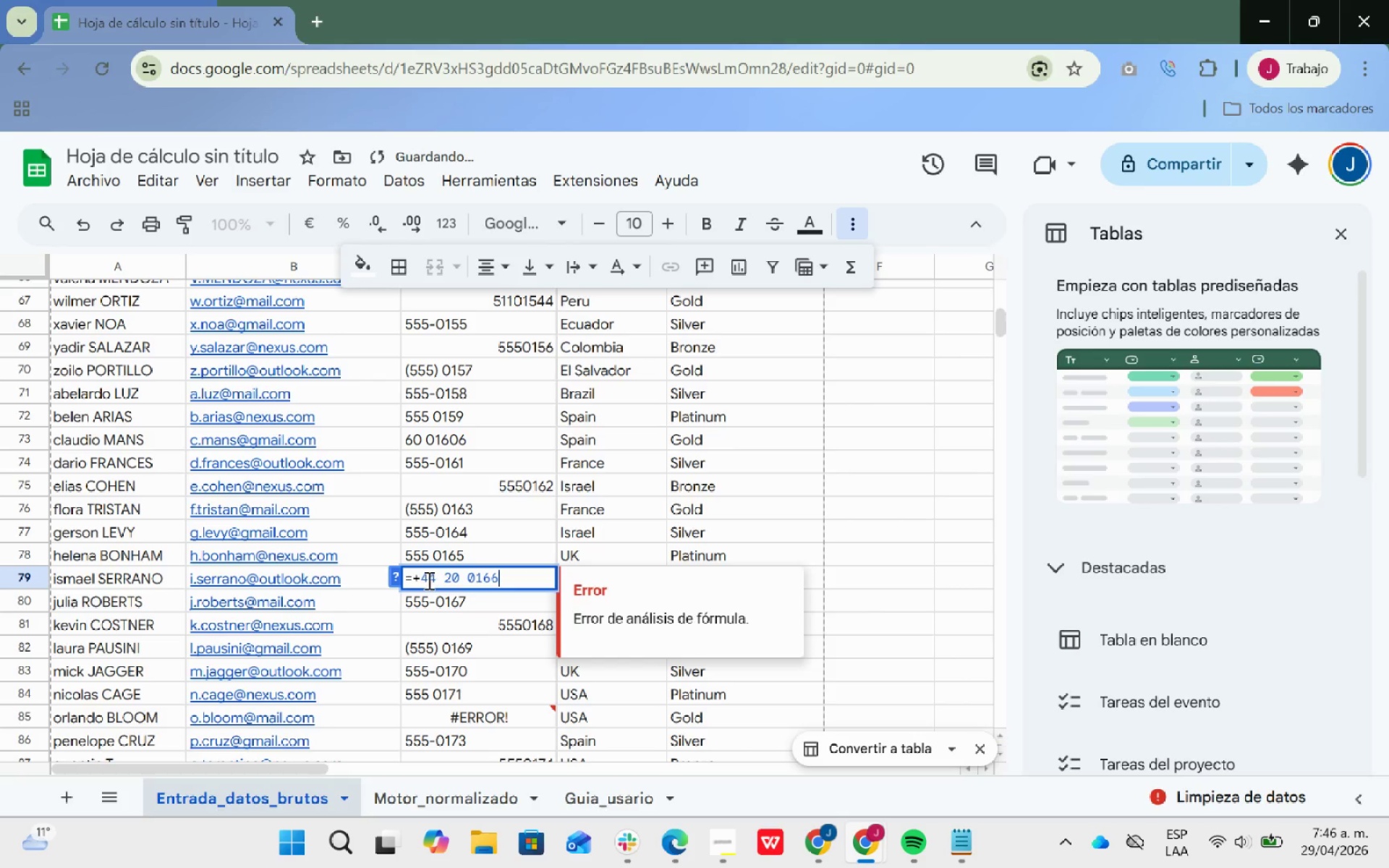 
left_click([421, 576])
 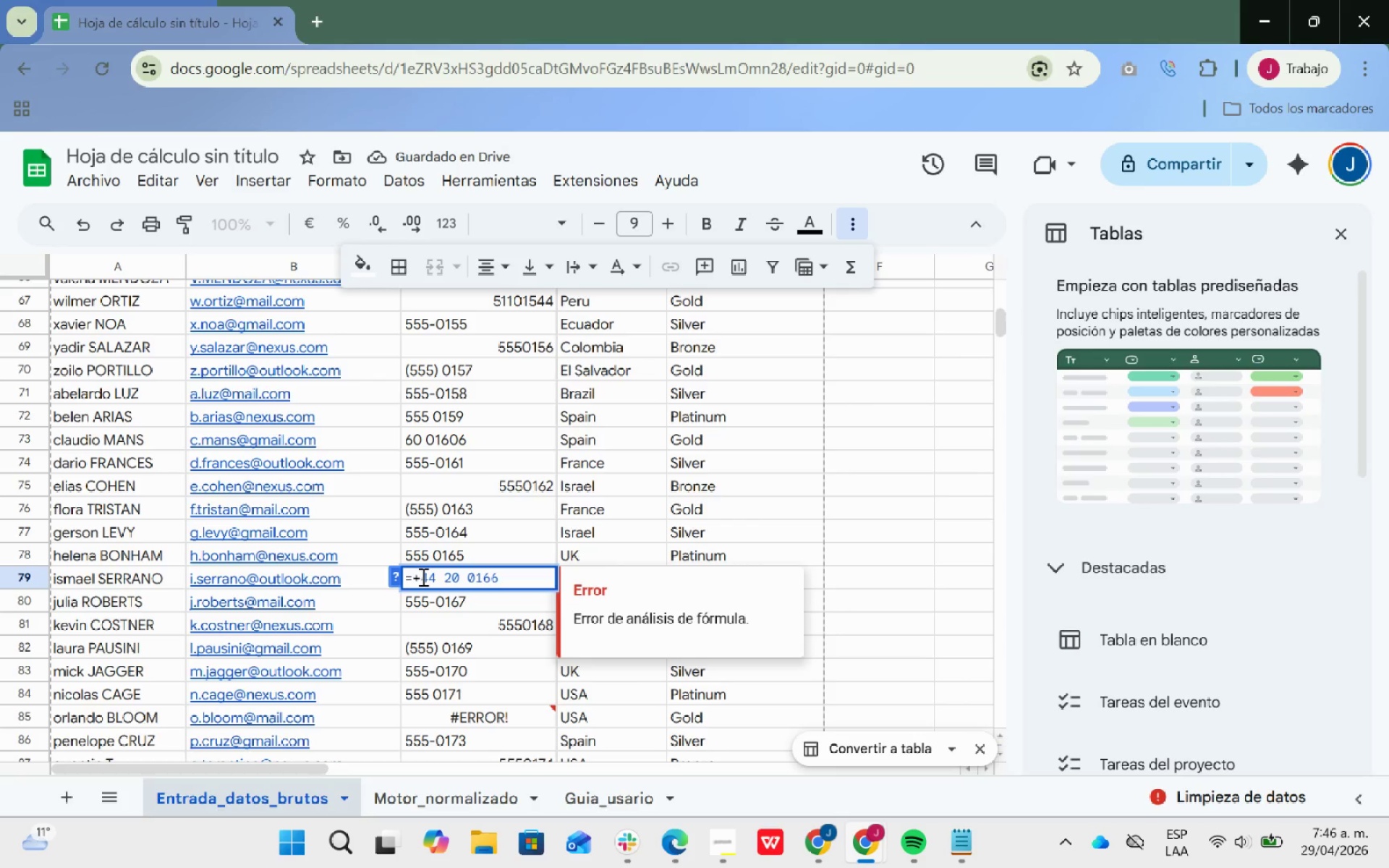 
key(Backspace)
 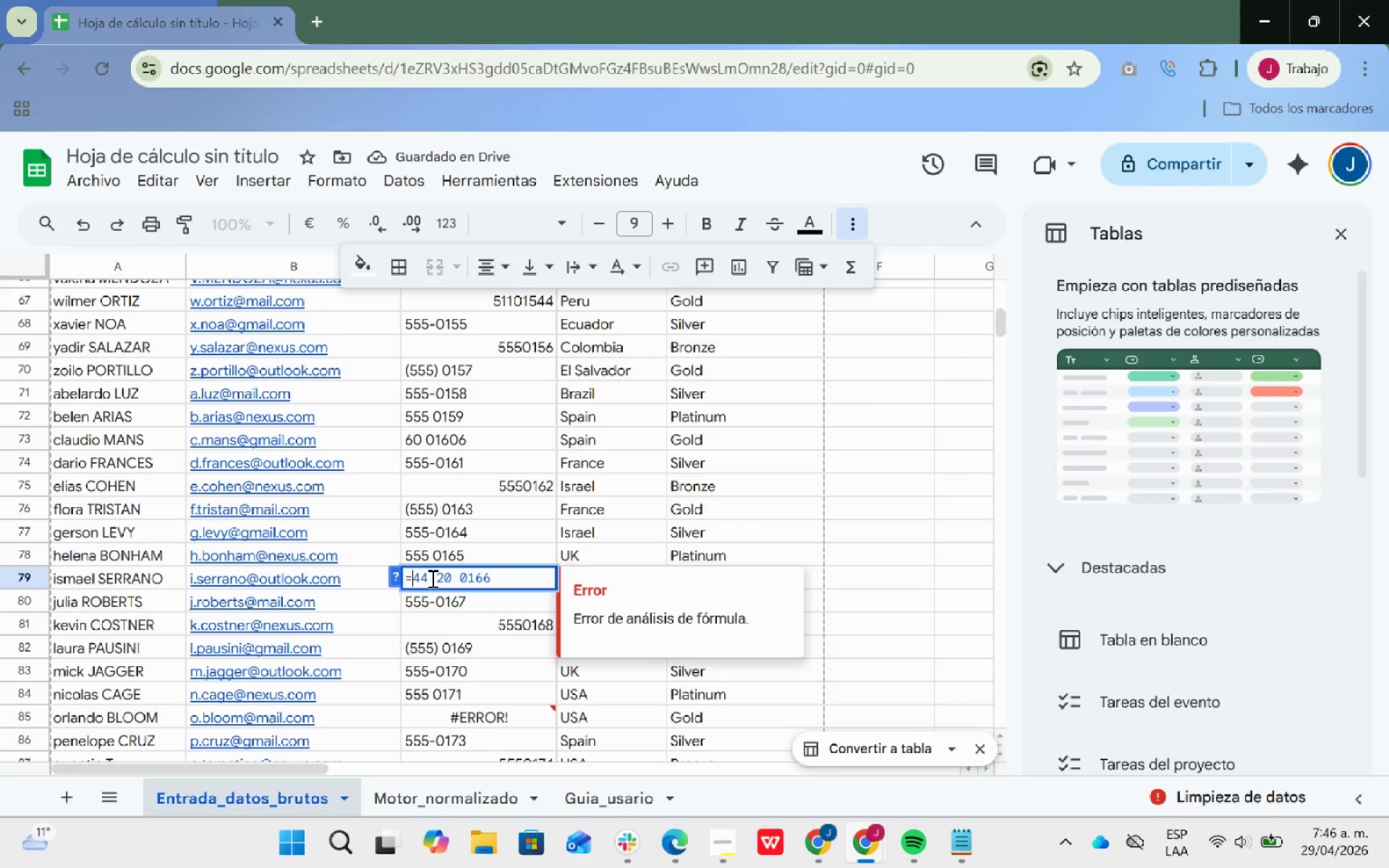 
key(Backspace)
 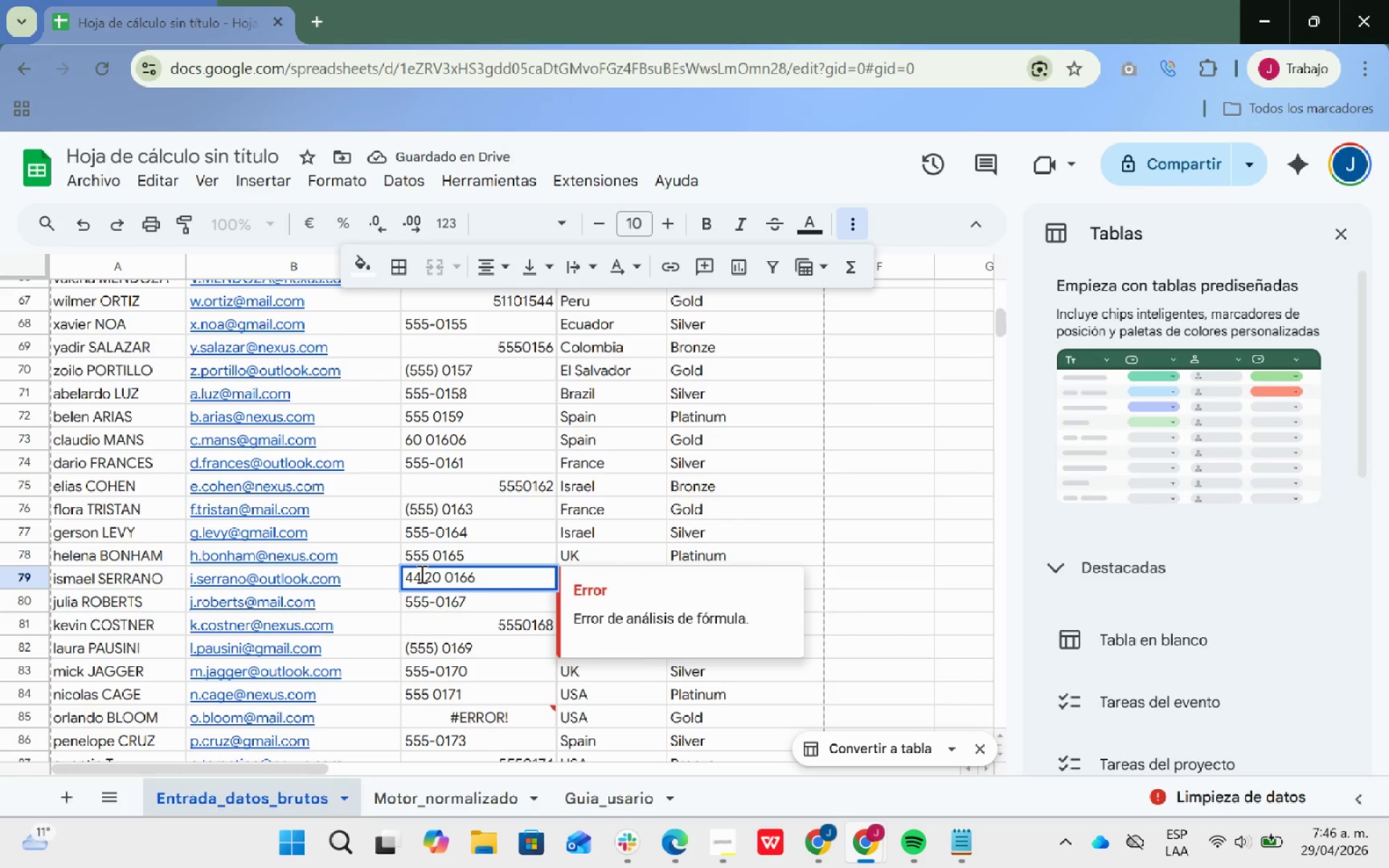 
left_click([420, 572])
 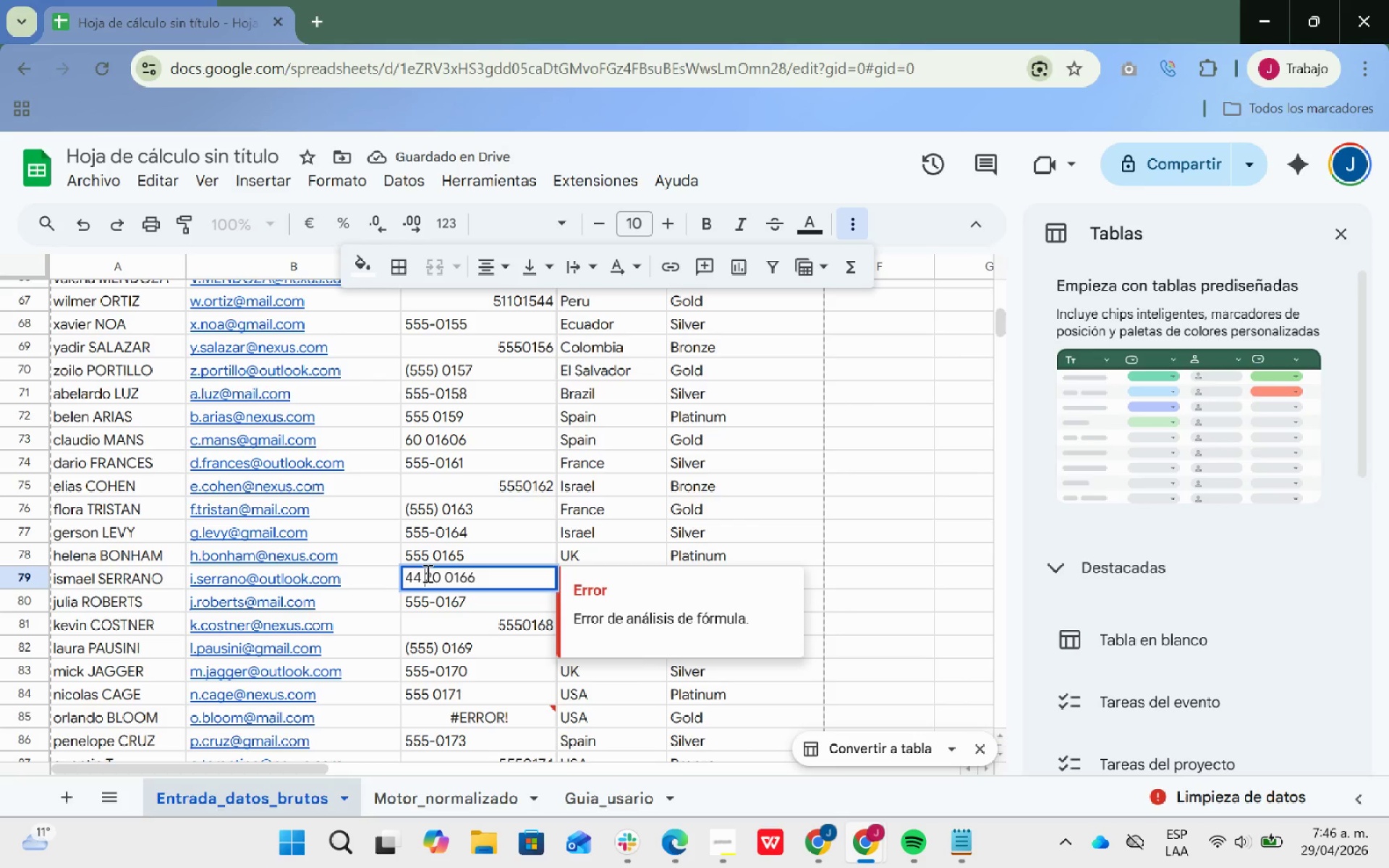 
key(Backspace)
 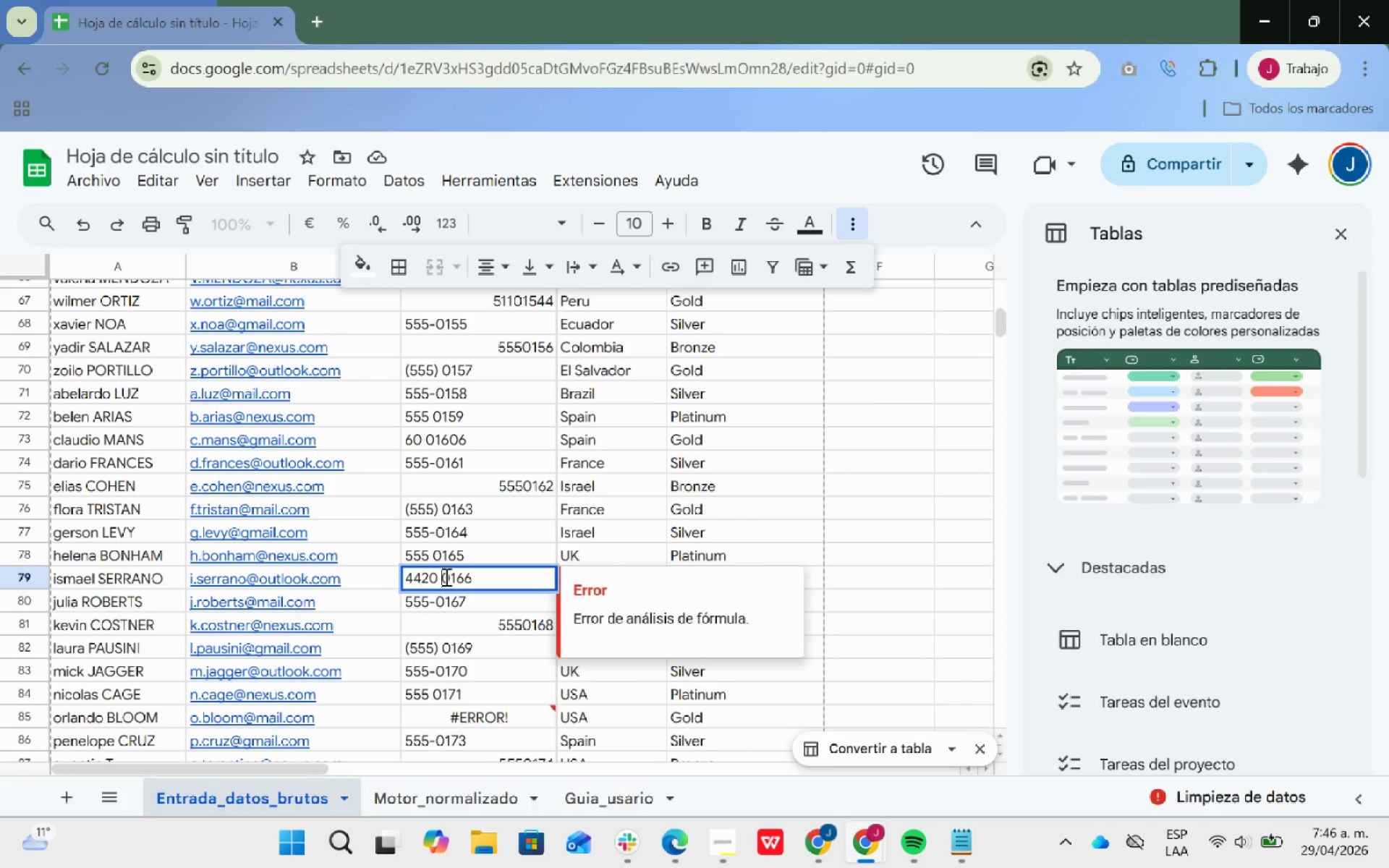 
key(Backspace)
 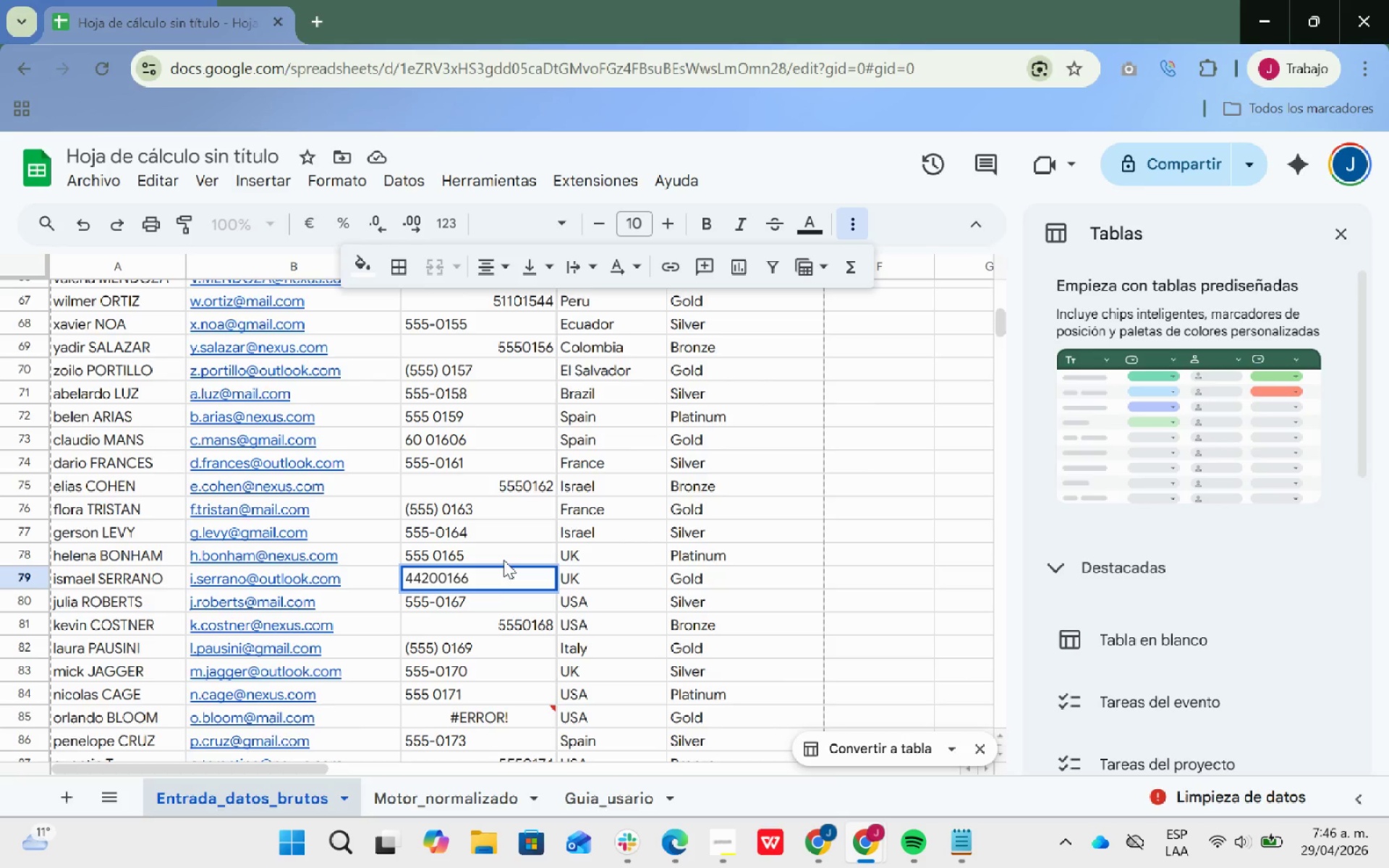 
scroll: coordinate [504, 560], scroll_direction: down, amount: 1.0
 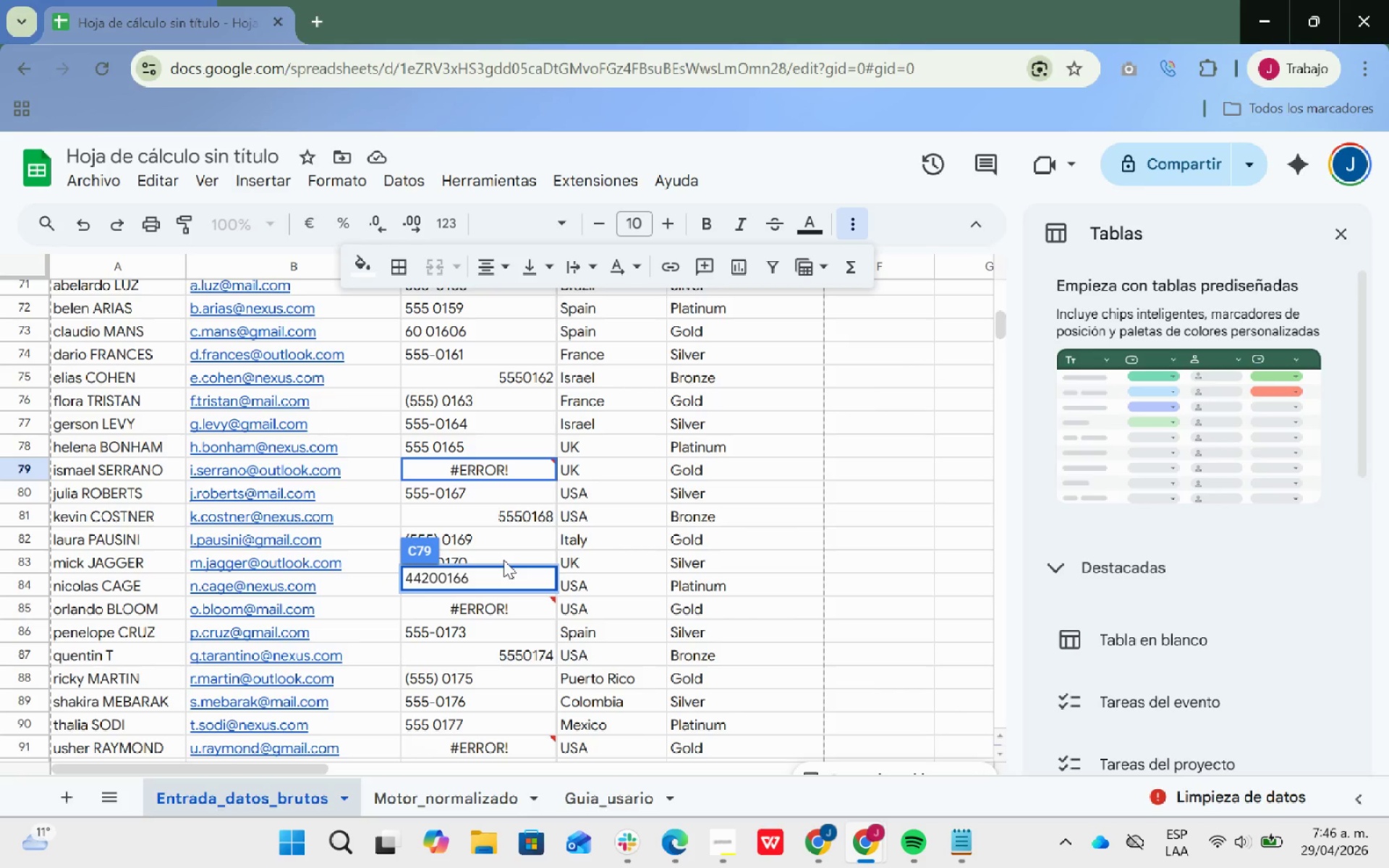 
key(Enter)
 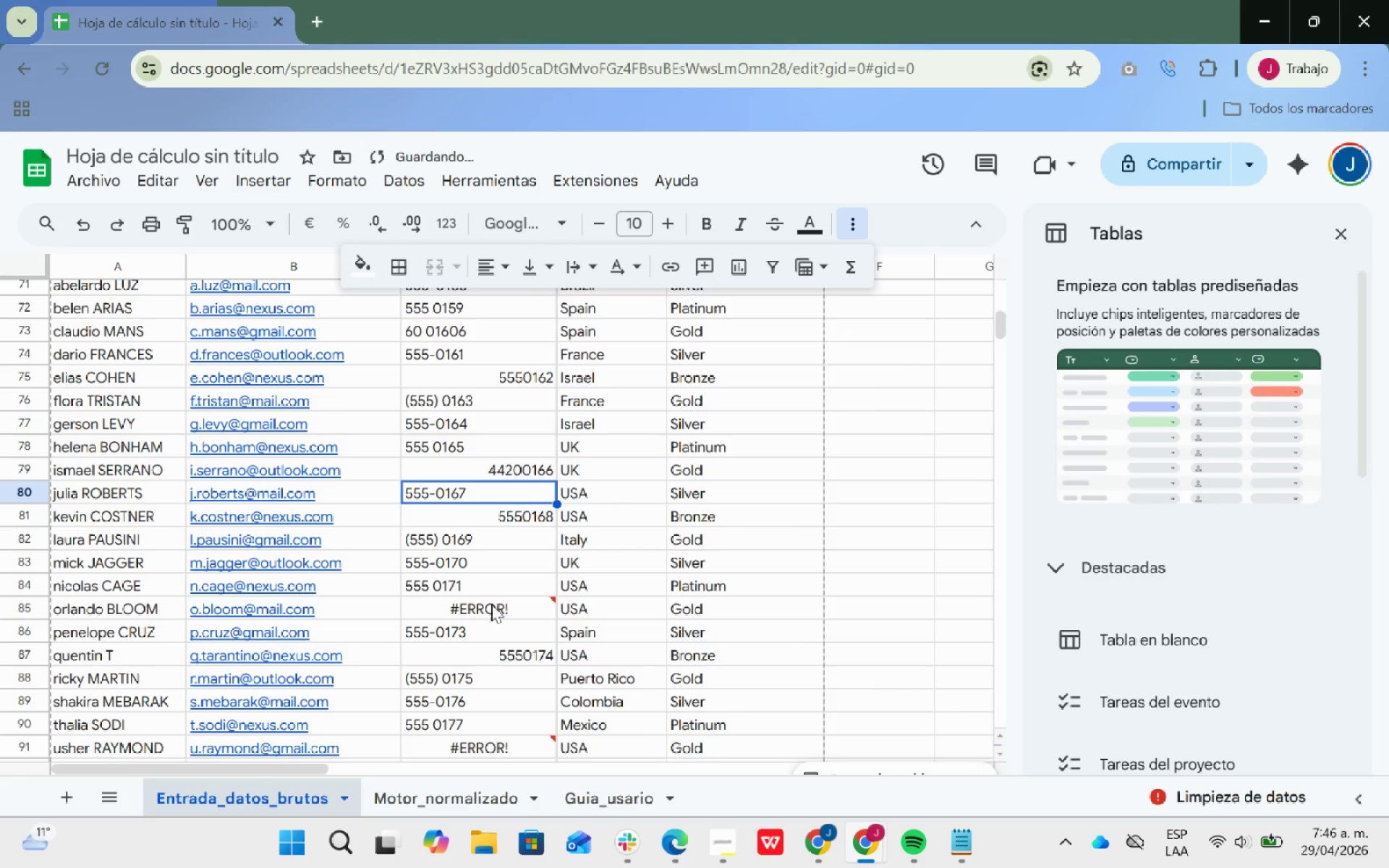 
double_click([490, 607])
 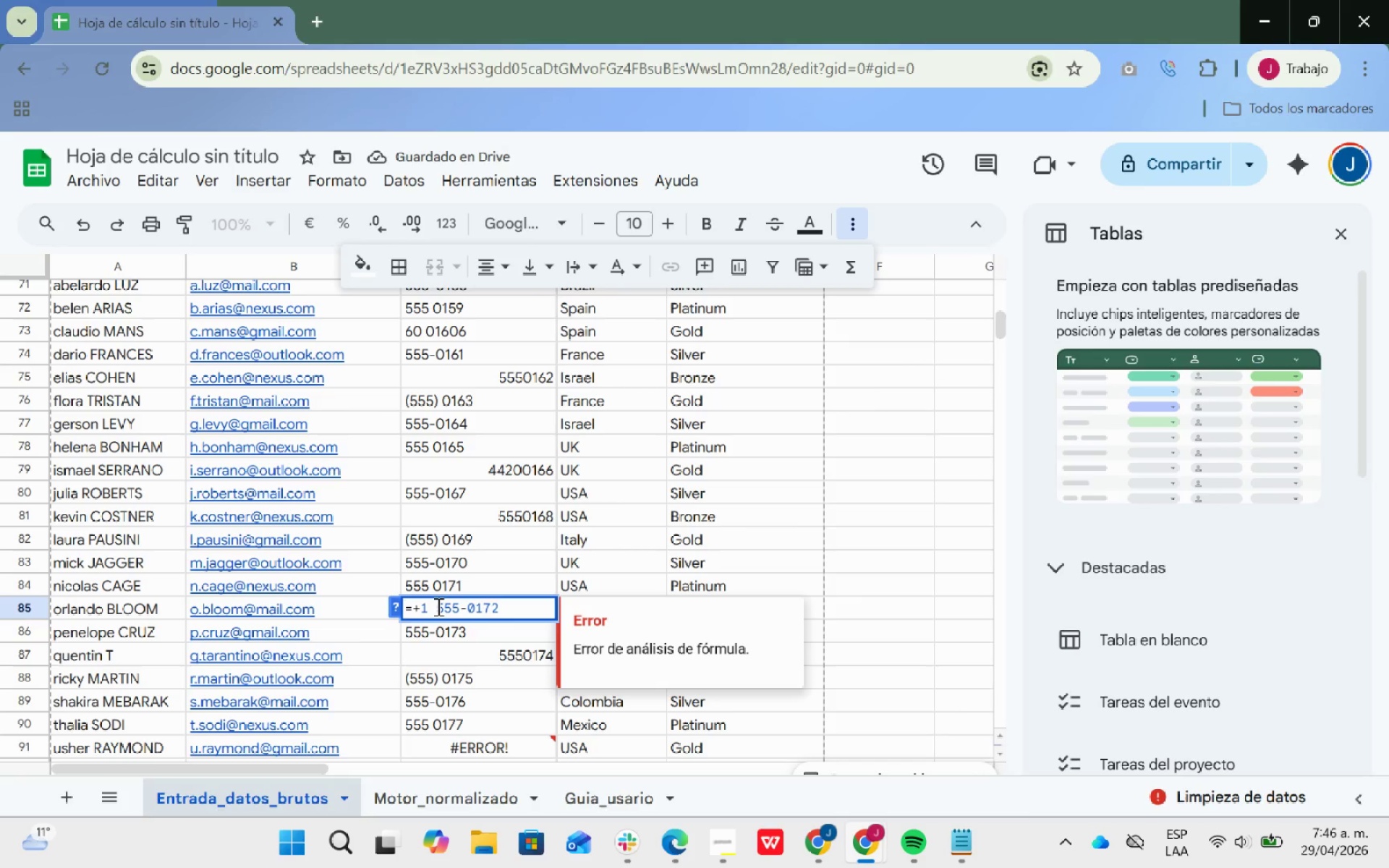 
key(Backspace)
 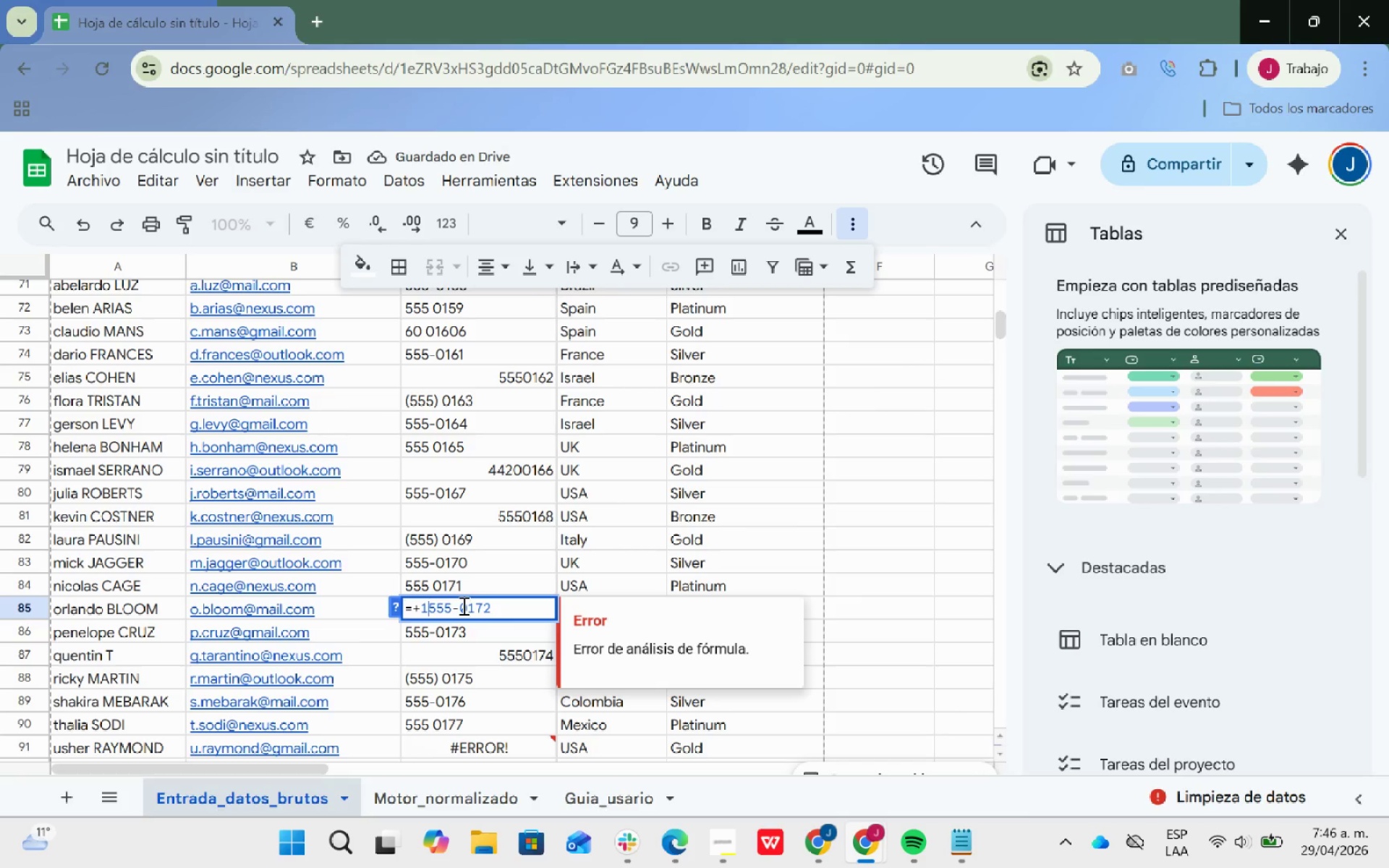 
key(Backspace)
 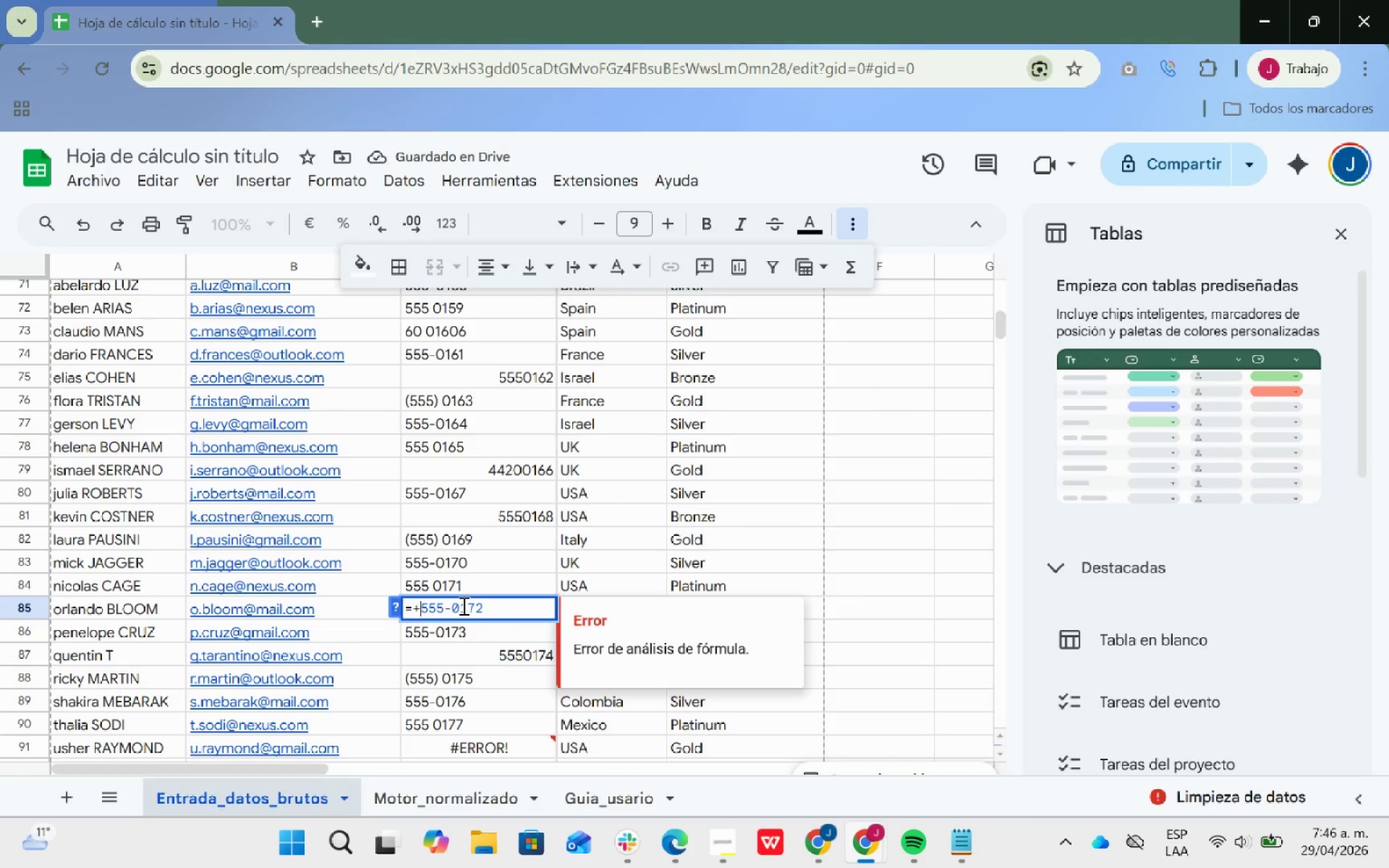 
key(Backspace)
 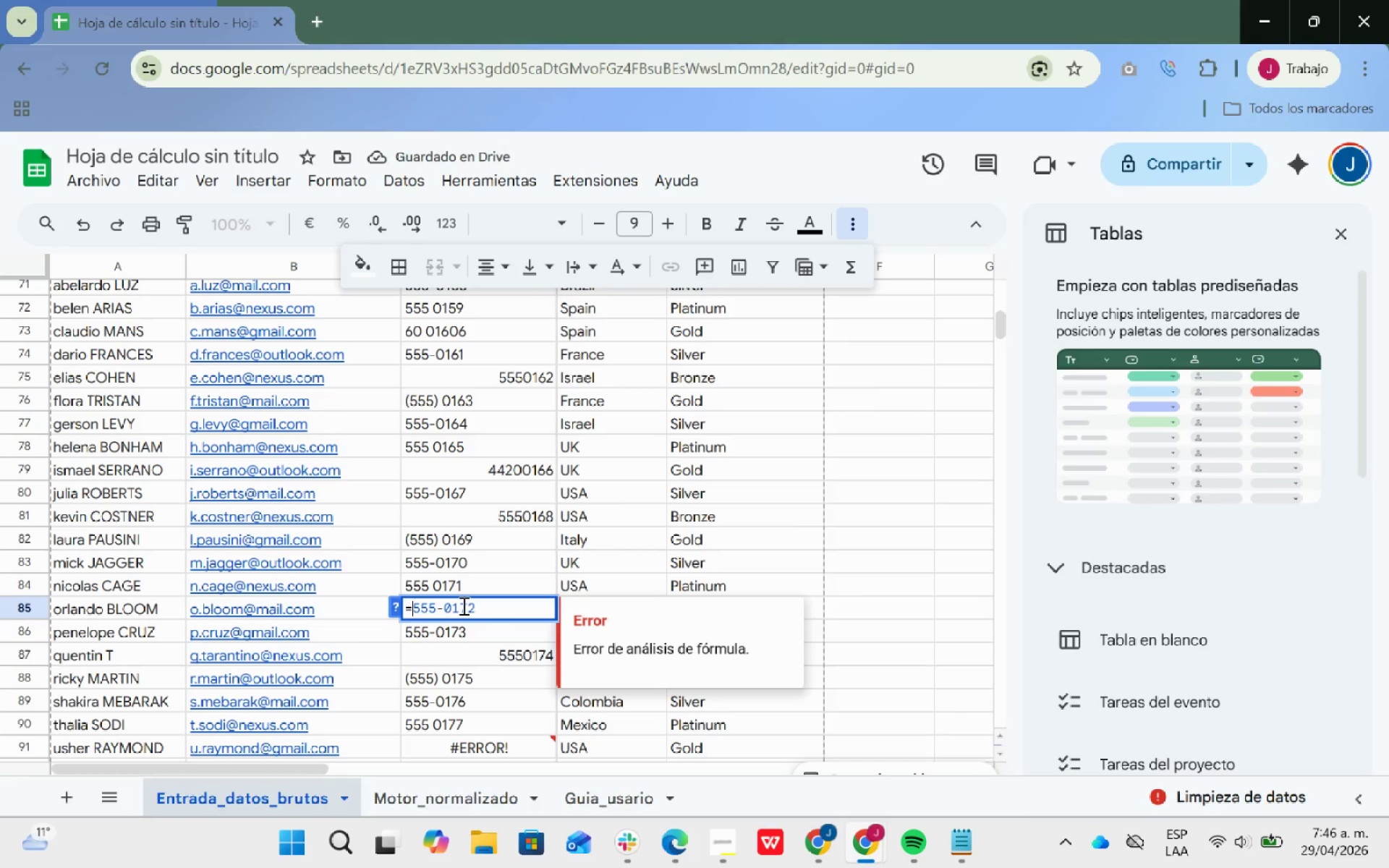 
key(Backspace)
 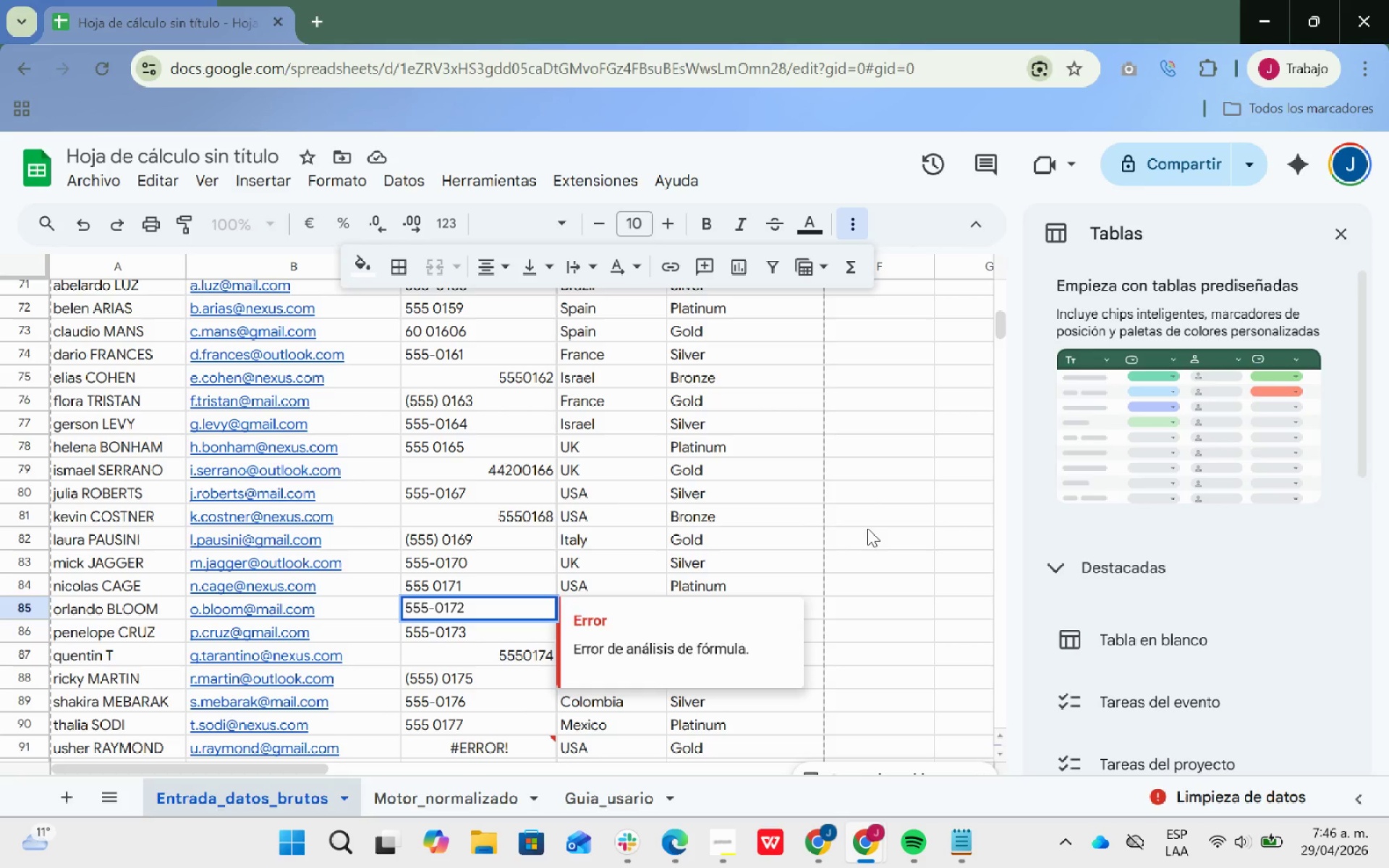 
scroll: coordinate [642, 562], scroll_direction: down, amount: 2.0
 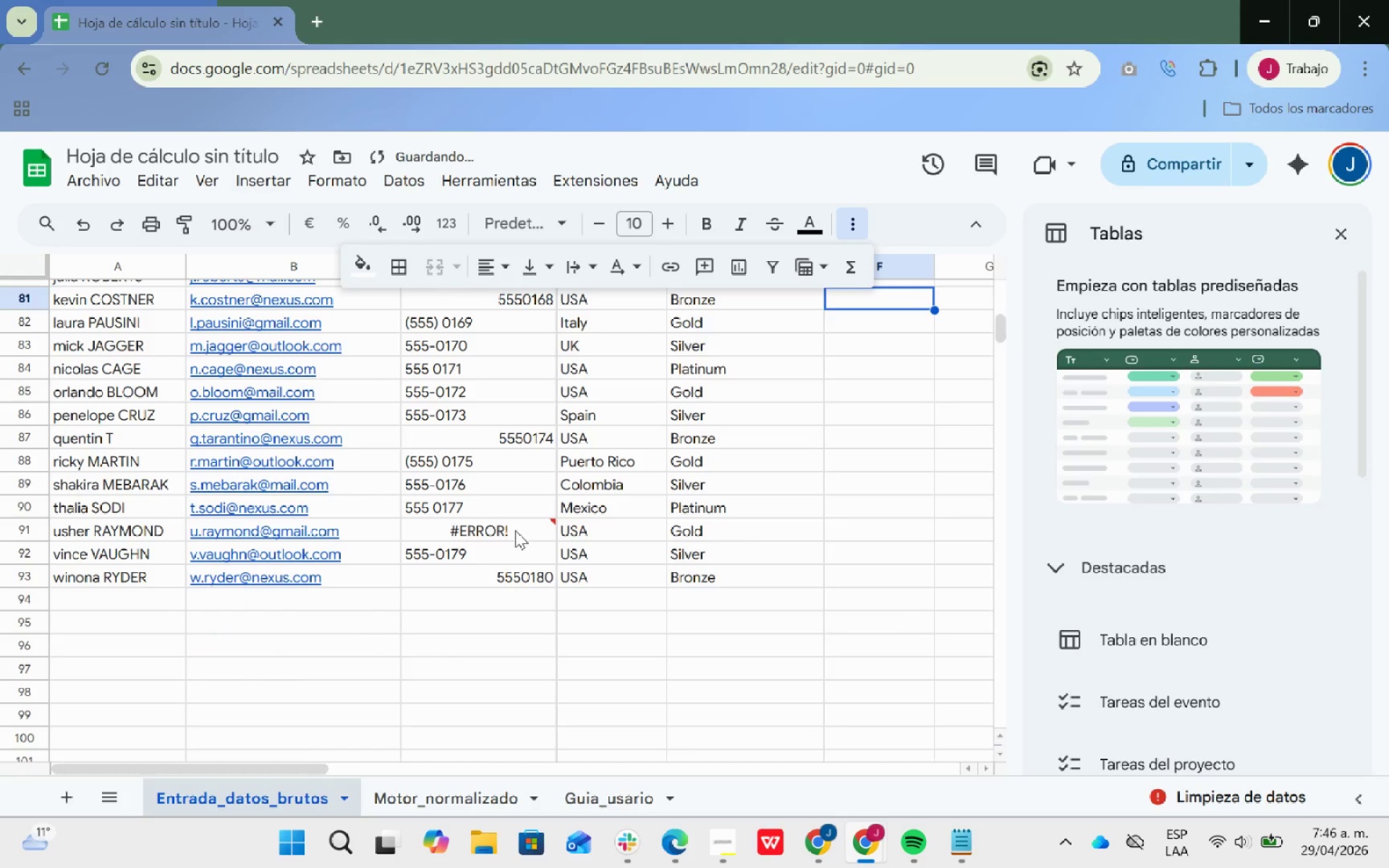 
double_click([517, 527])
 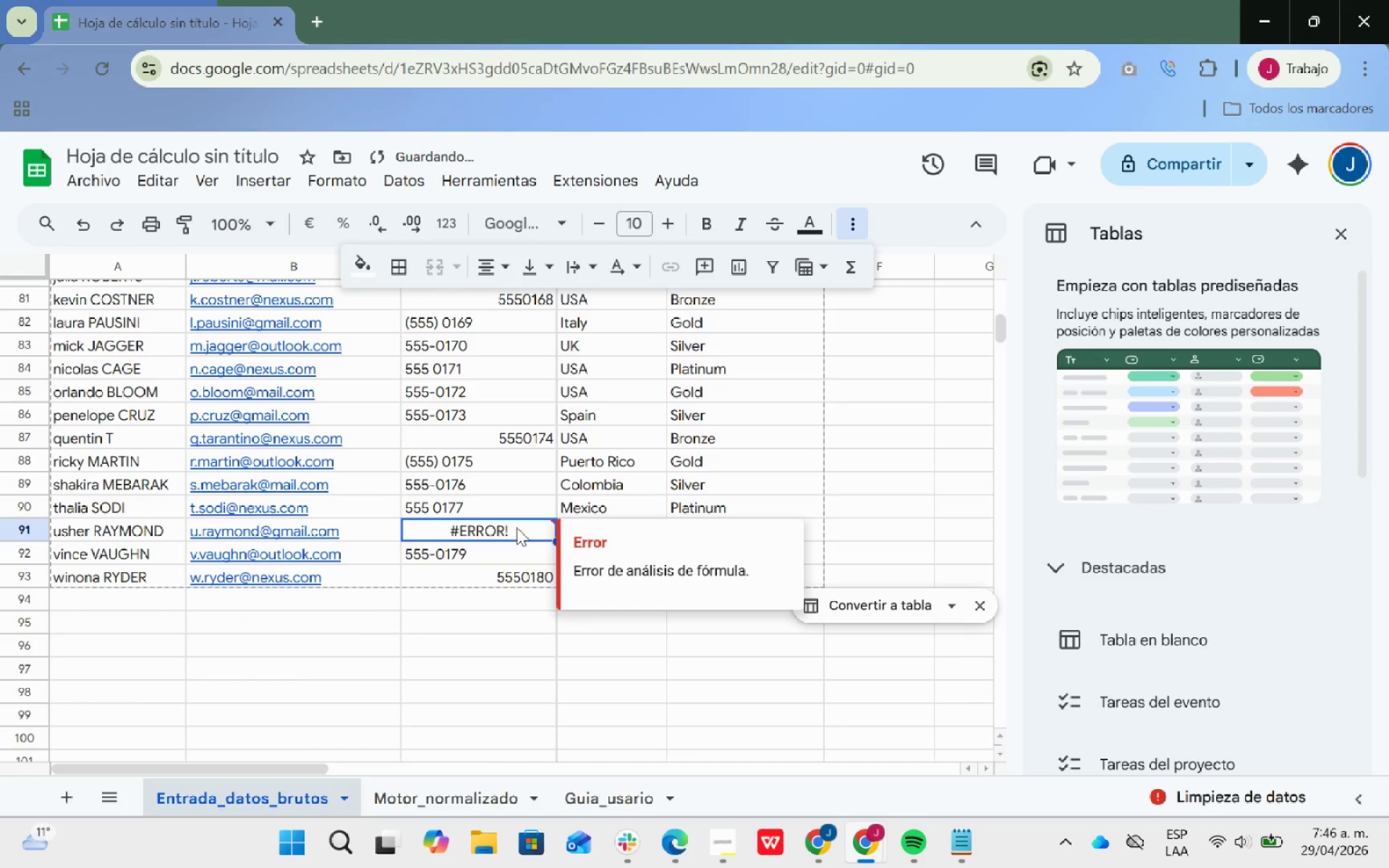 
triple_click([517, 527])
 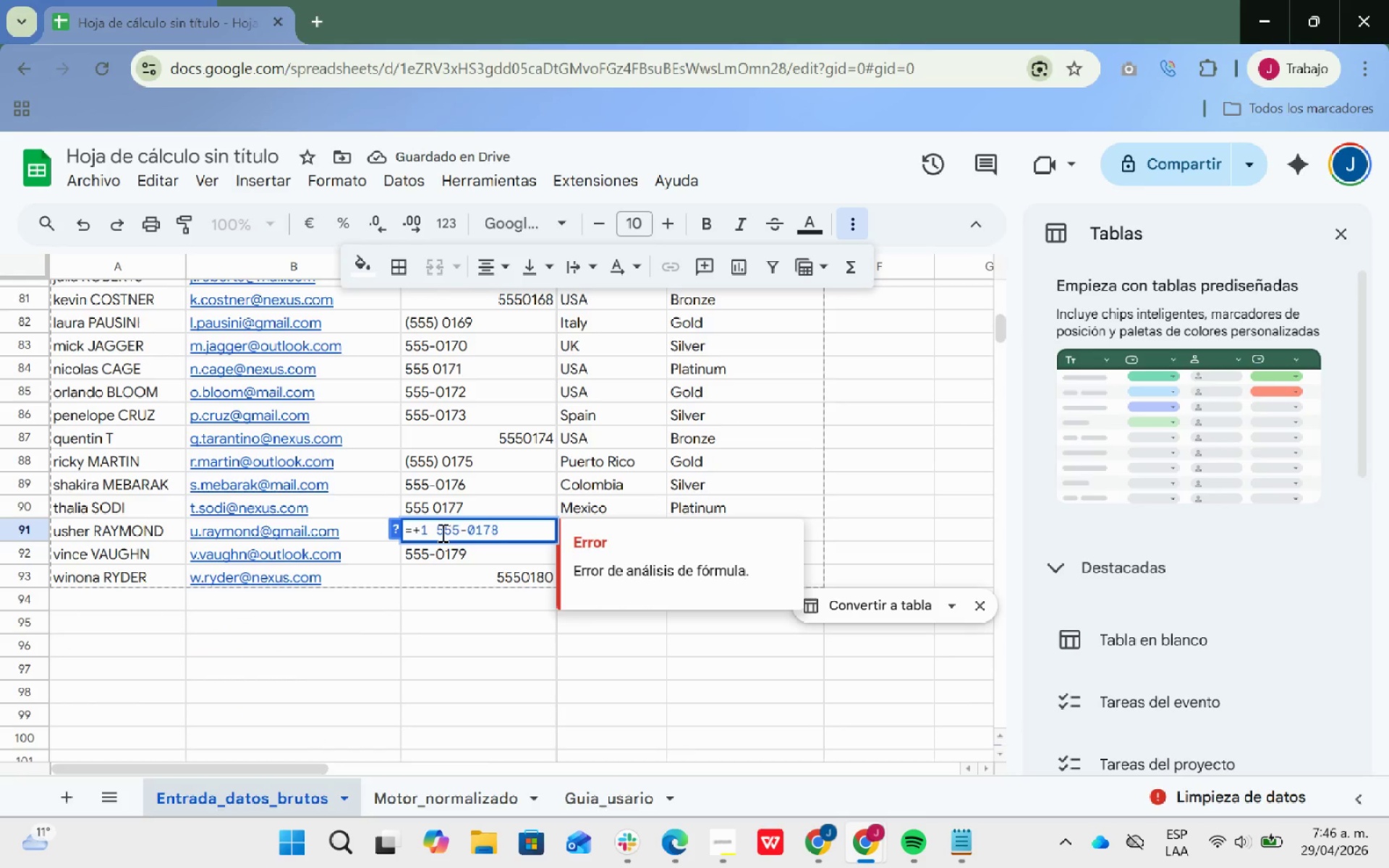 
left_click([436, 532])
 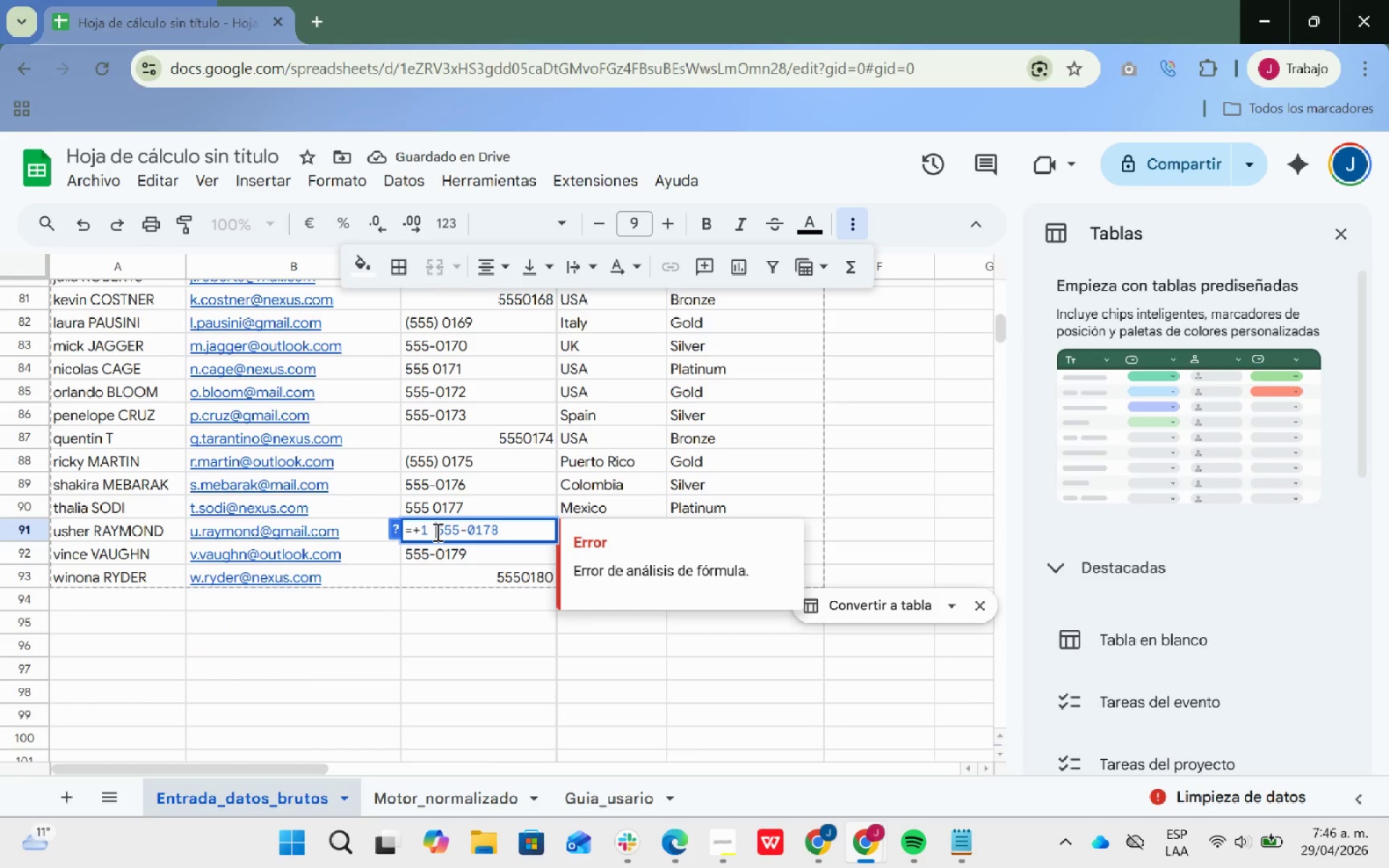 
hold_key(key=Backspace, duration=0.67)
 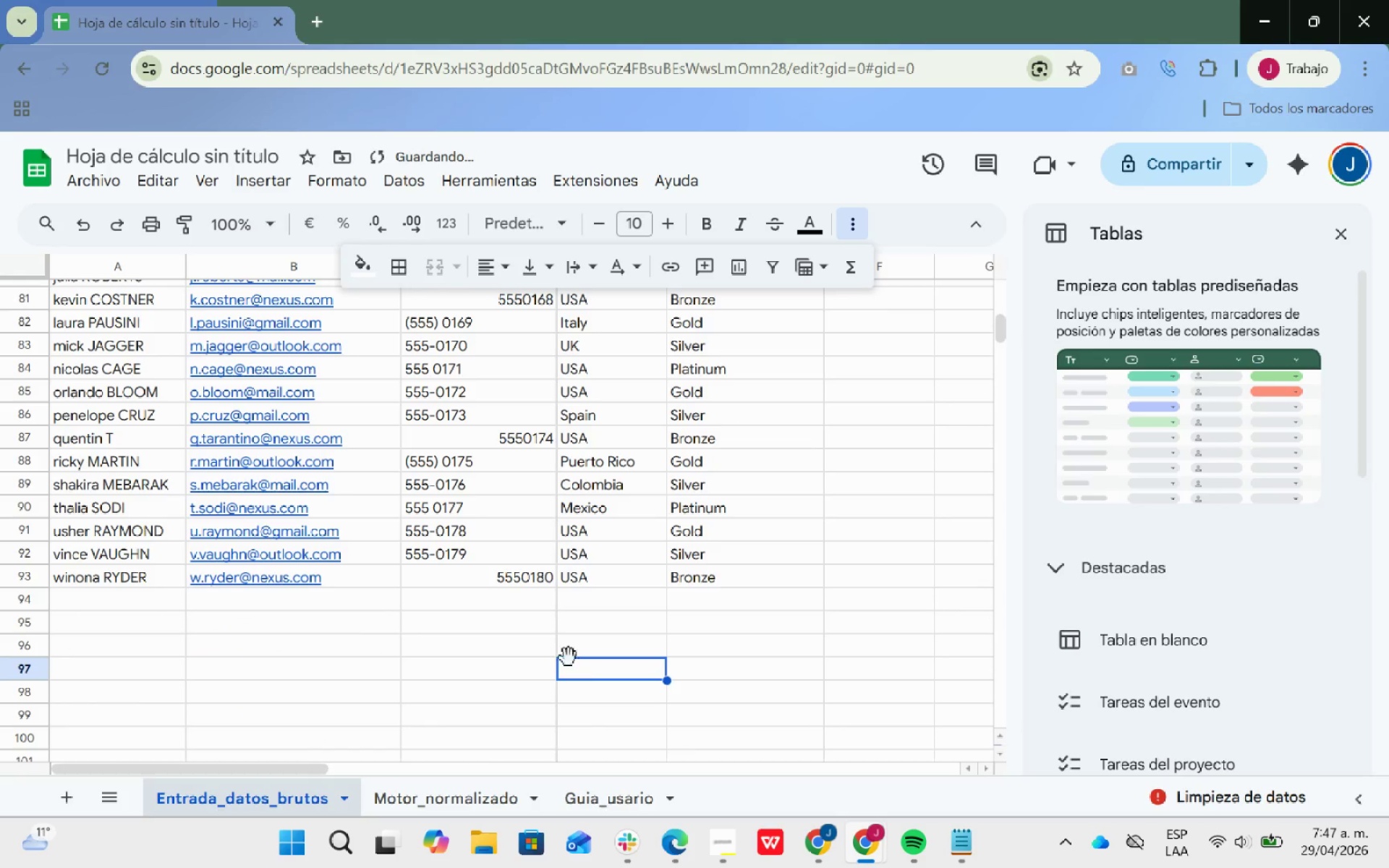 
scroll: coordinate [774, 566], scroll_direction: up, amount: 12.0
 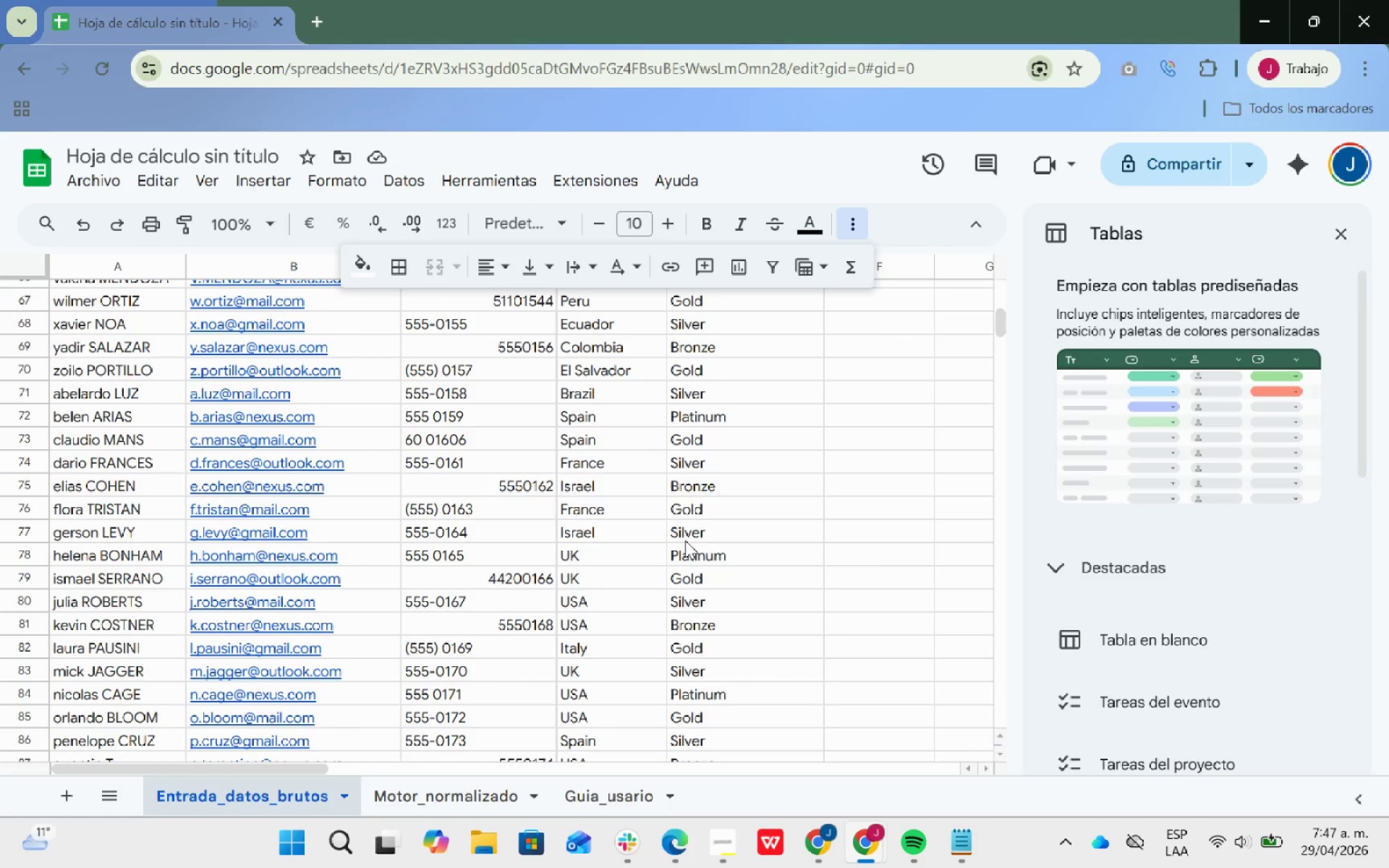 
scroll: coordinate [529, 576], scroll_direction: down, amount: 3.0
 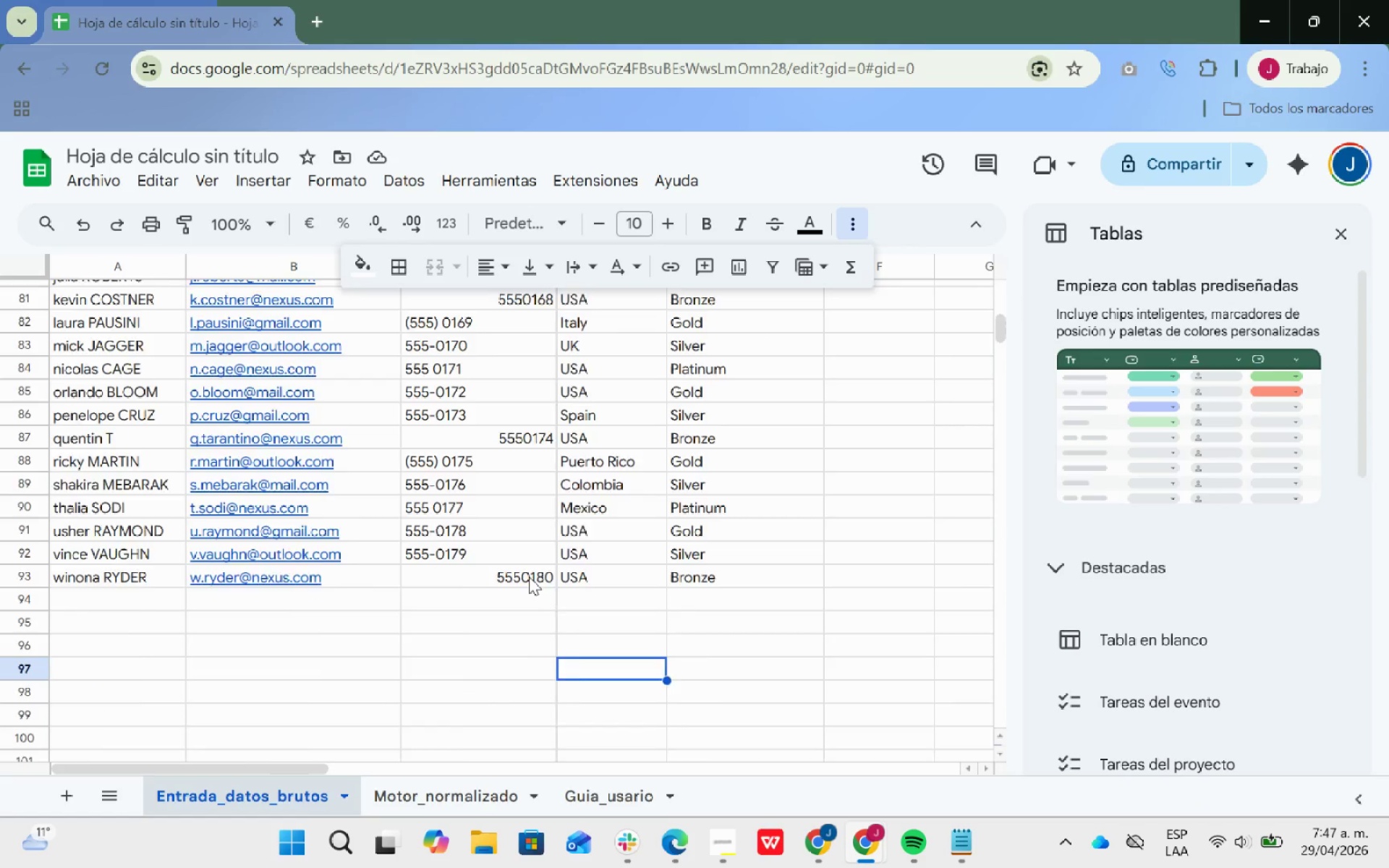 
scroll: coordinate [539, 565], scroll_direction: up, amount: 19.0
 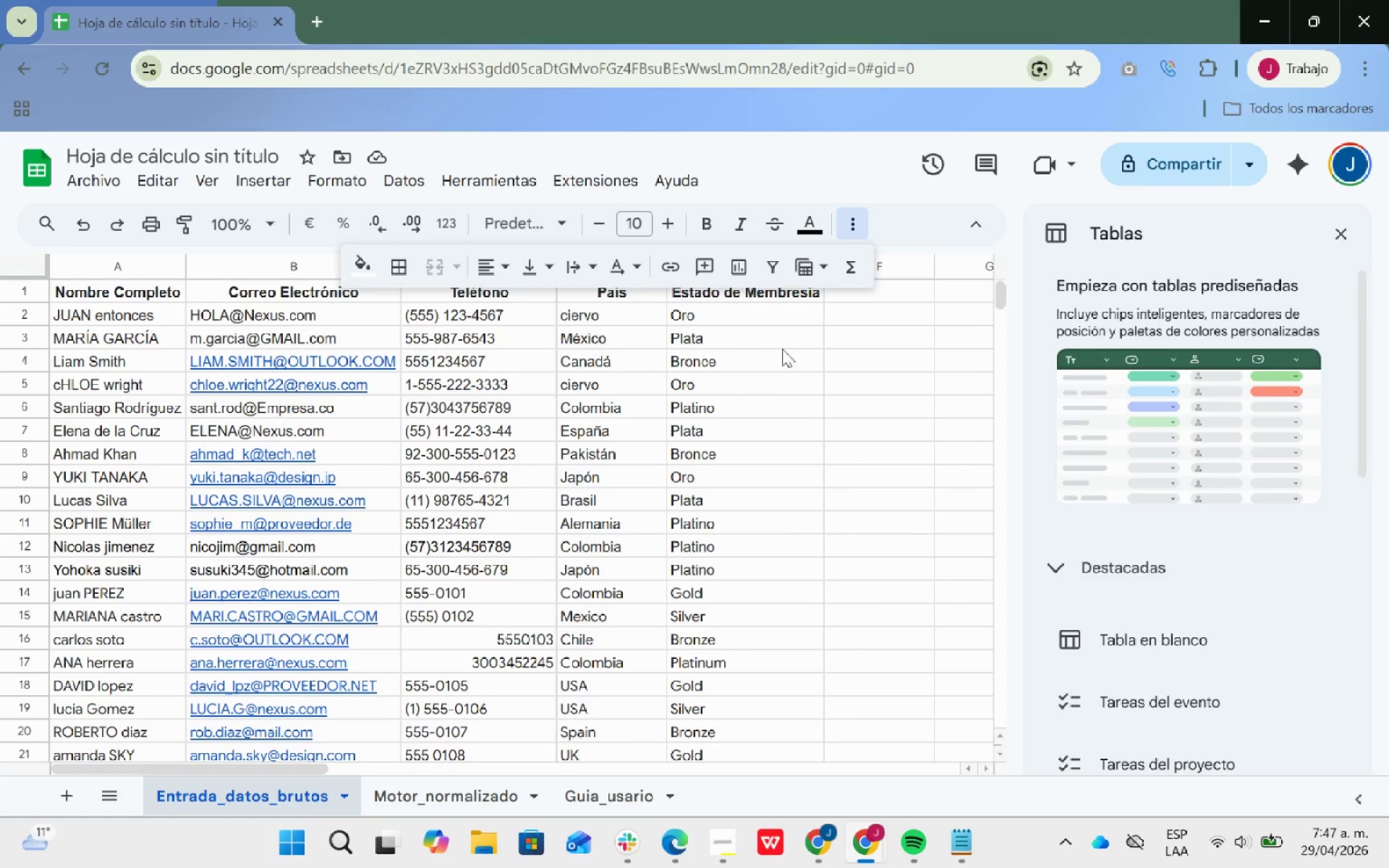 
left_click([846, 215])
 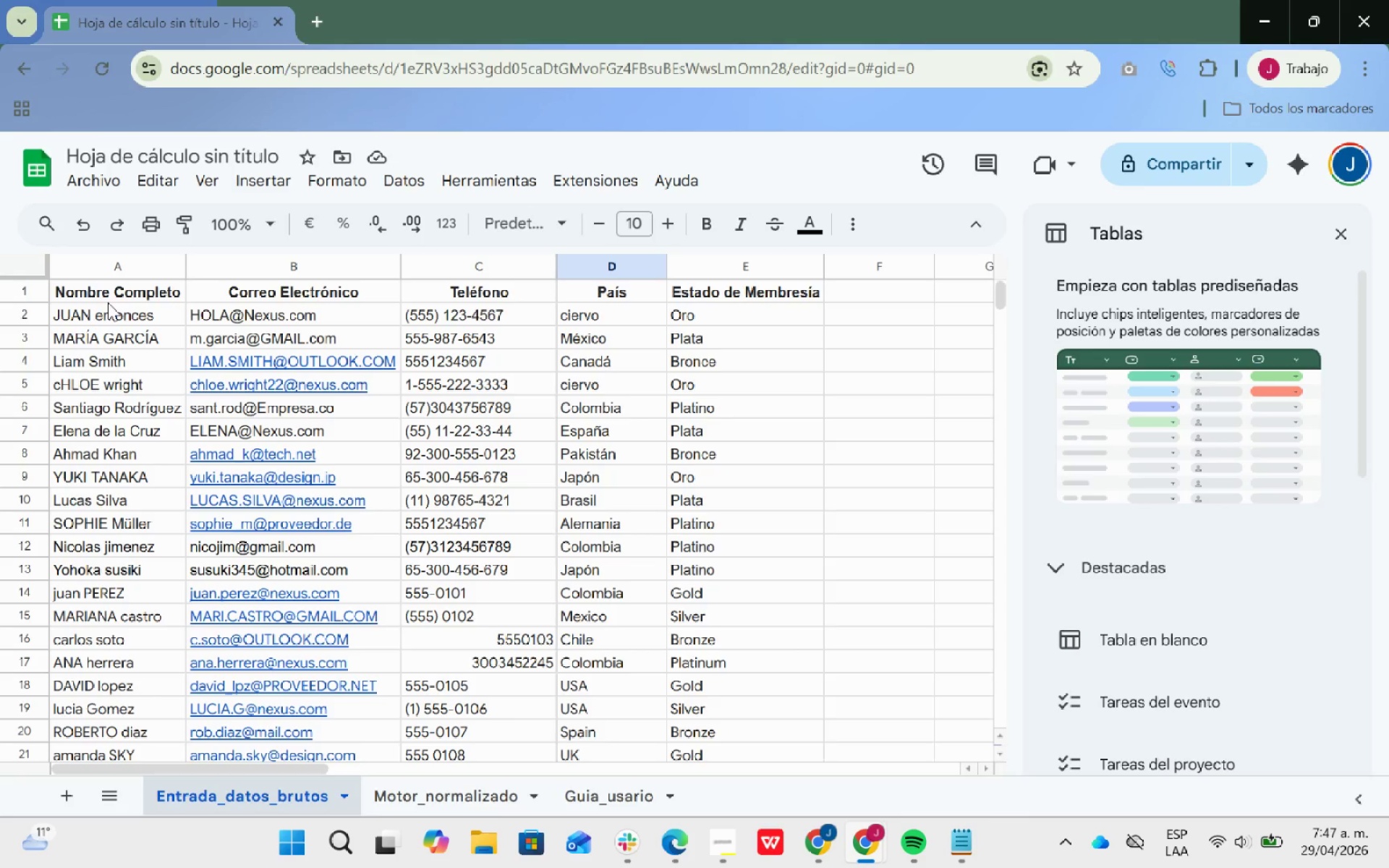 
wait(29.39)
 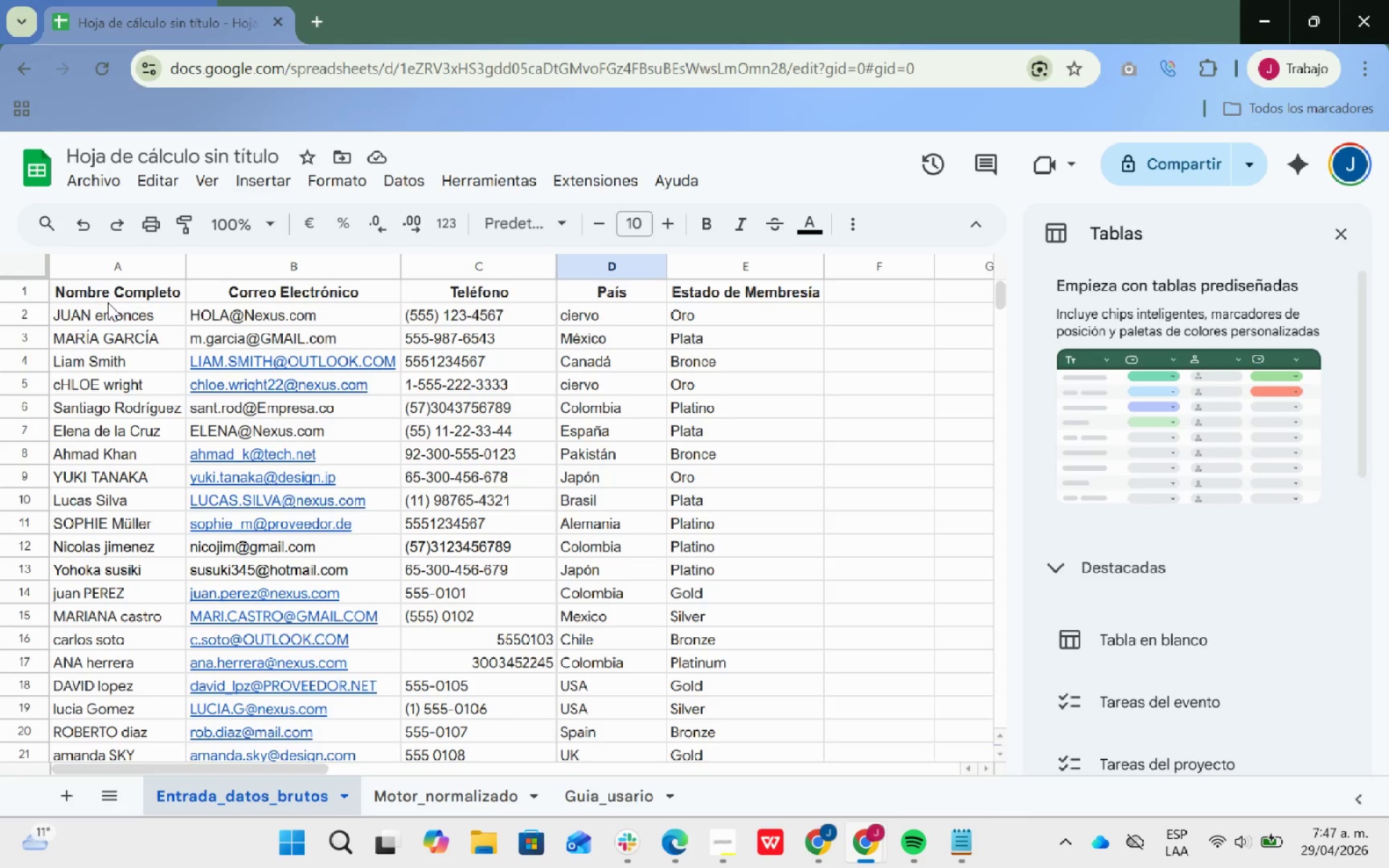 
left_click([352, 273])
 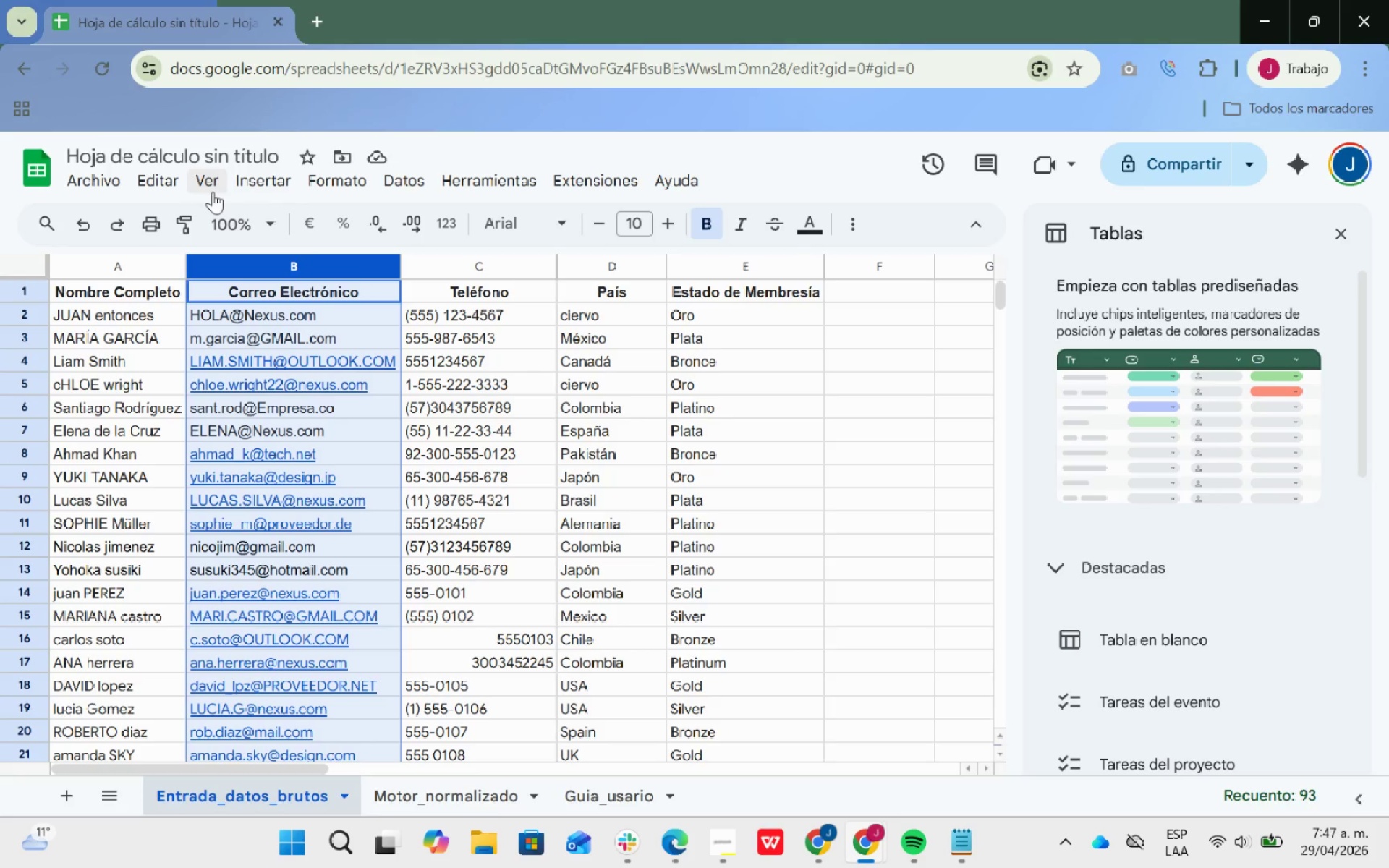 
left_click([263, 186])
 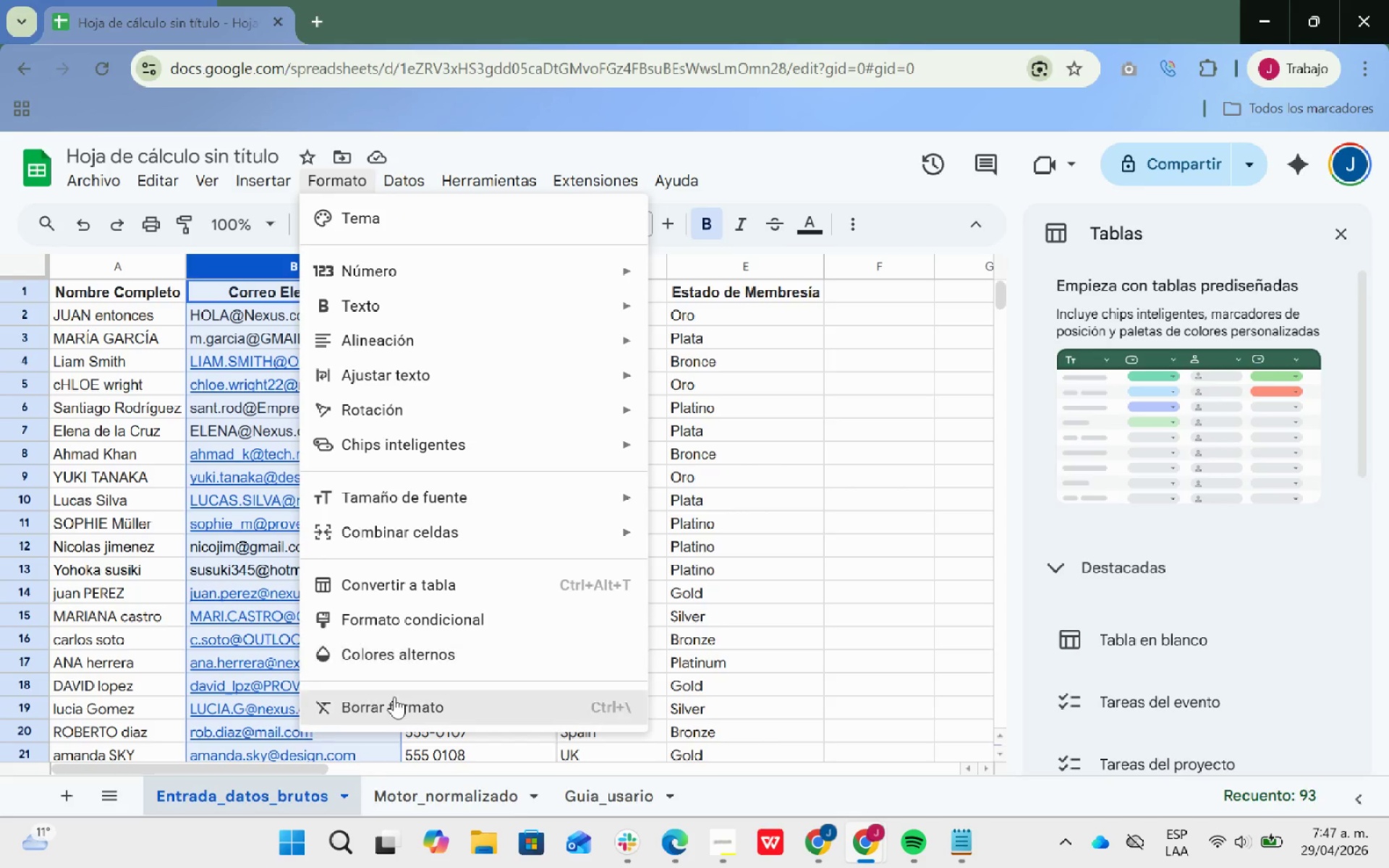 
left_click([443, 626])
 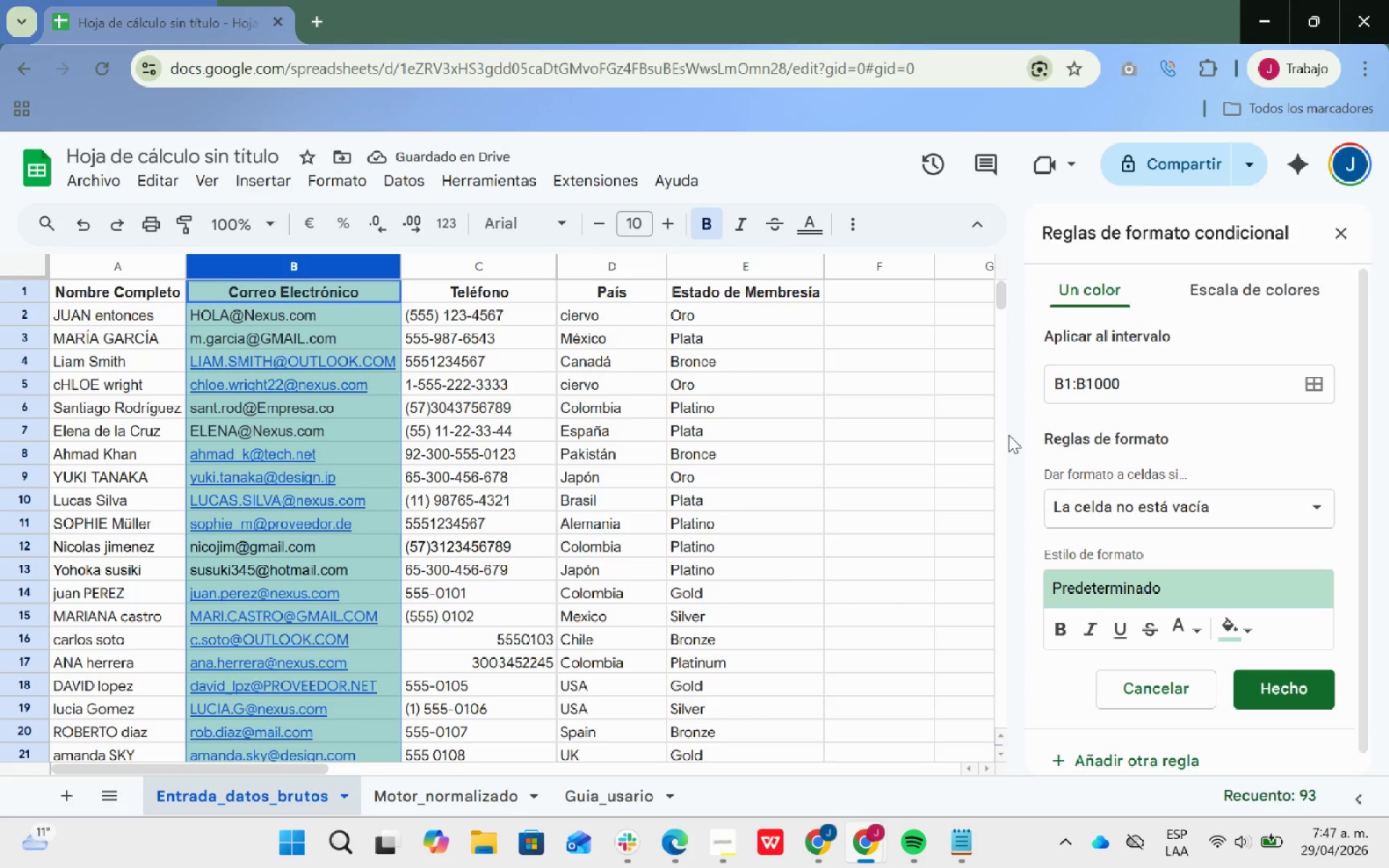 
wait(6.73)
 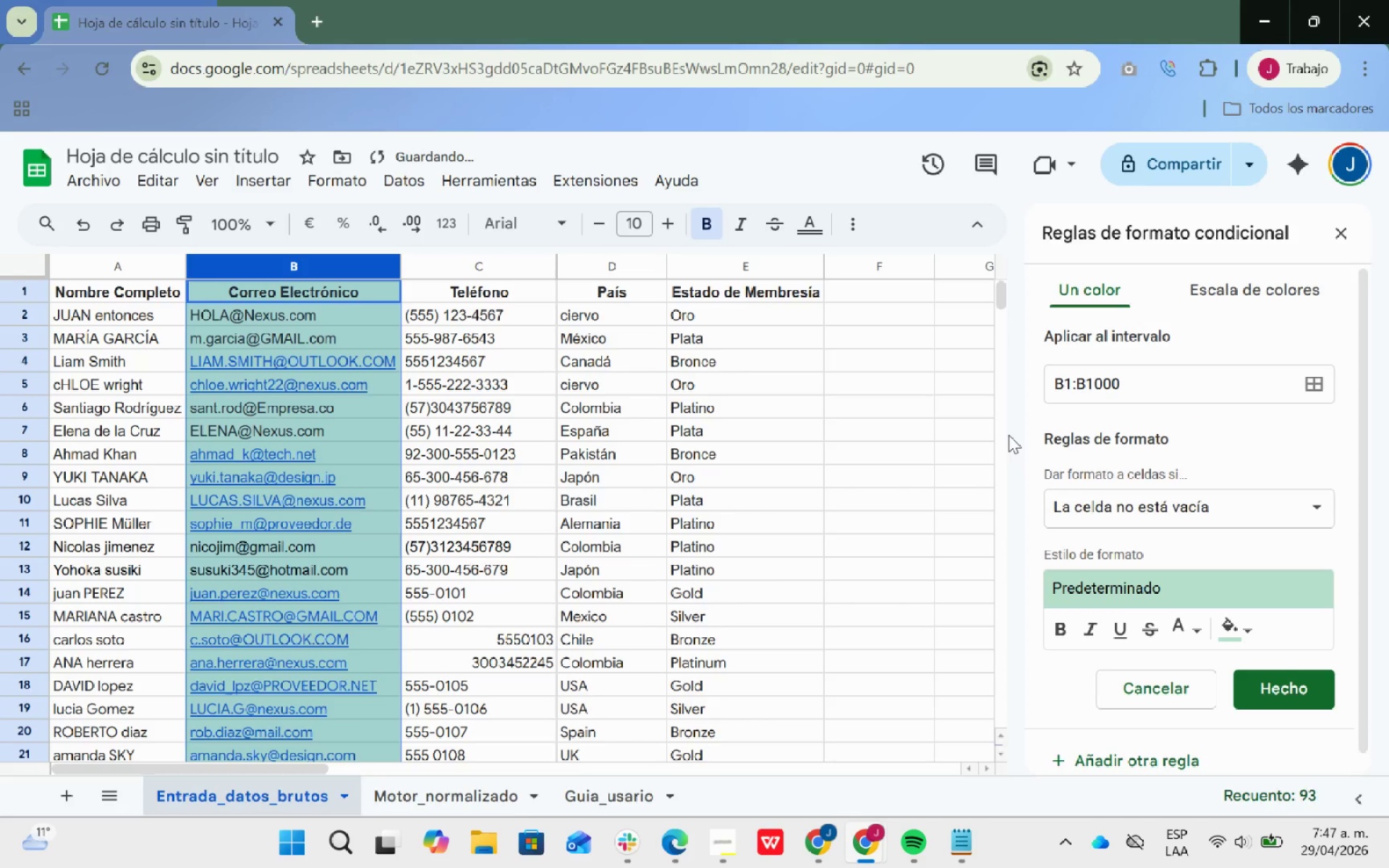 
left_click([1252, 506])
 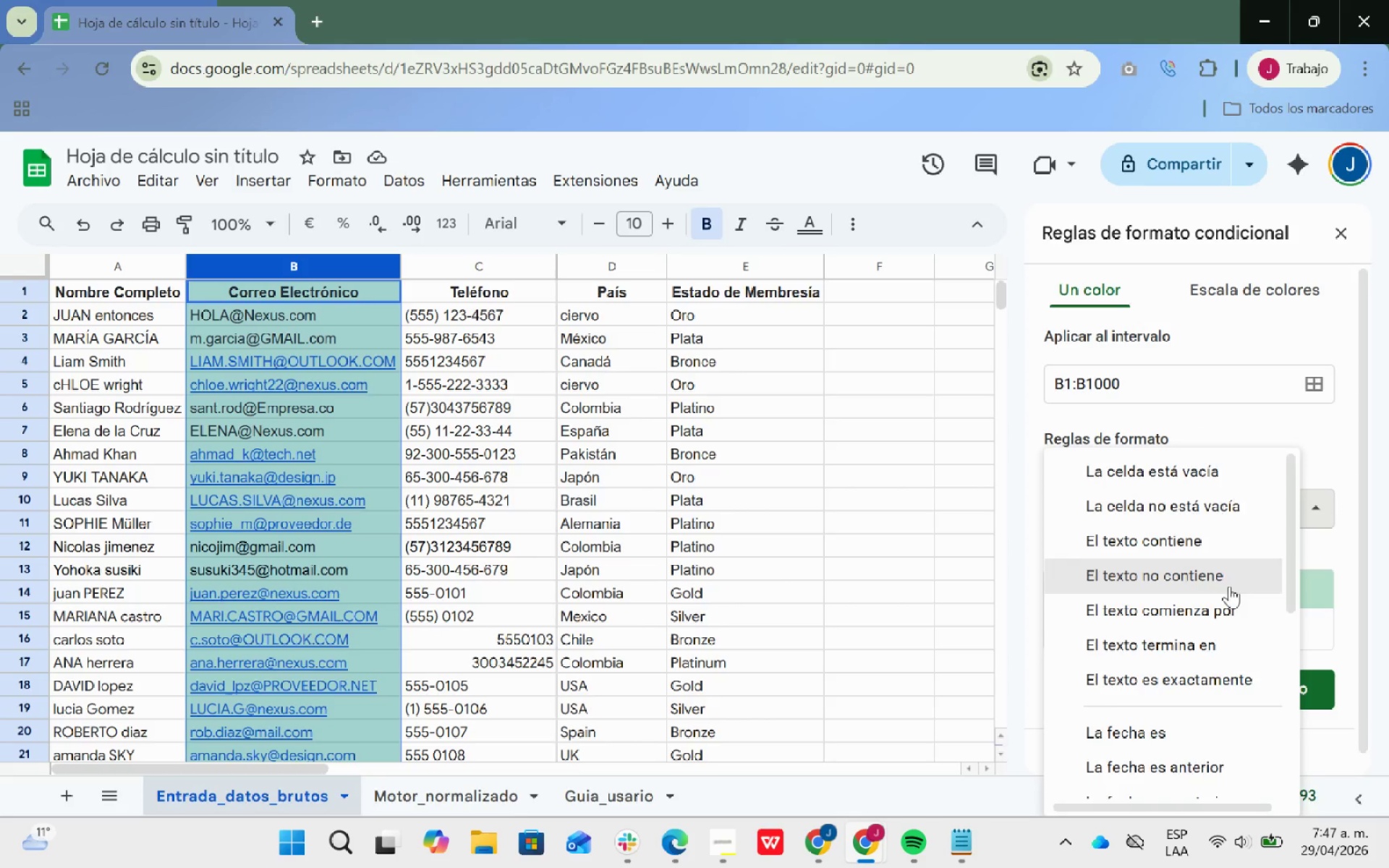 
scroll: coordinate [1212, 620], scroll_direction: down, amount: 6.0
 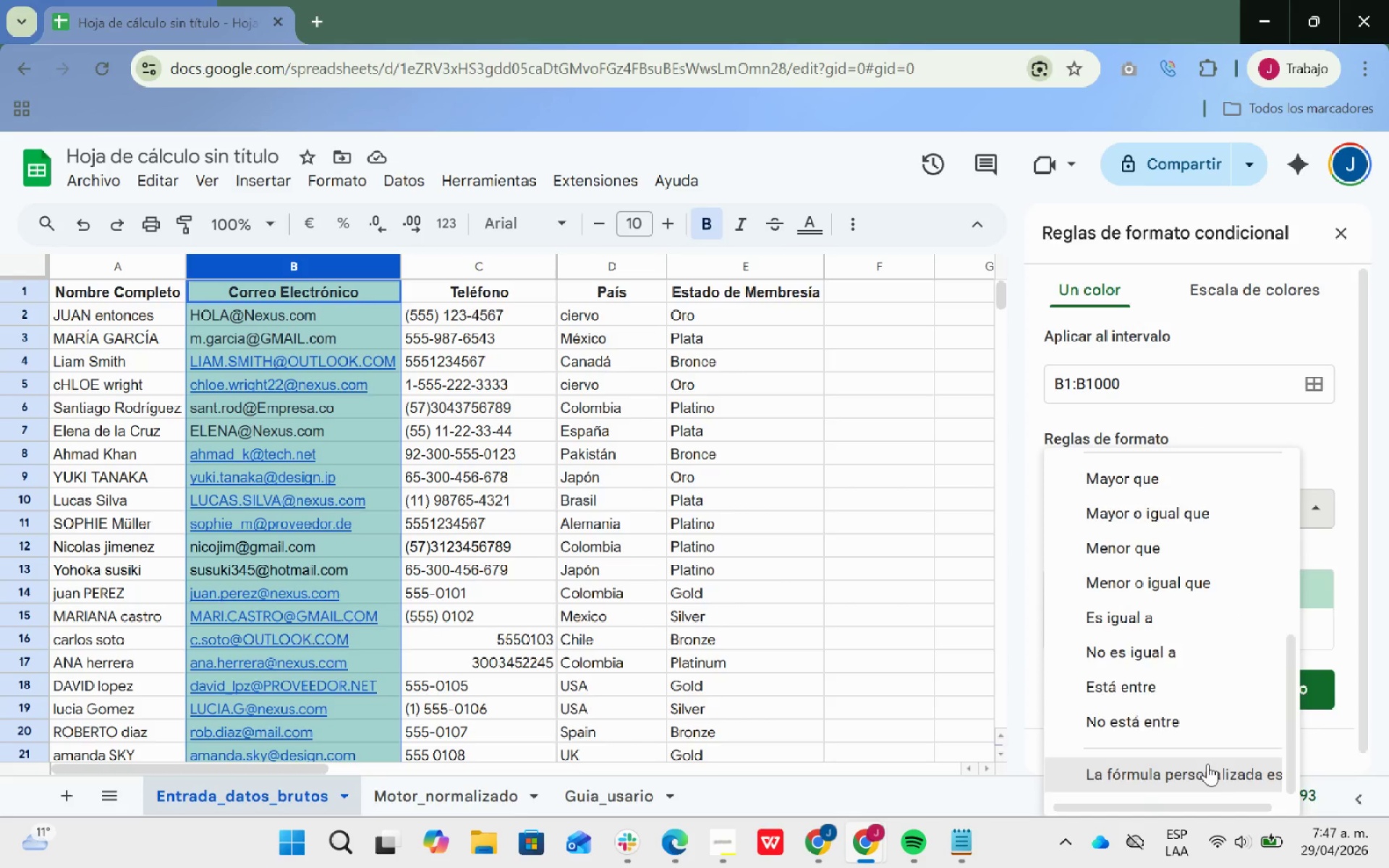 
left_click([1207, 764])
 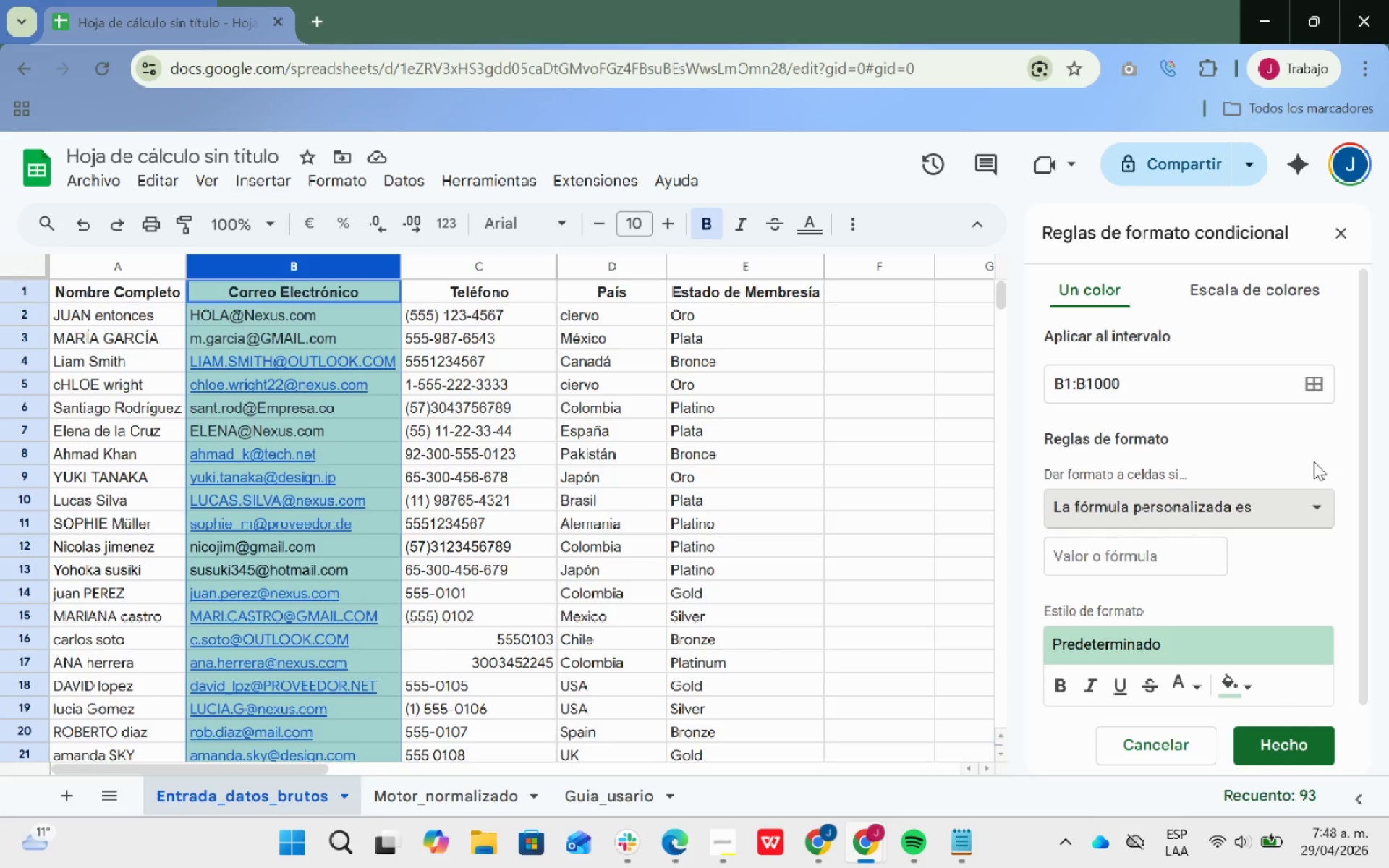 
wait(12.94)
 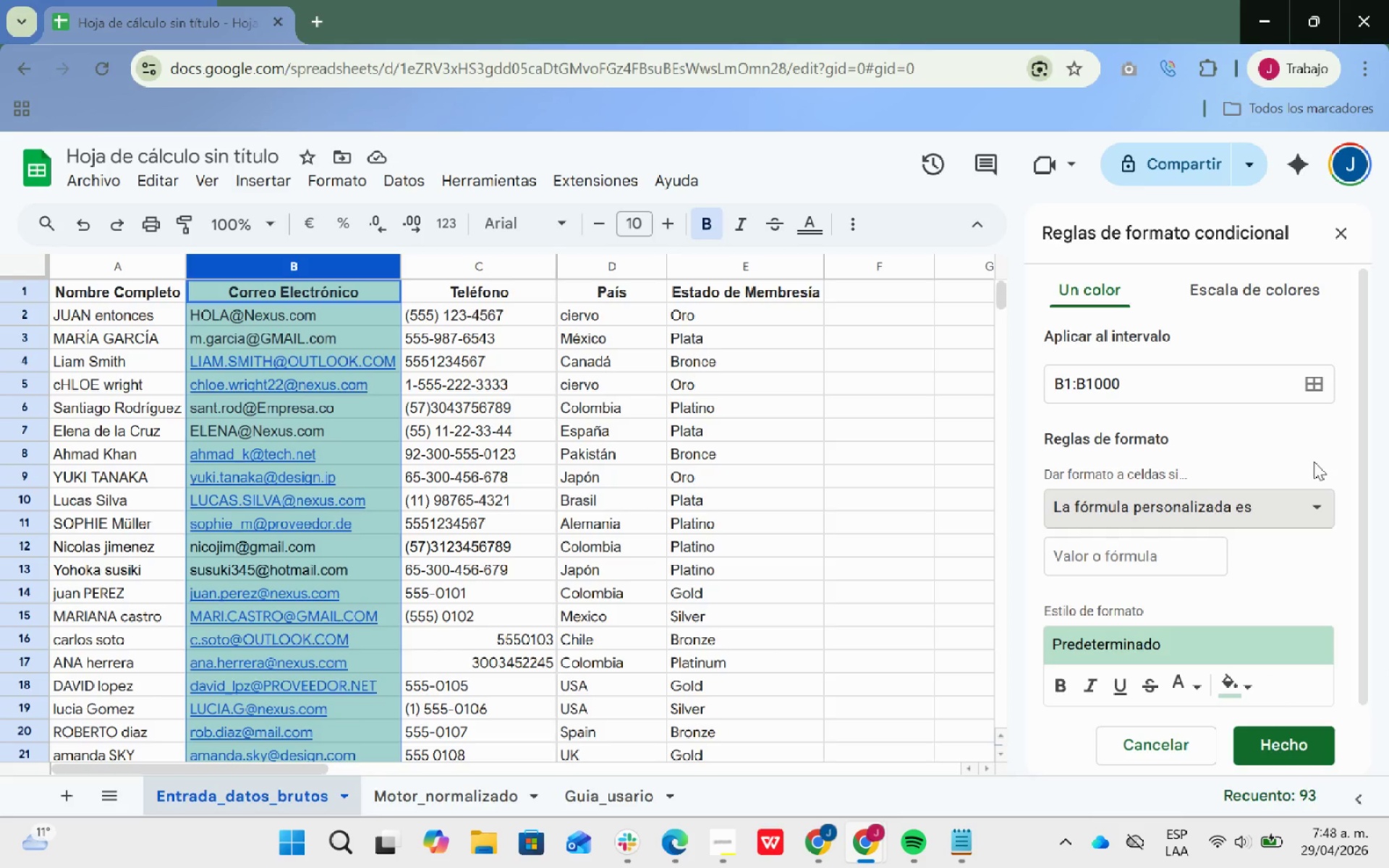 
left_click([1195, 563])
 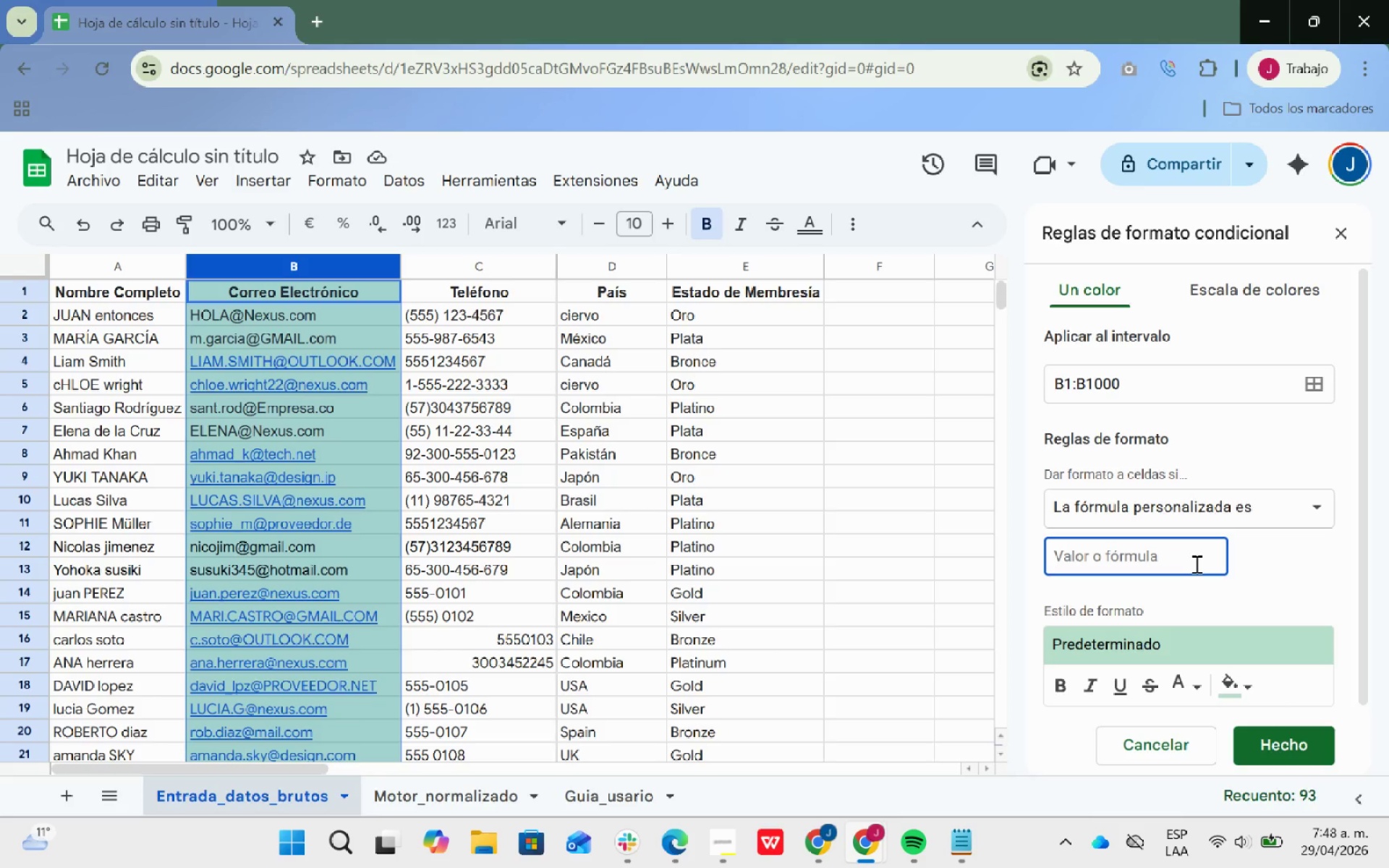 
type()CONA)
key(Backspace)
type(TAR.SI*B>B< B1([Break])
key(Backspace)
type([Break]1)
 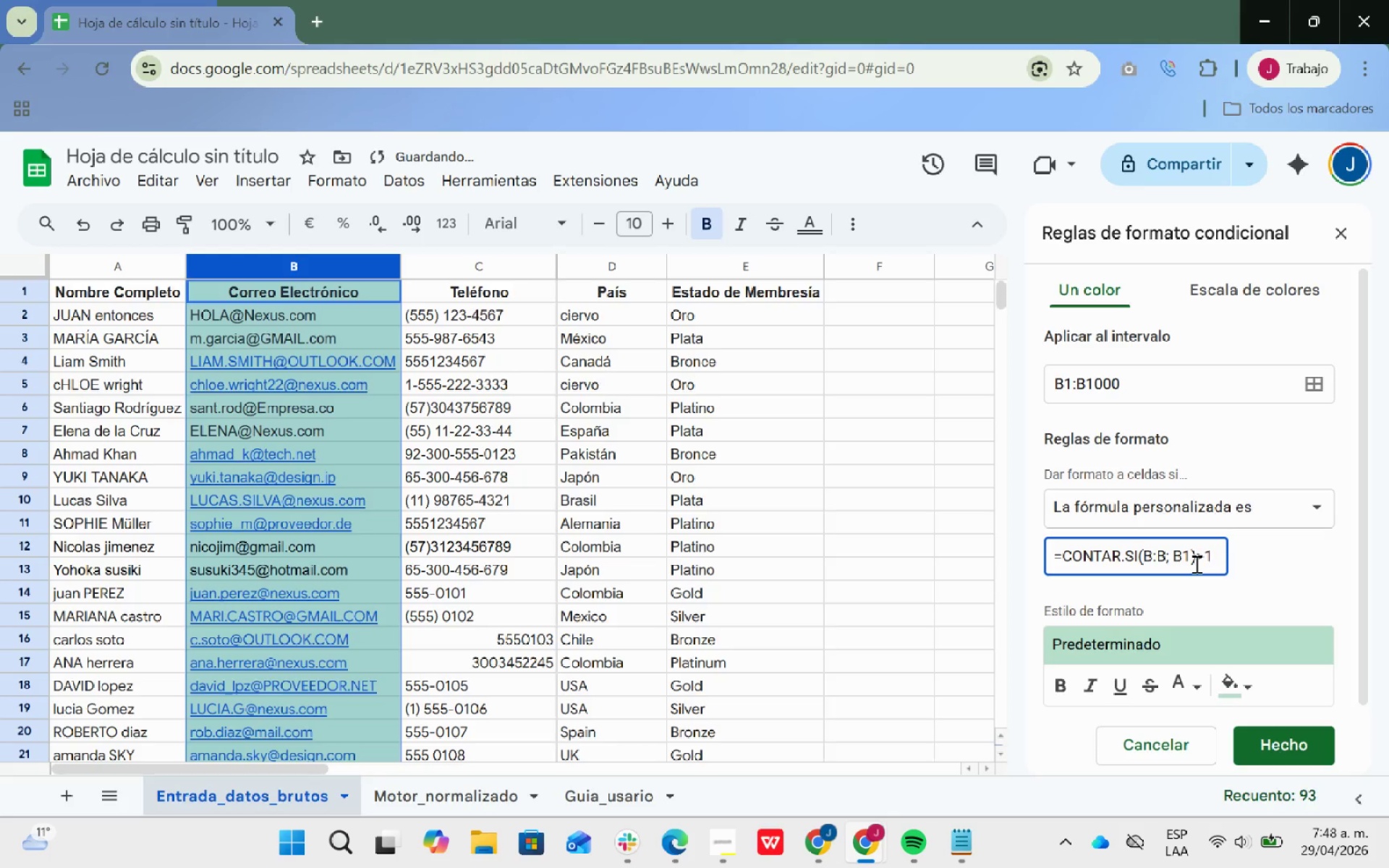 
wait(6.41)
 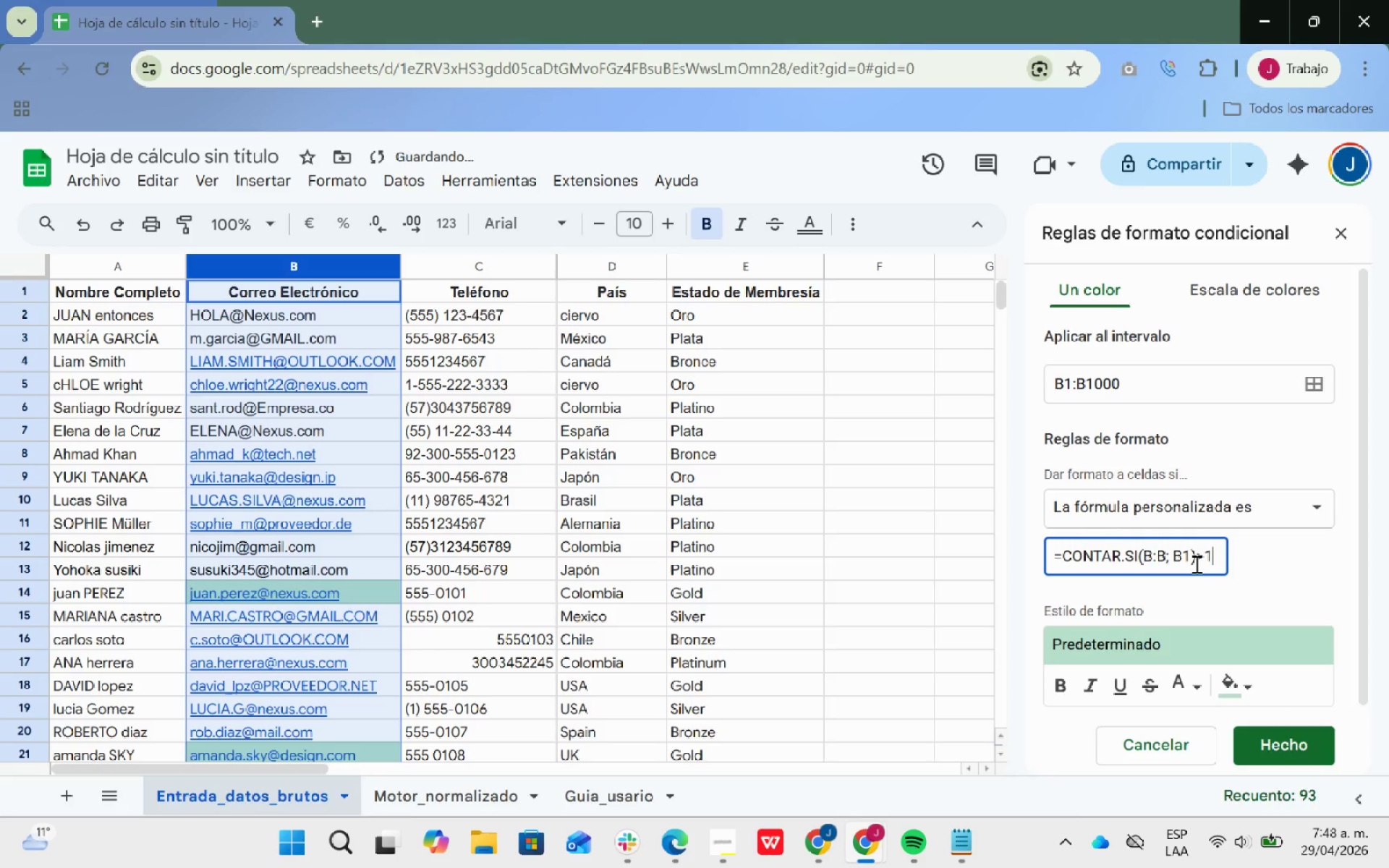 
left_click([1241, 685])
 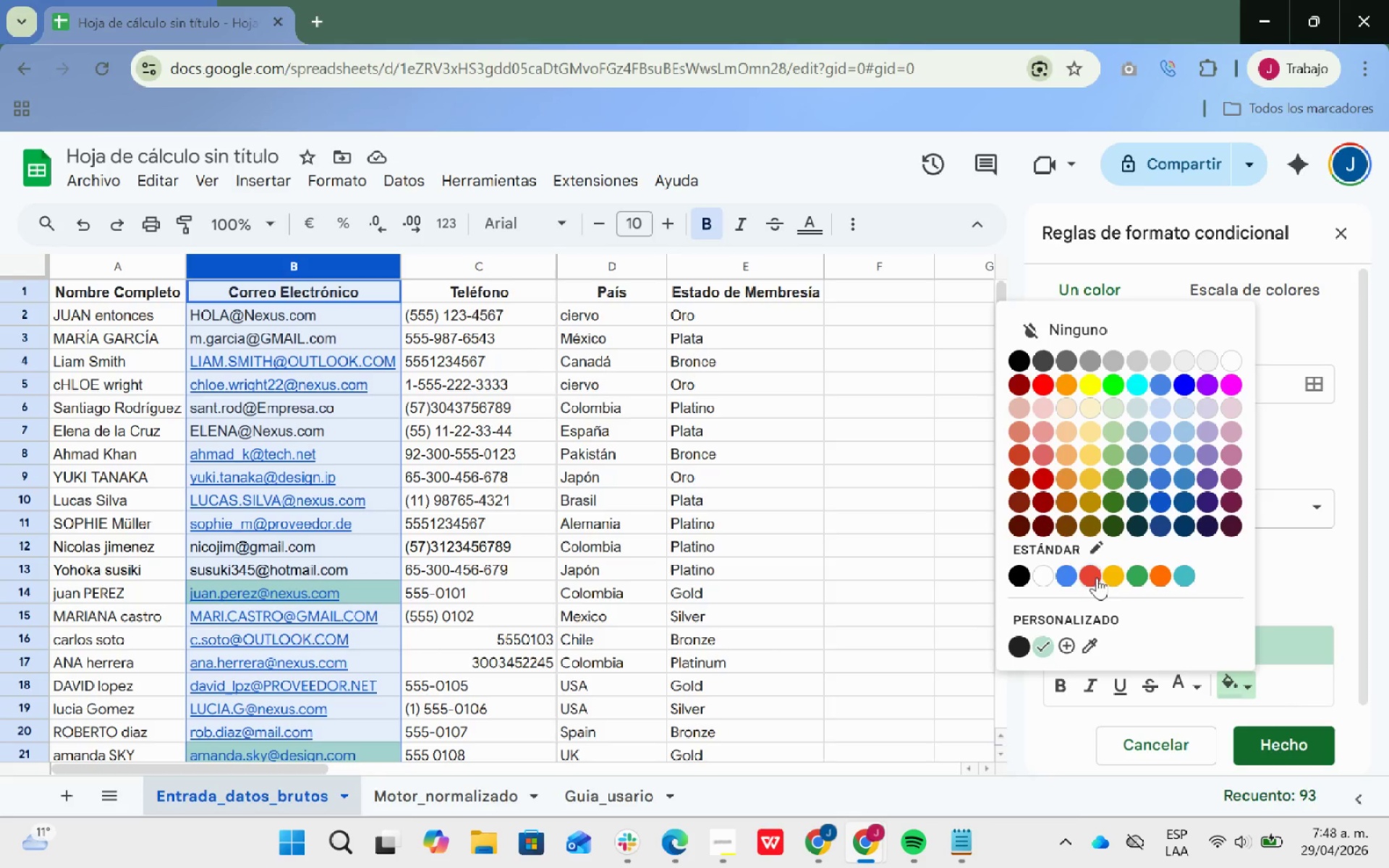 
left_click([1092, 574])
 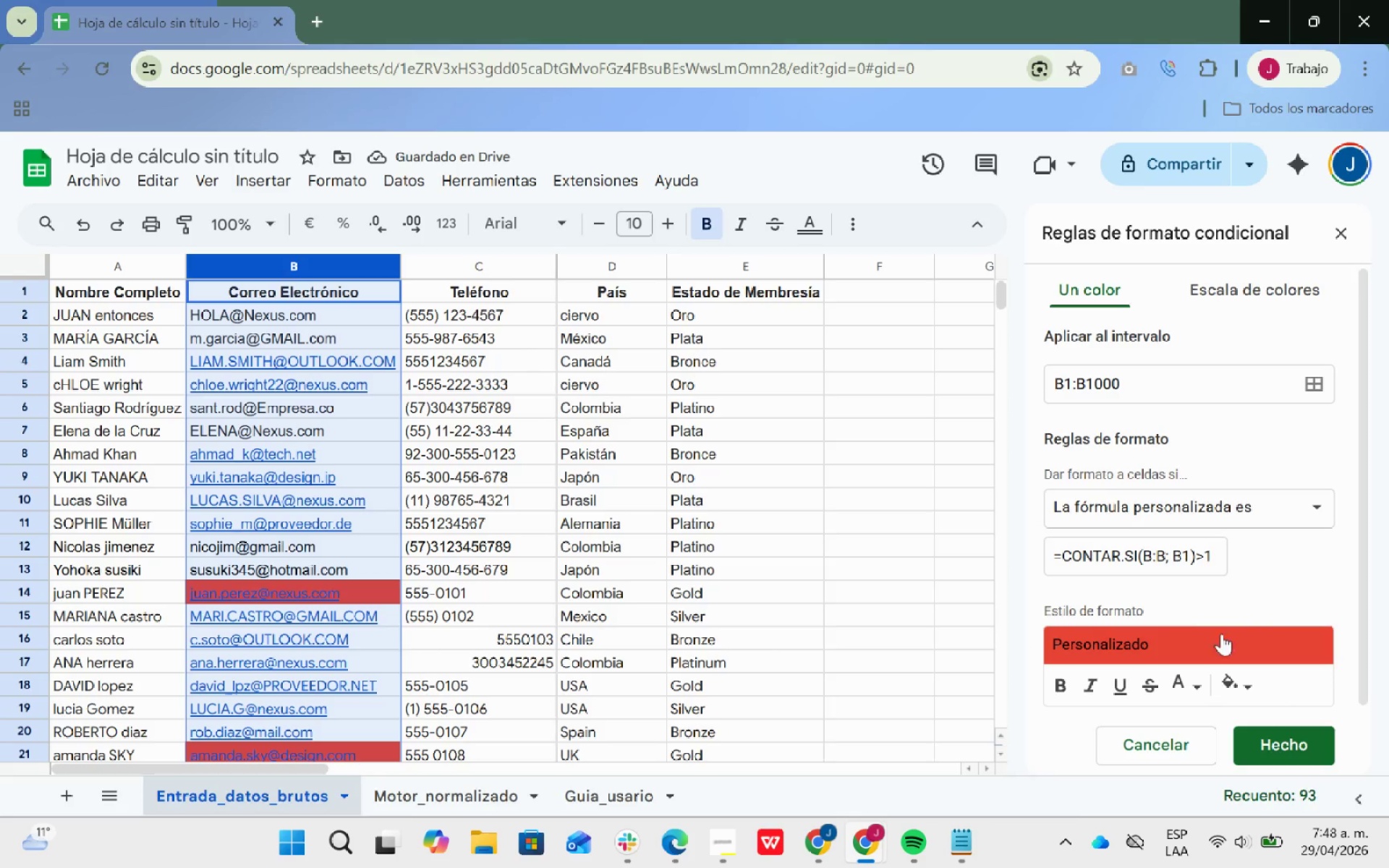 
left_click([1241, 683])
 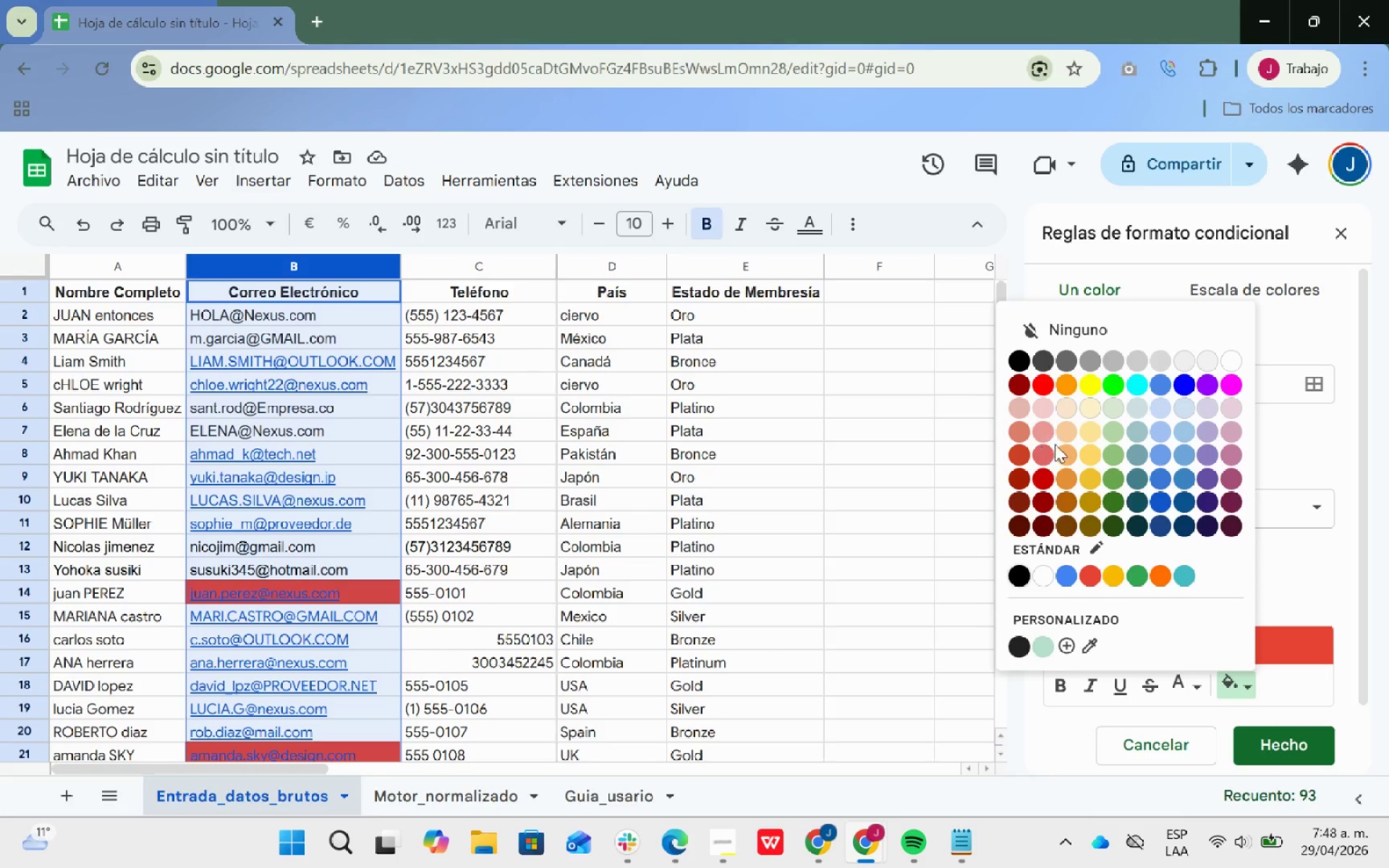 
left_click([1050, 453])
 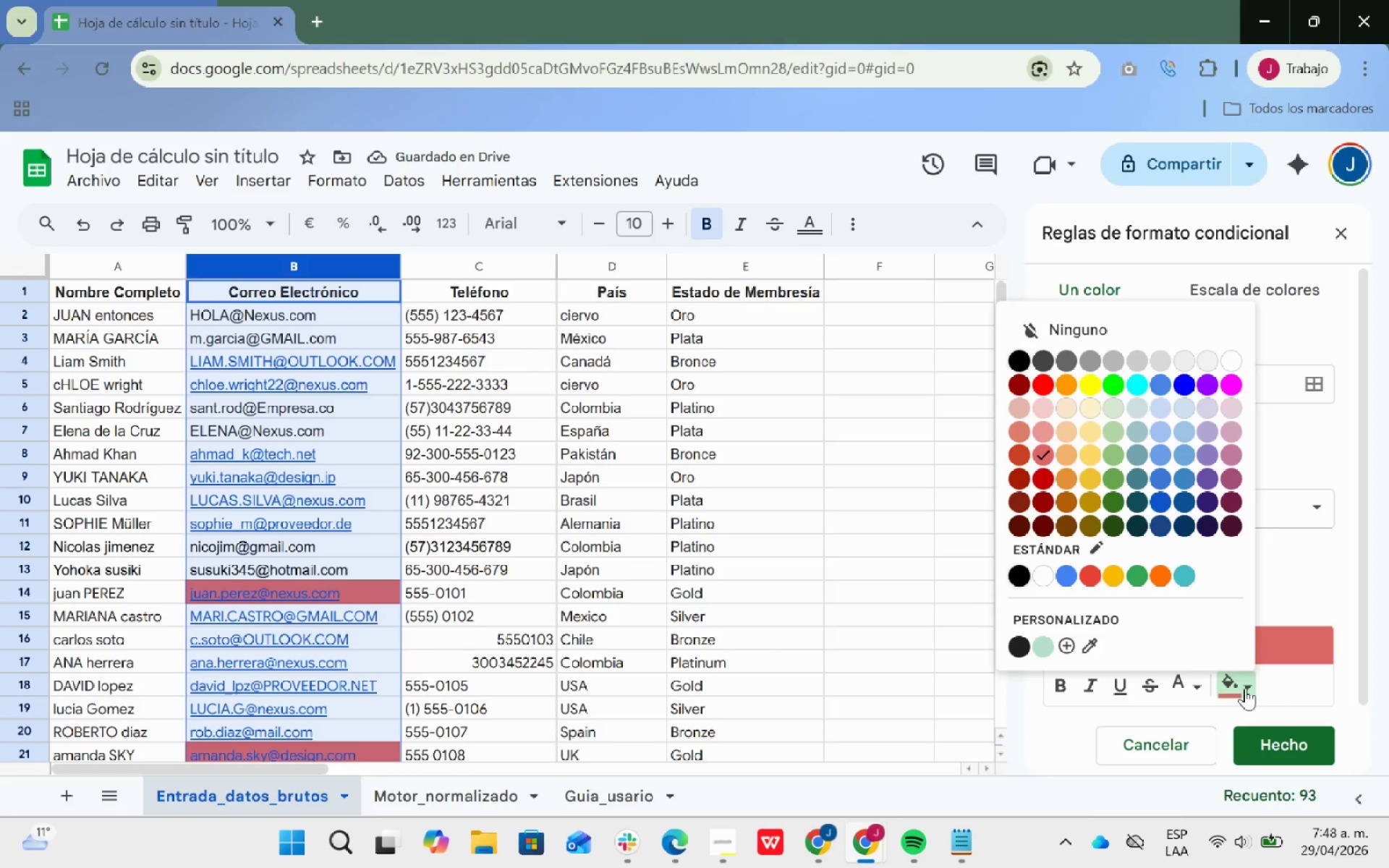 
left_click([1045, 473])
 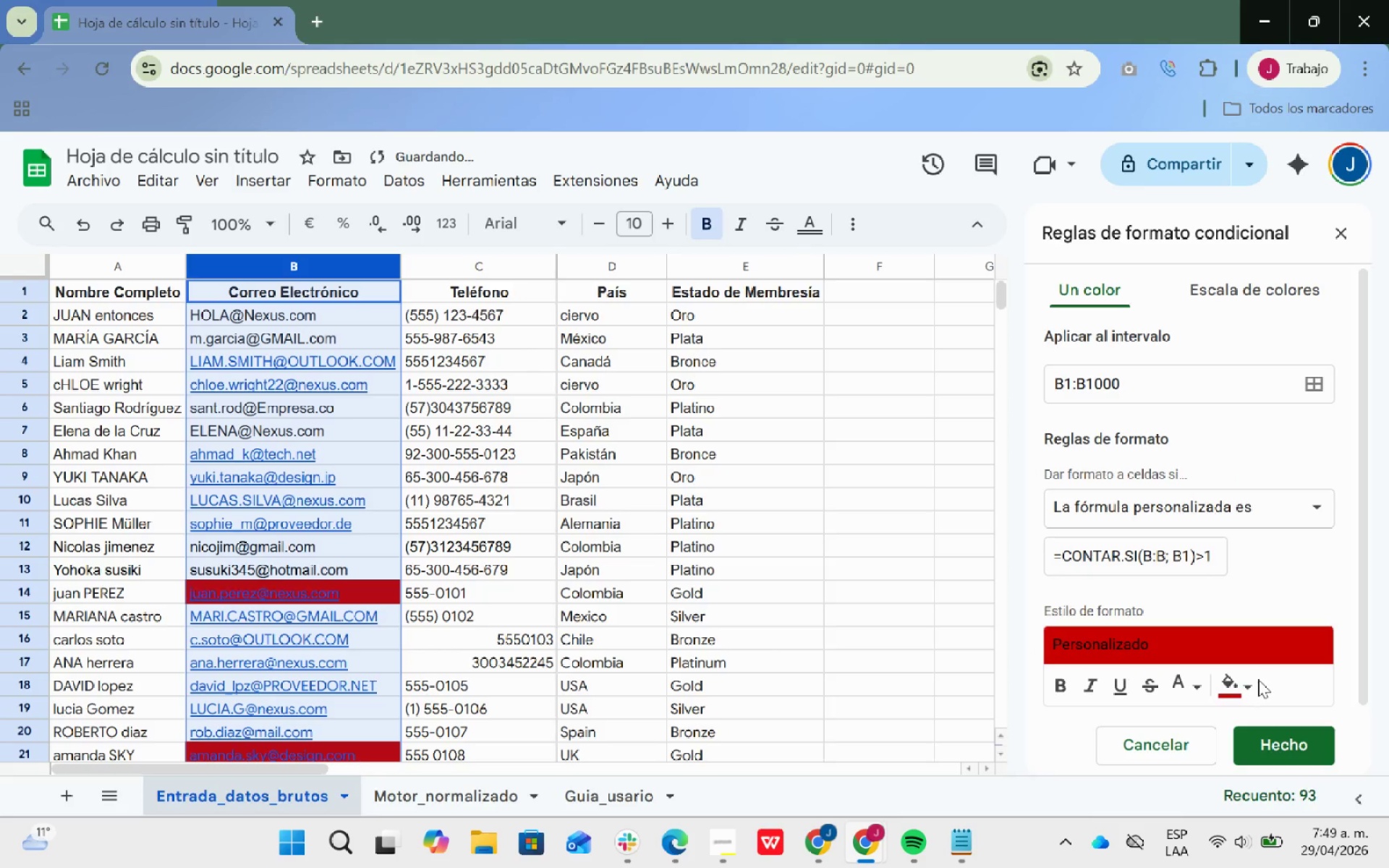 
left_click([1252, 684])
 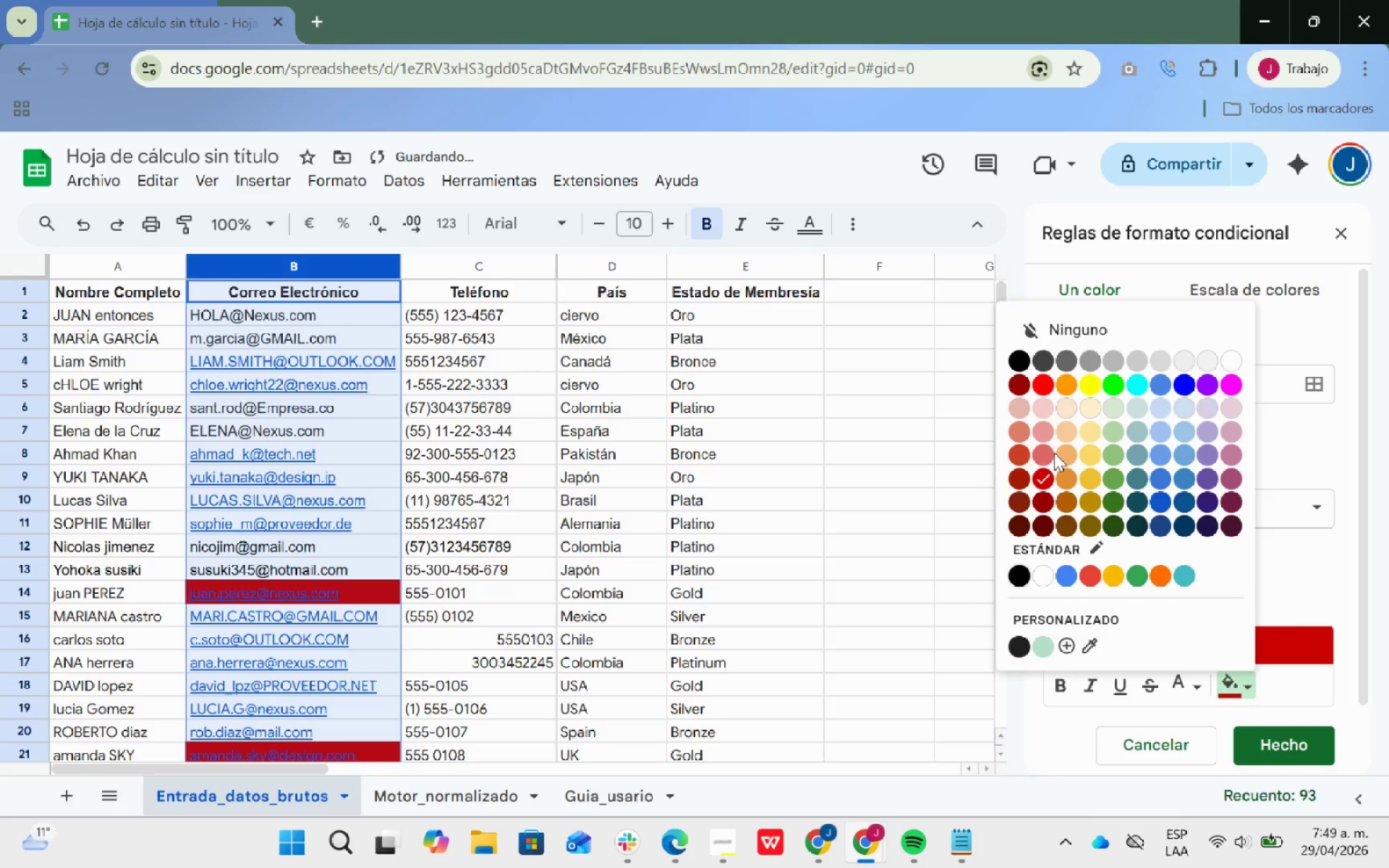 
left_click([1042, 451])
 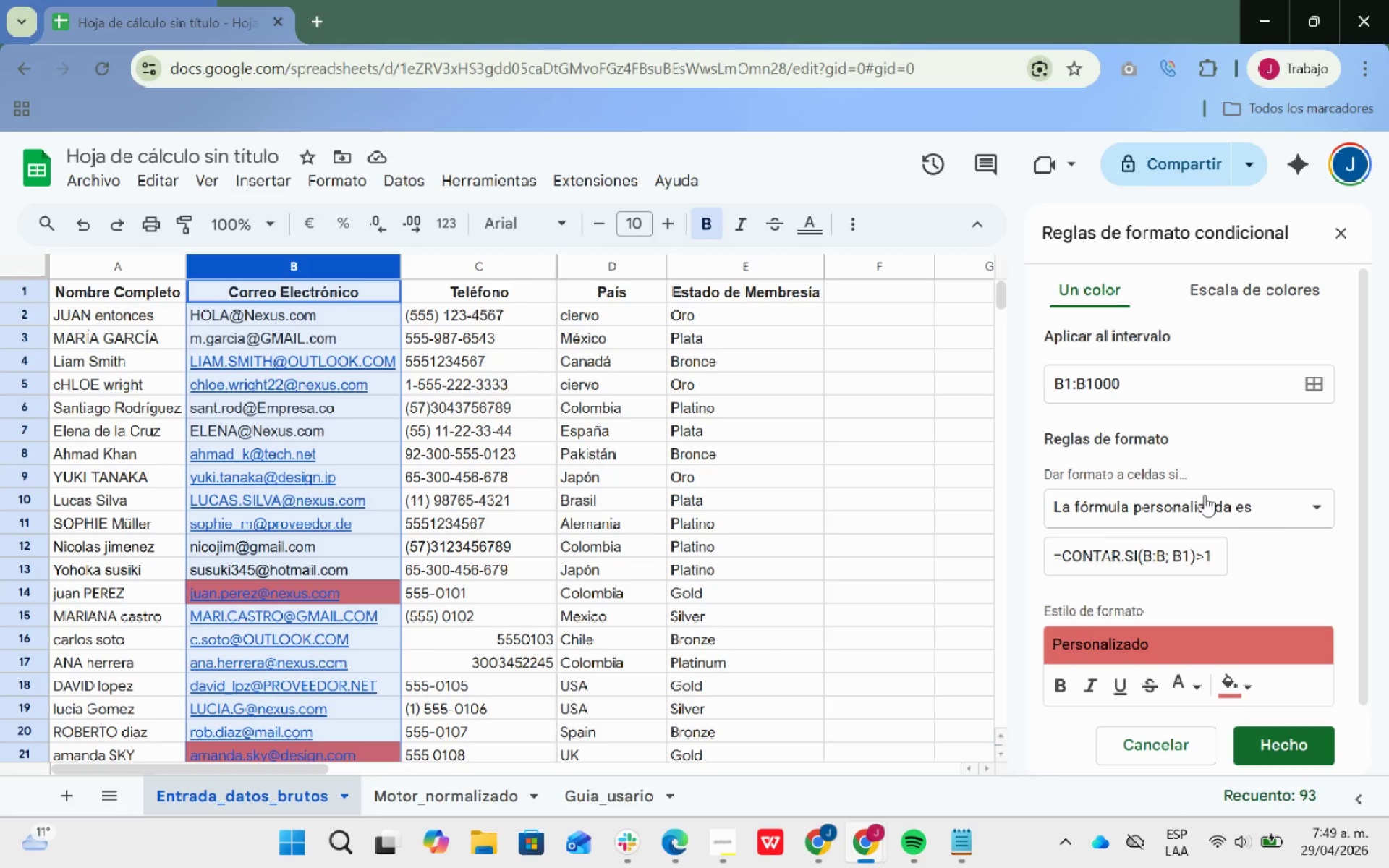 
wait(10.52)
 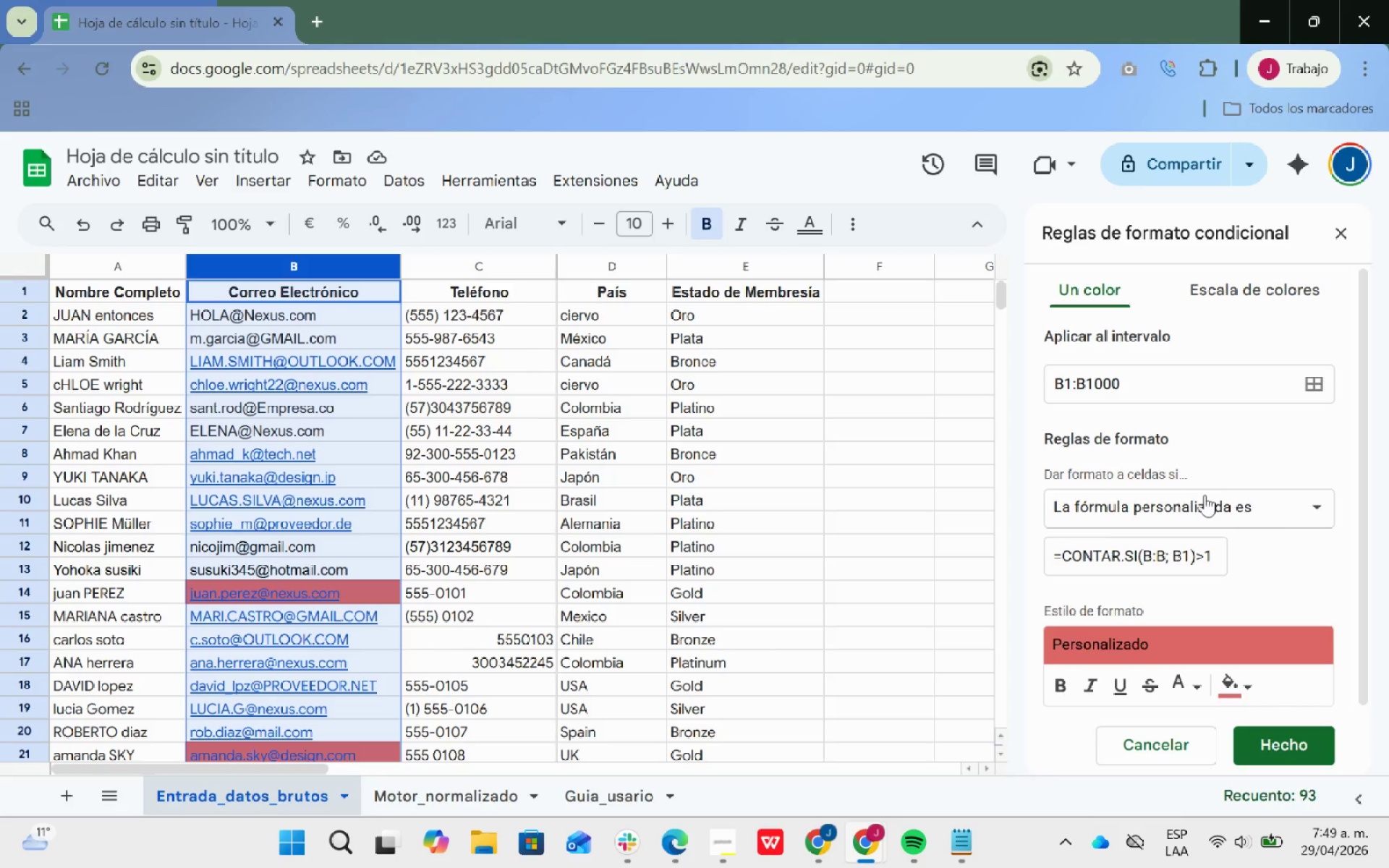 
left_click([1305, 744])
 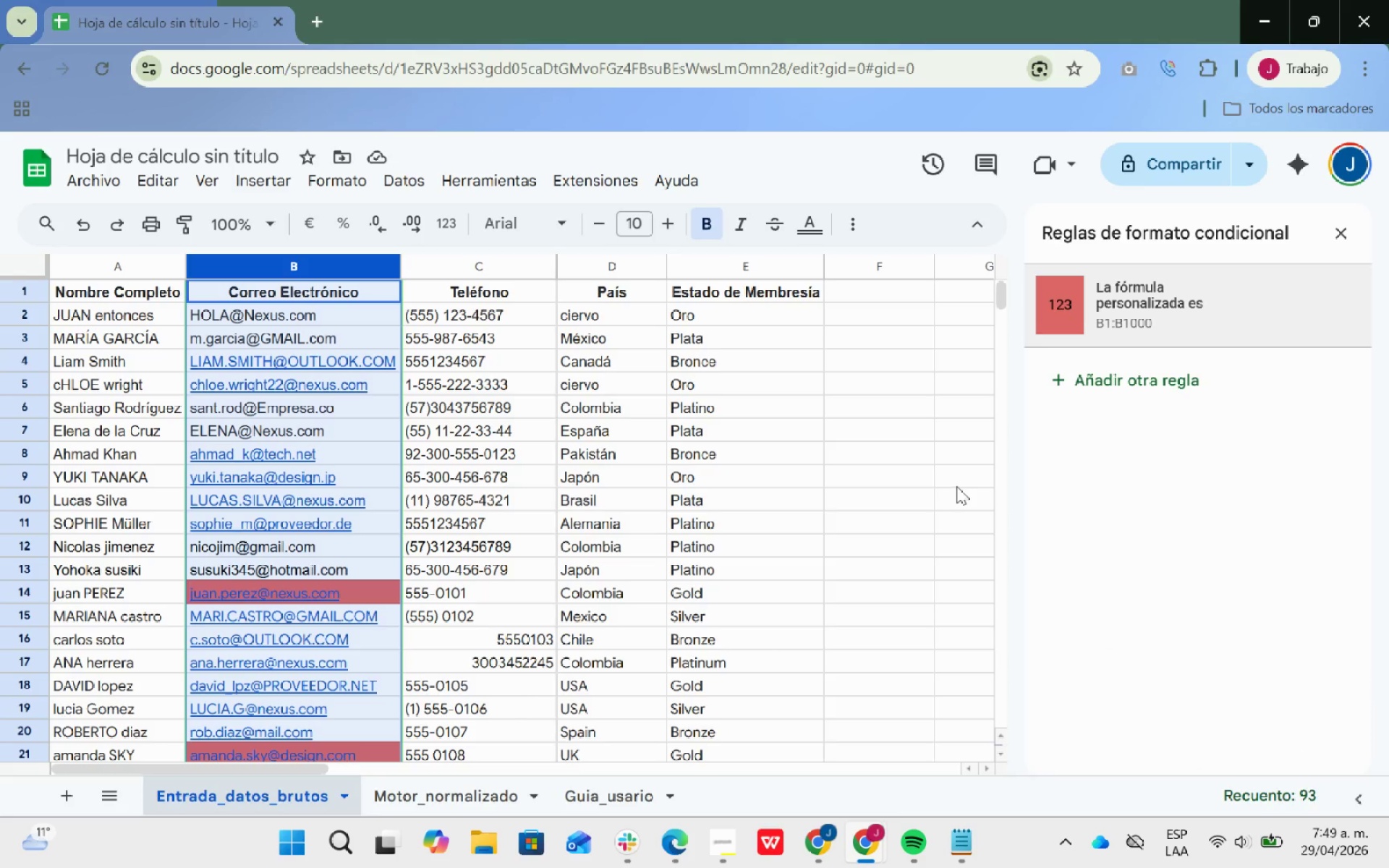 
left_click([917, 480])
 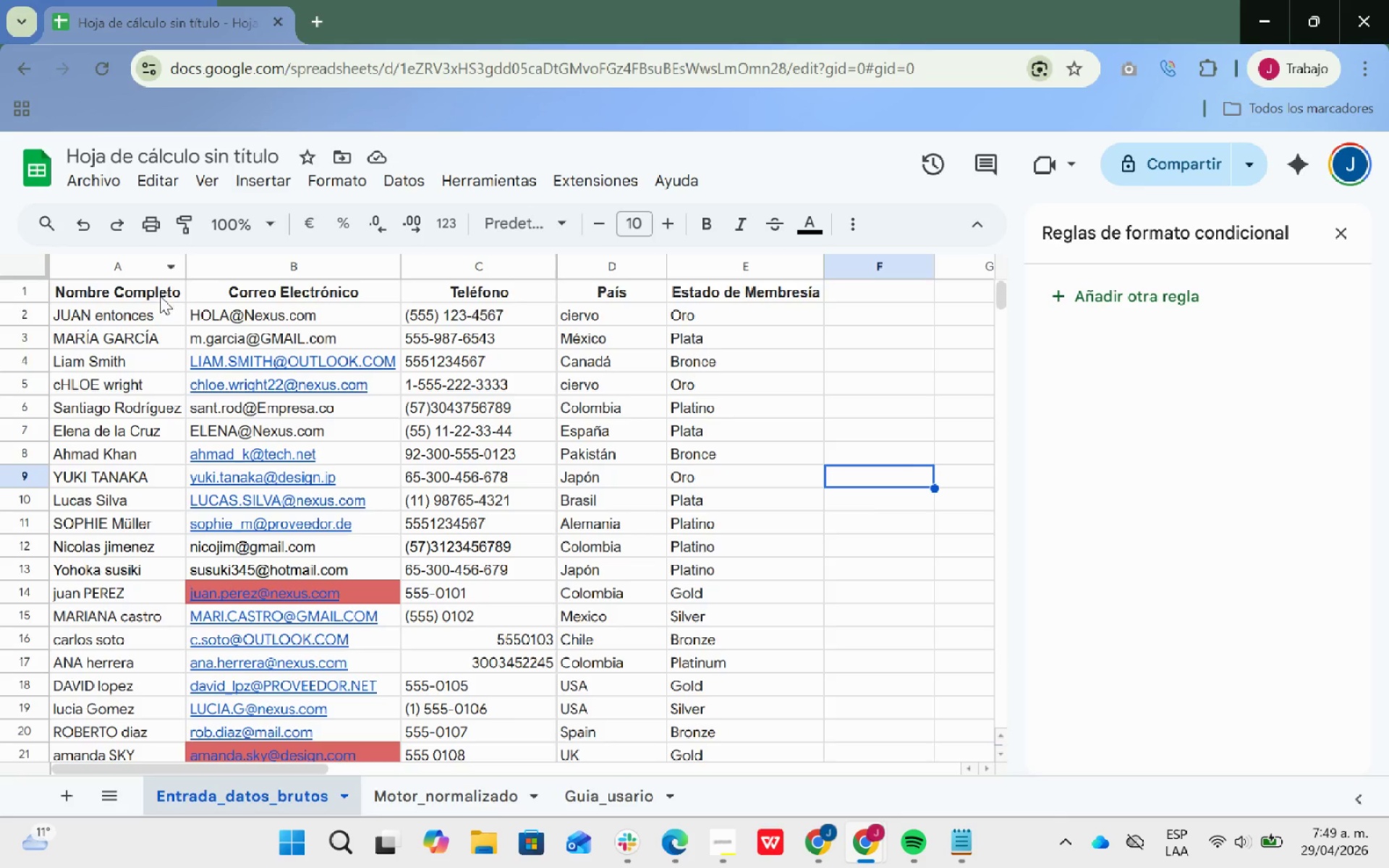 
left_click_drag(start_coordinate=[124, 289], to_coordinate=[783, 384])
 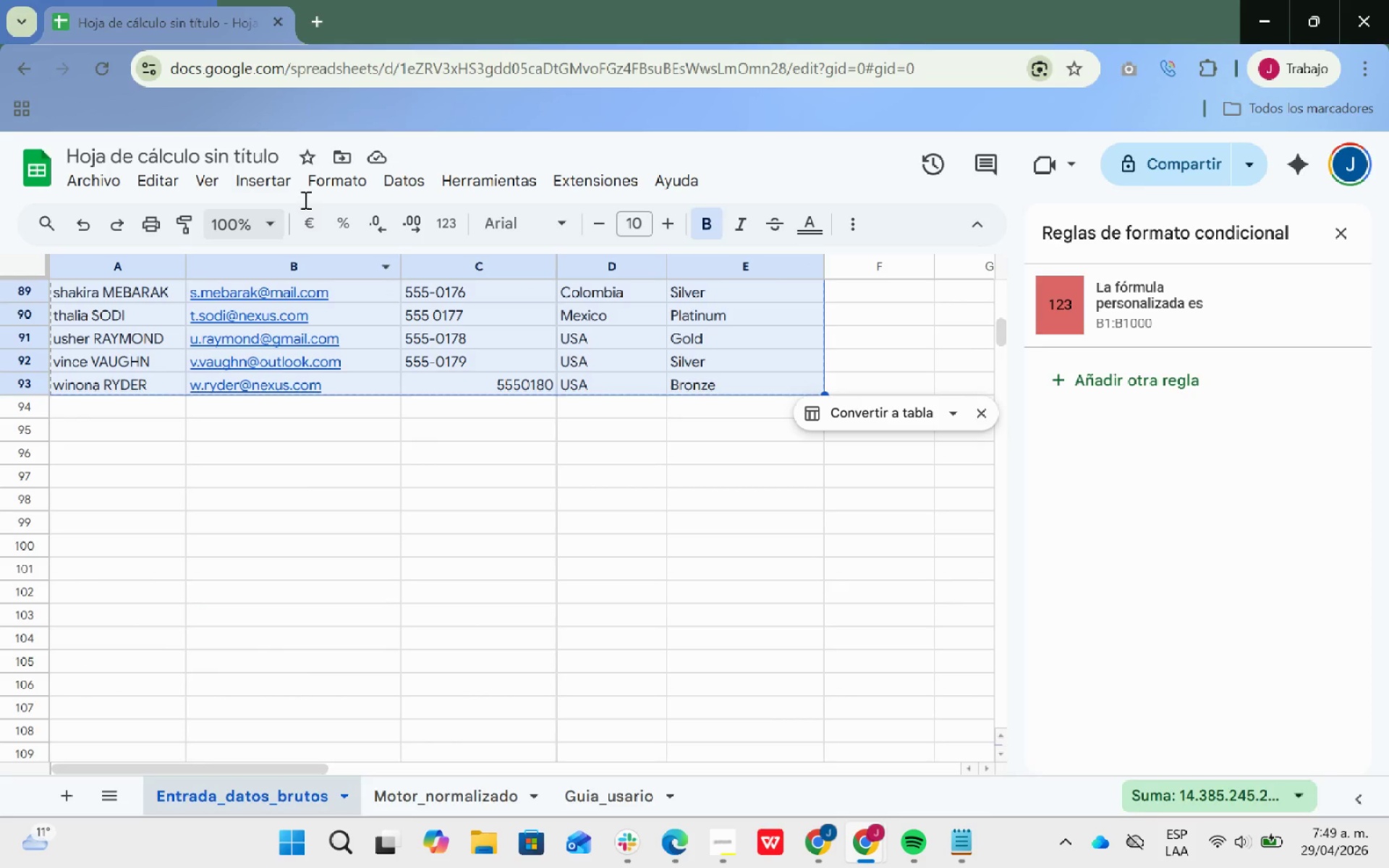 
left_click([844, 219])
 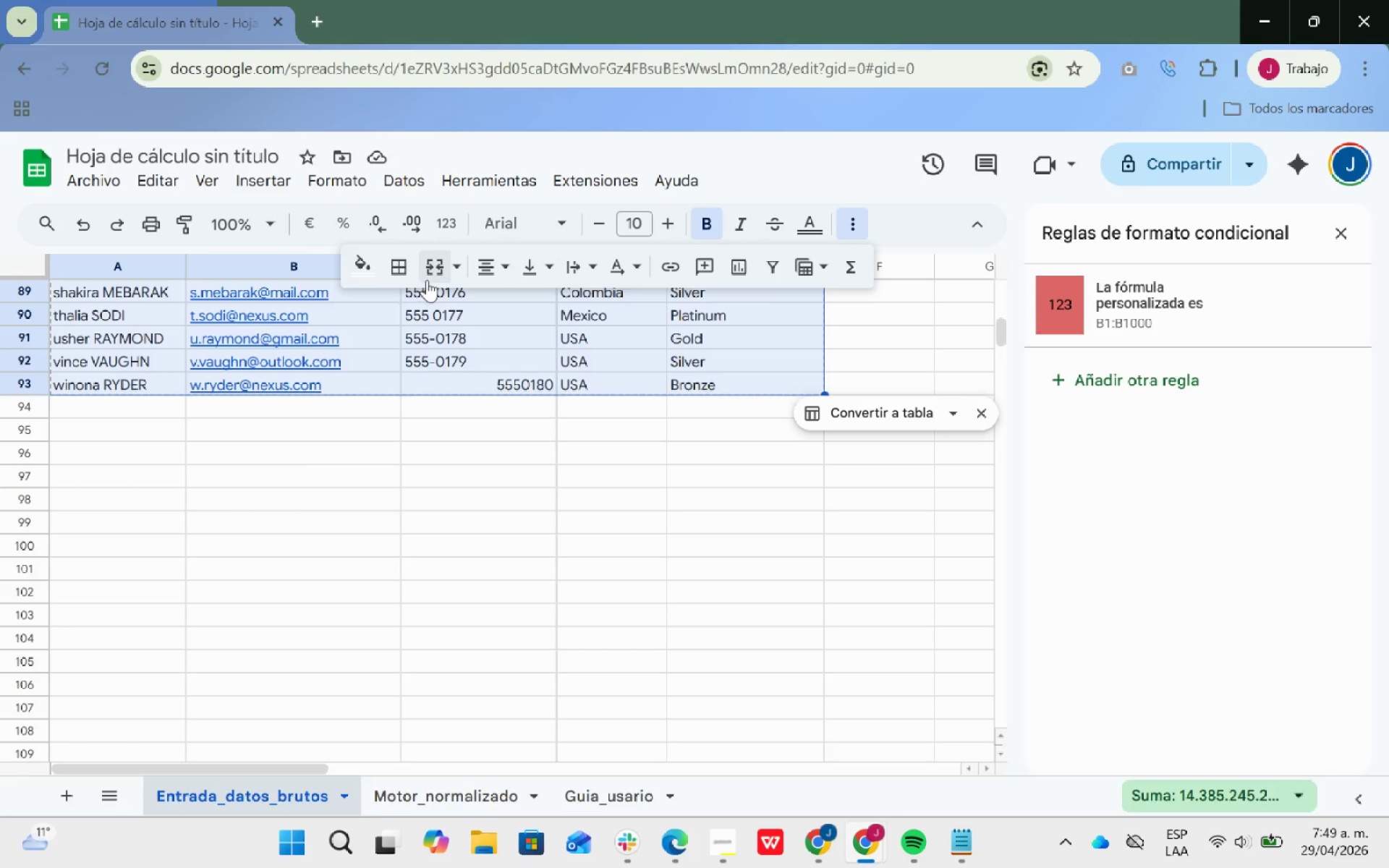 
mouse_move([418, 265])
 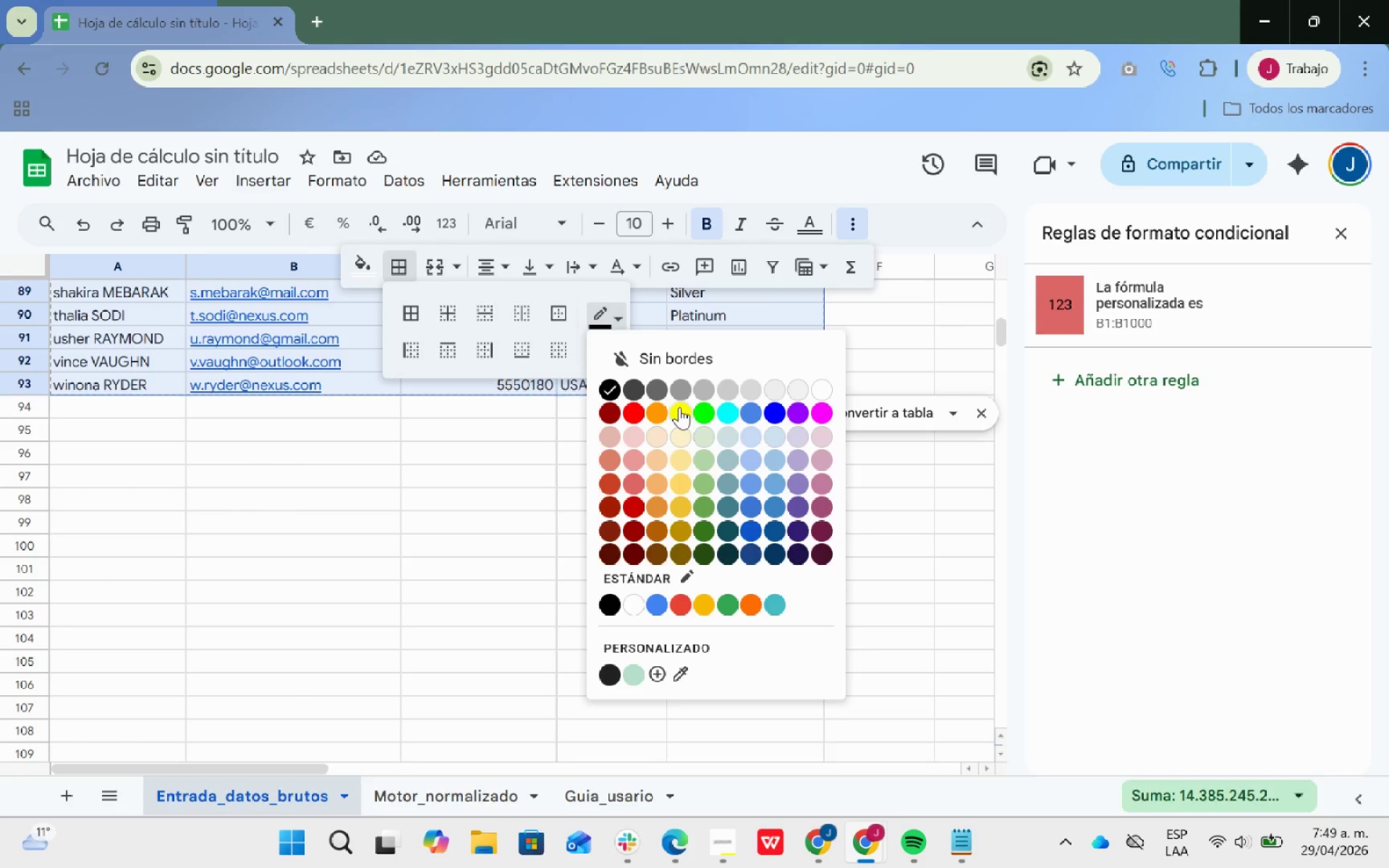 
left_click([658, 388])
 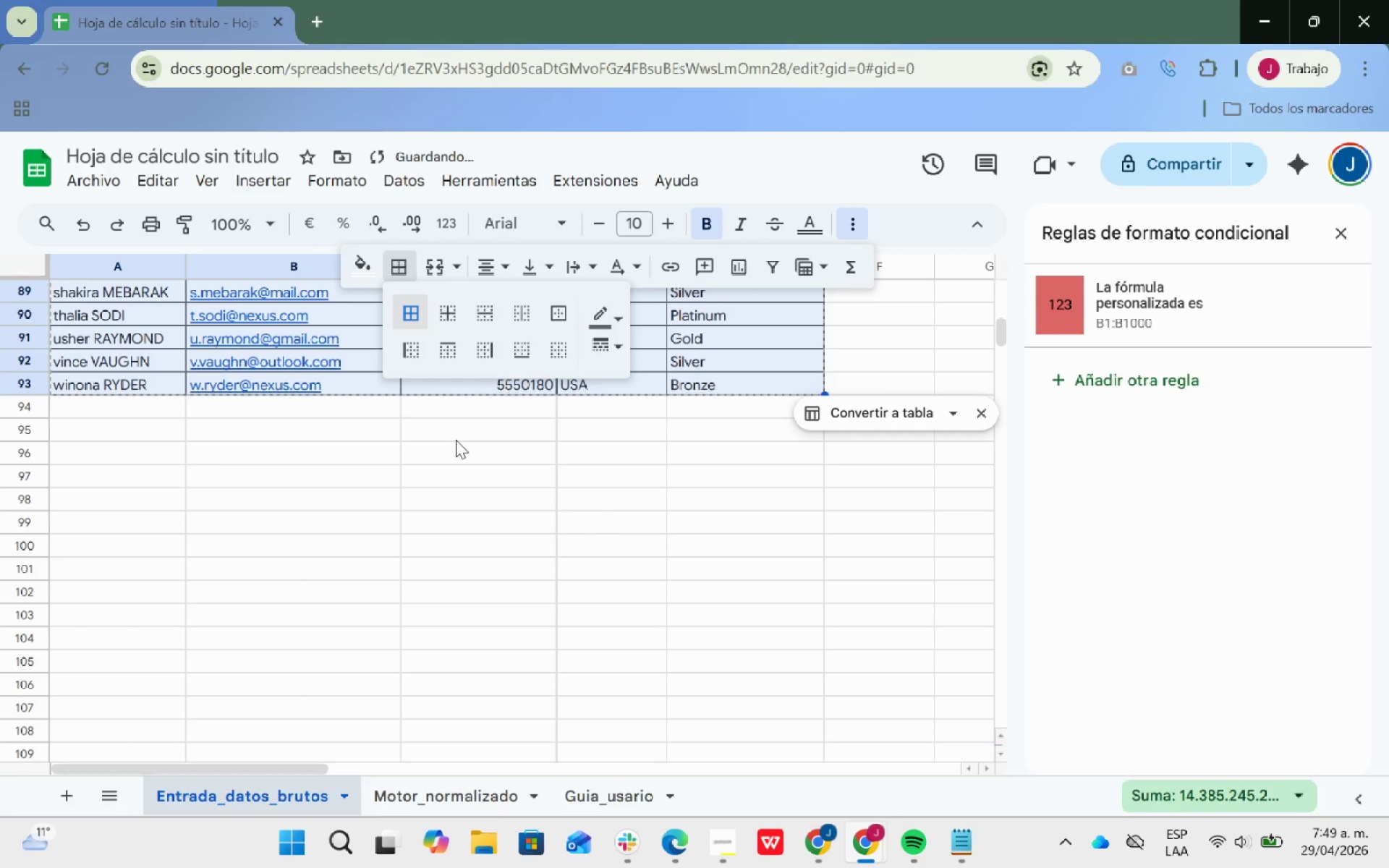 
scroll: coordinate [563, 512], scroll_direction: up, amount: 31.0
 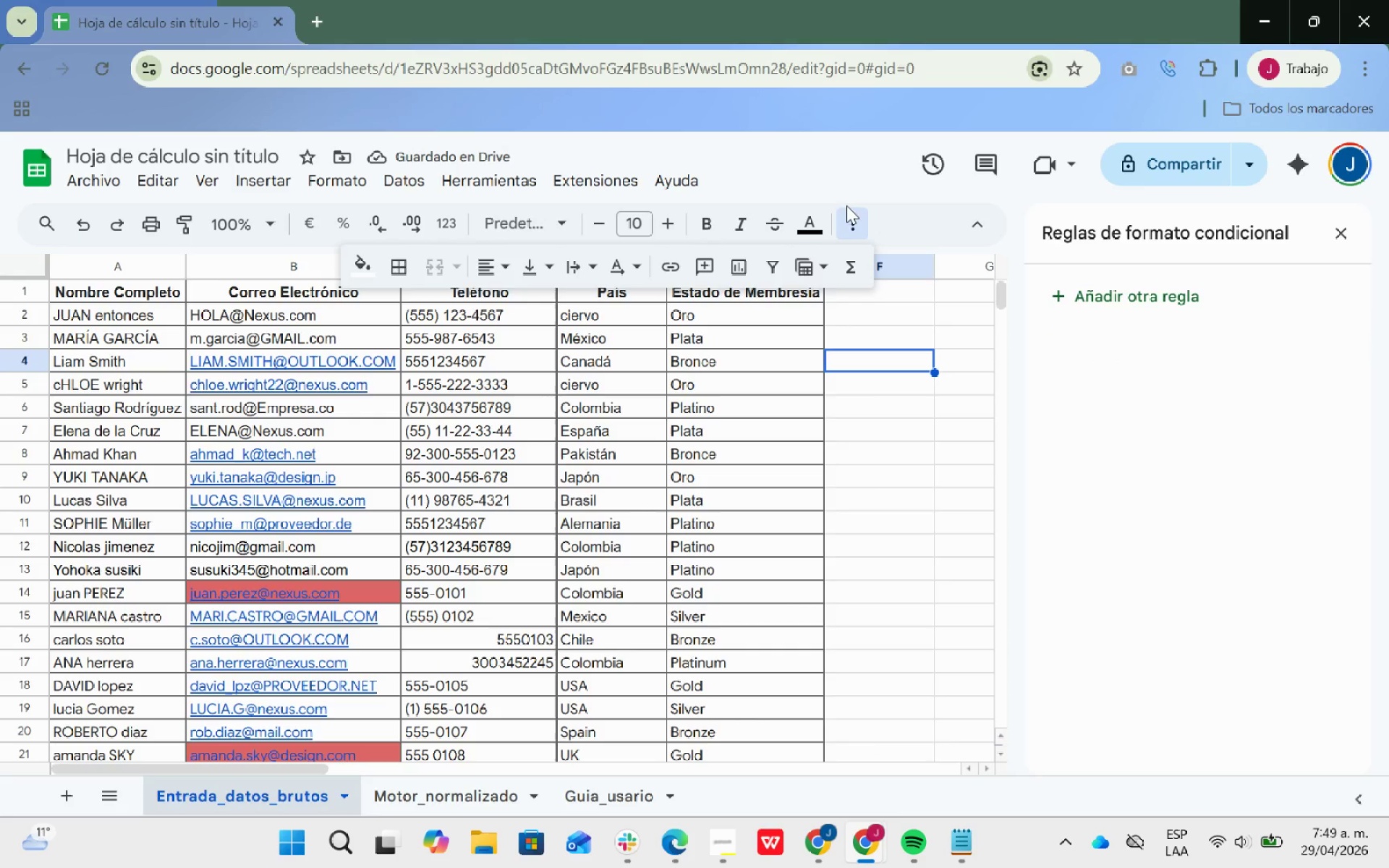 
left_click([852, 218])
 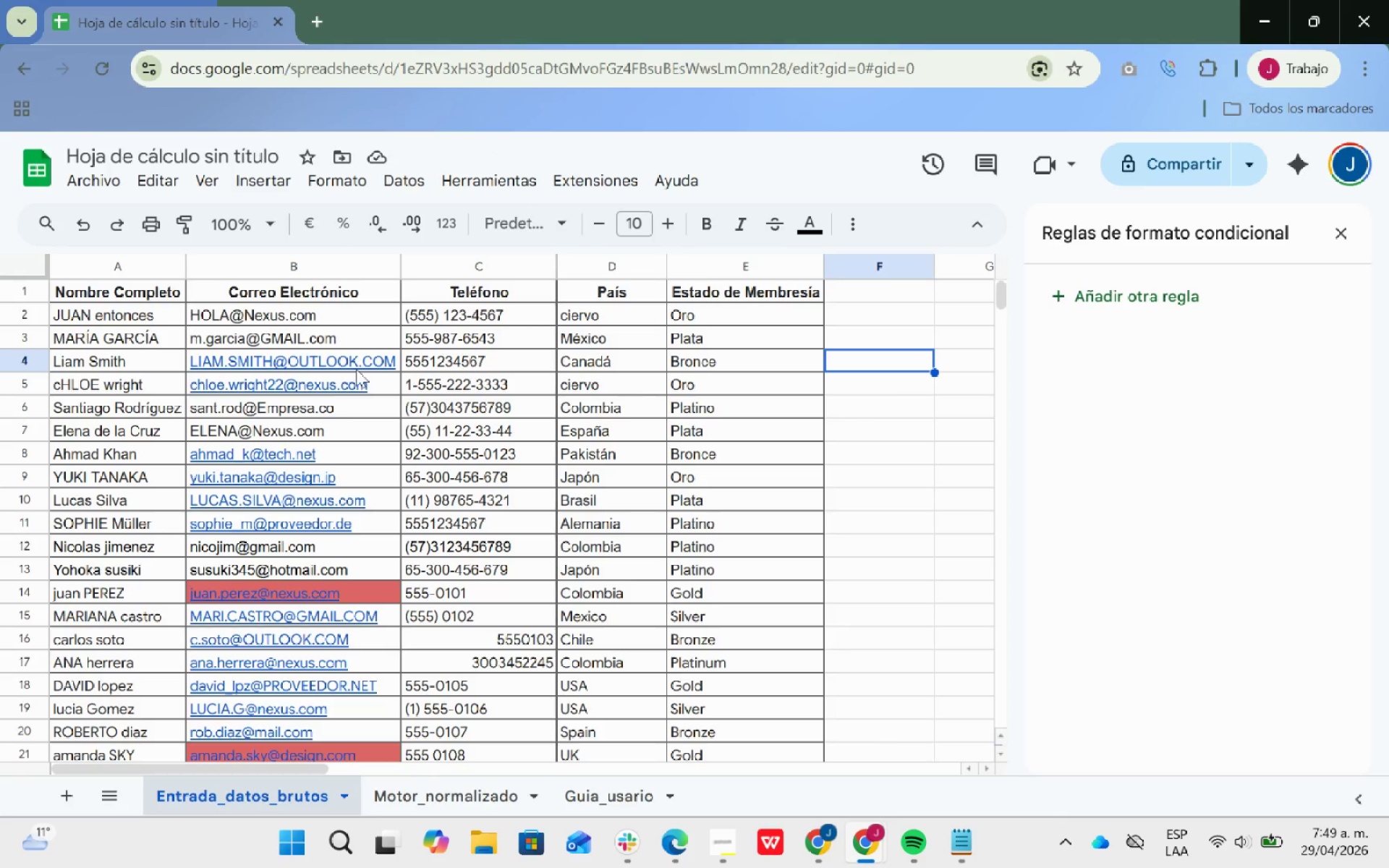 
wait(6.72)
 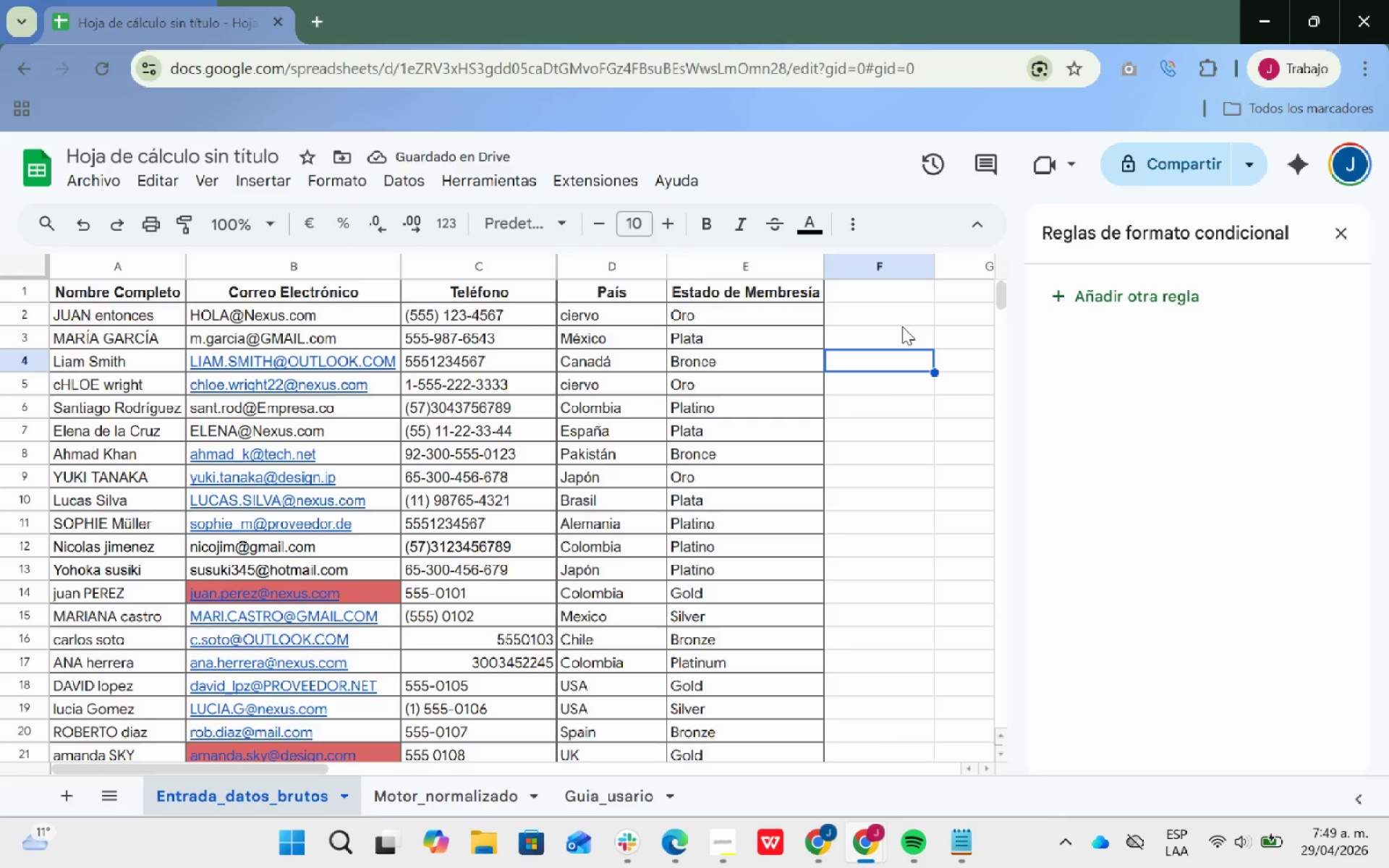 
left_click_drag(start_coordinate=[102, 285], to_coordinate=[762, 279])
 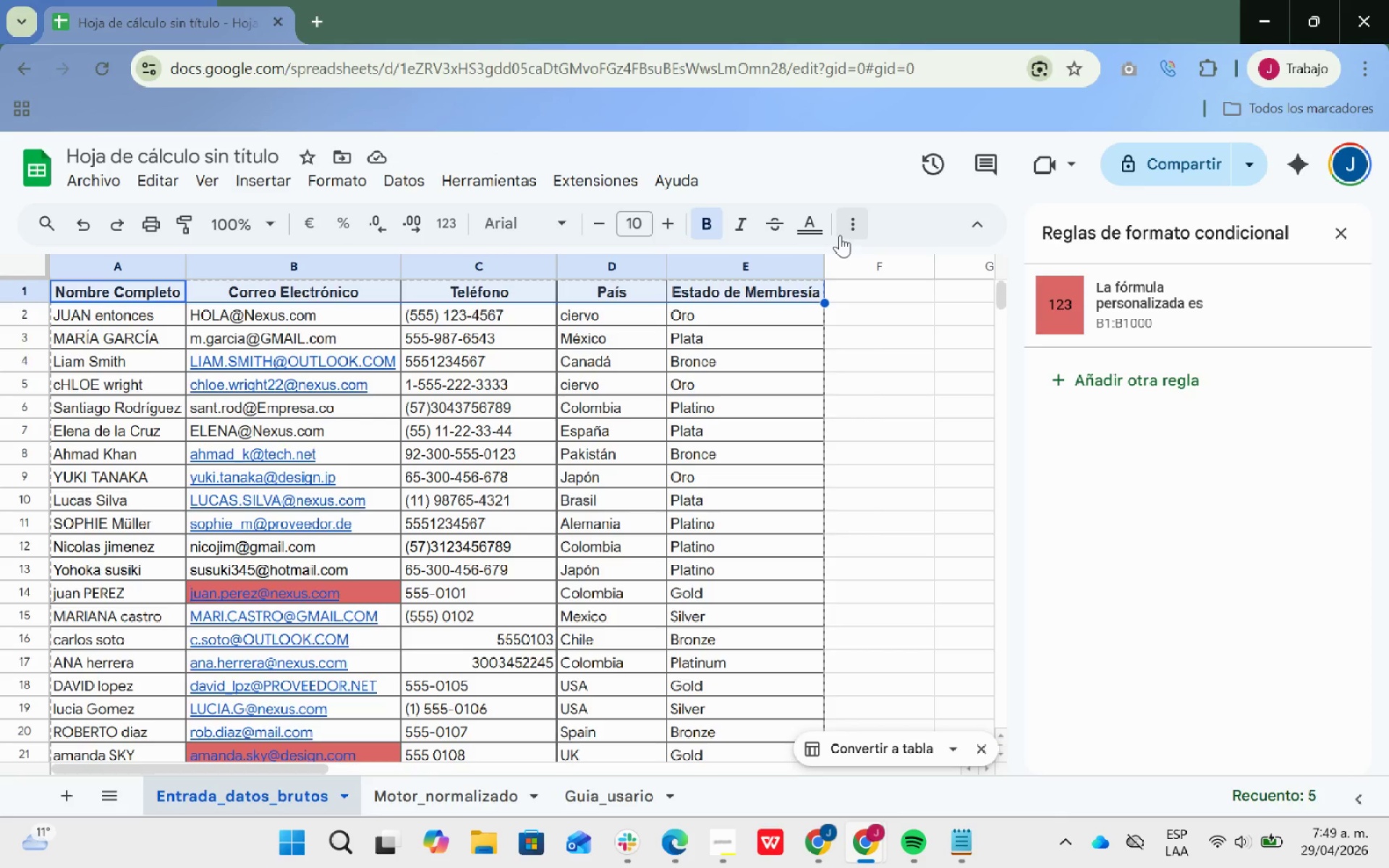 
left_click([845, 229])
 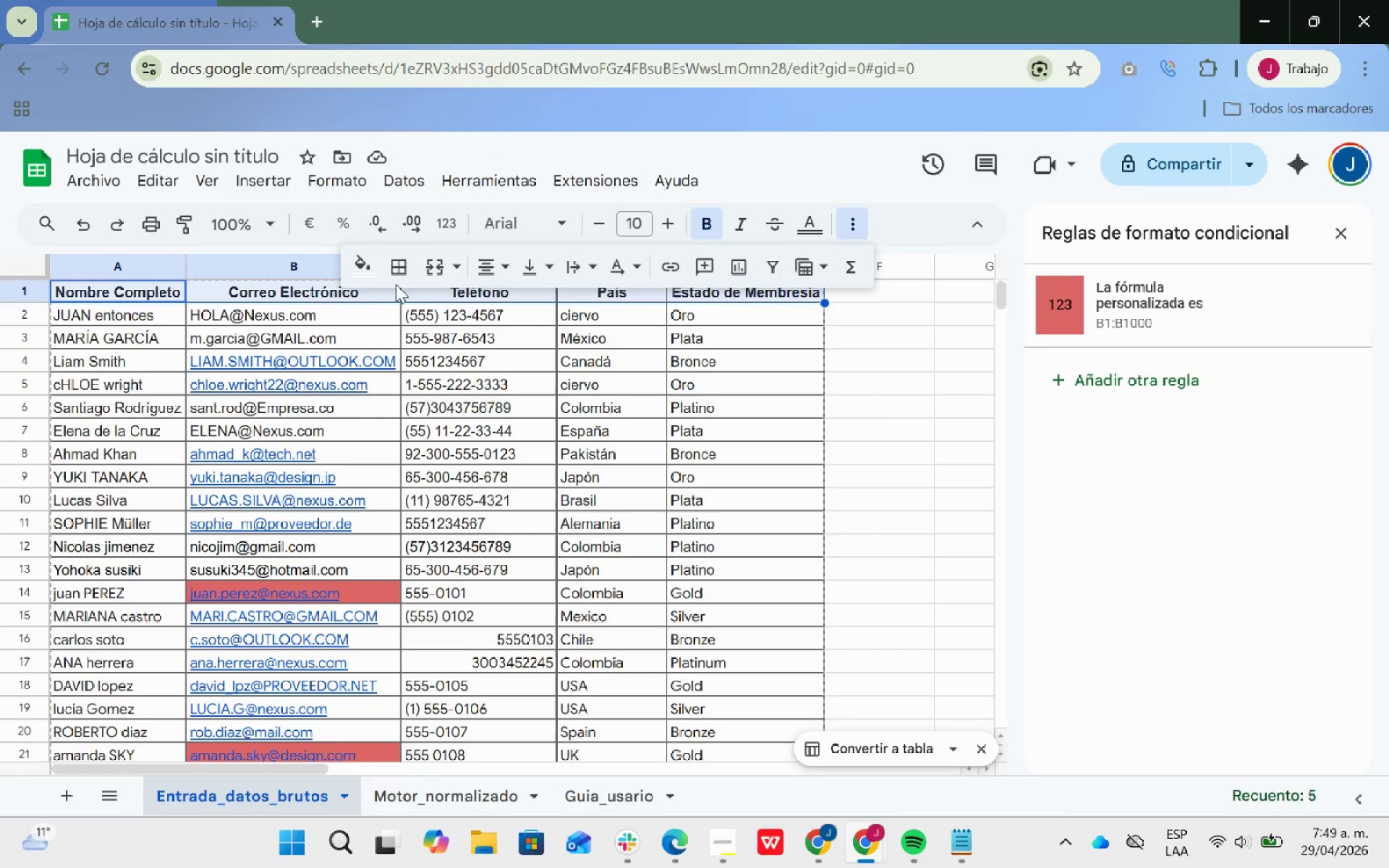 
left_click([365, 266])
 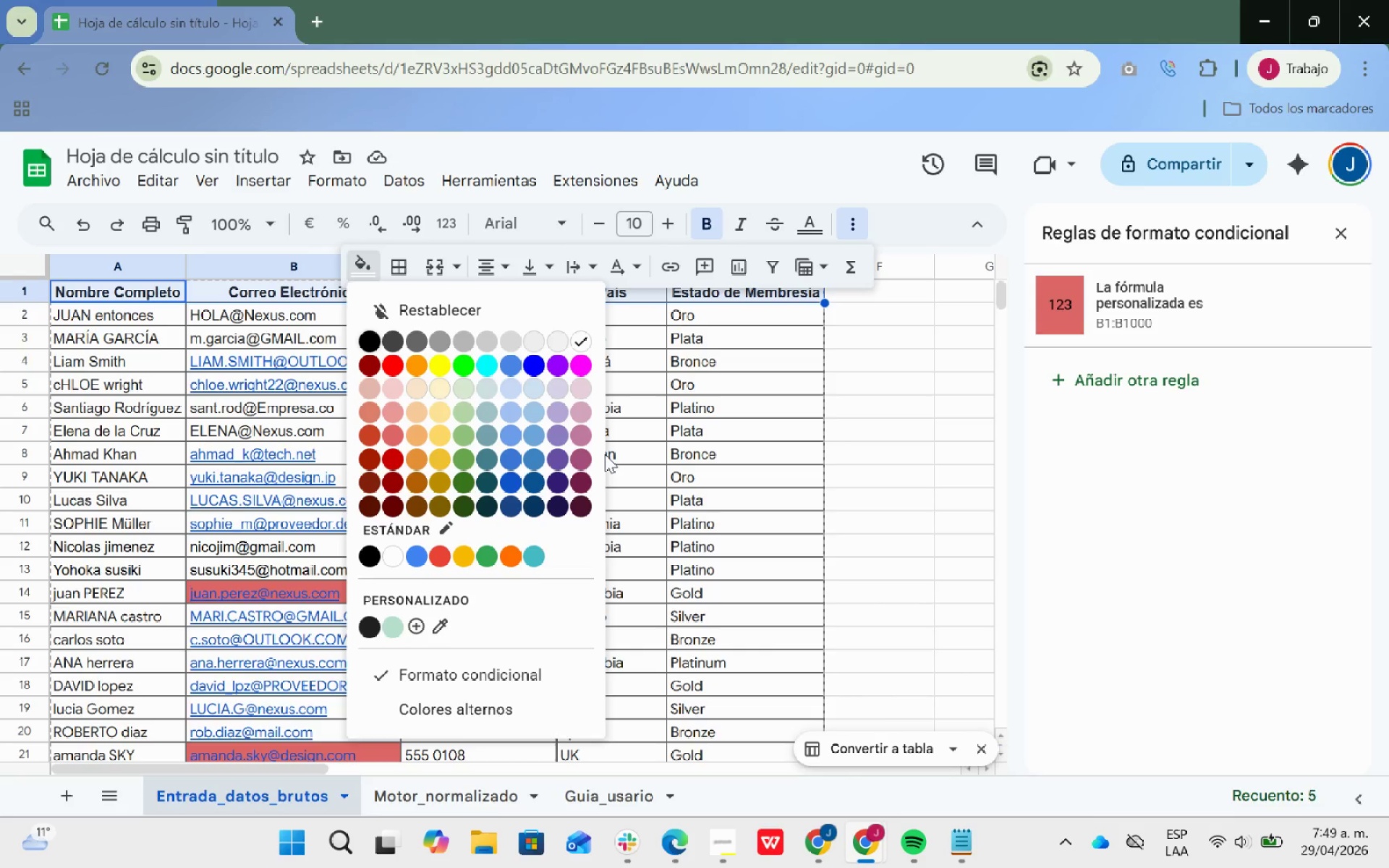 
wait(9.08)
 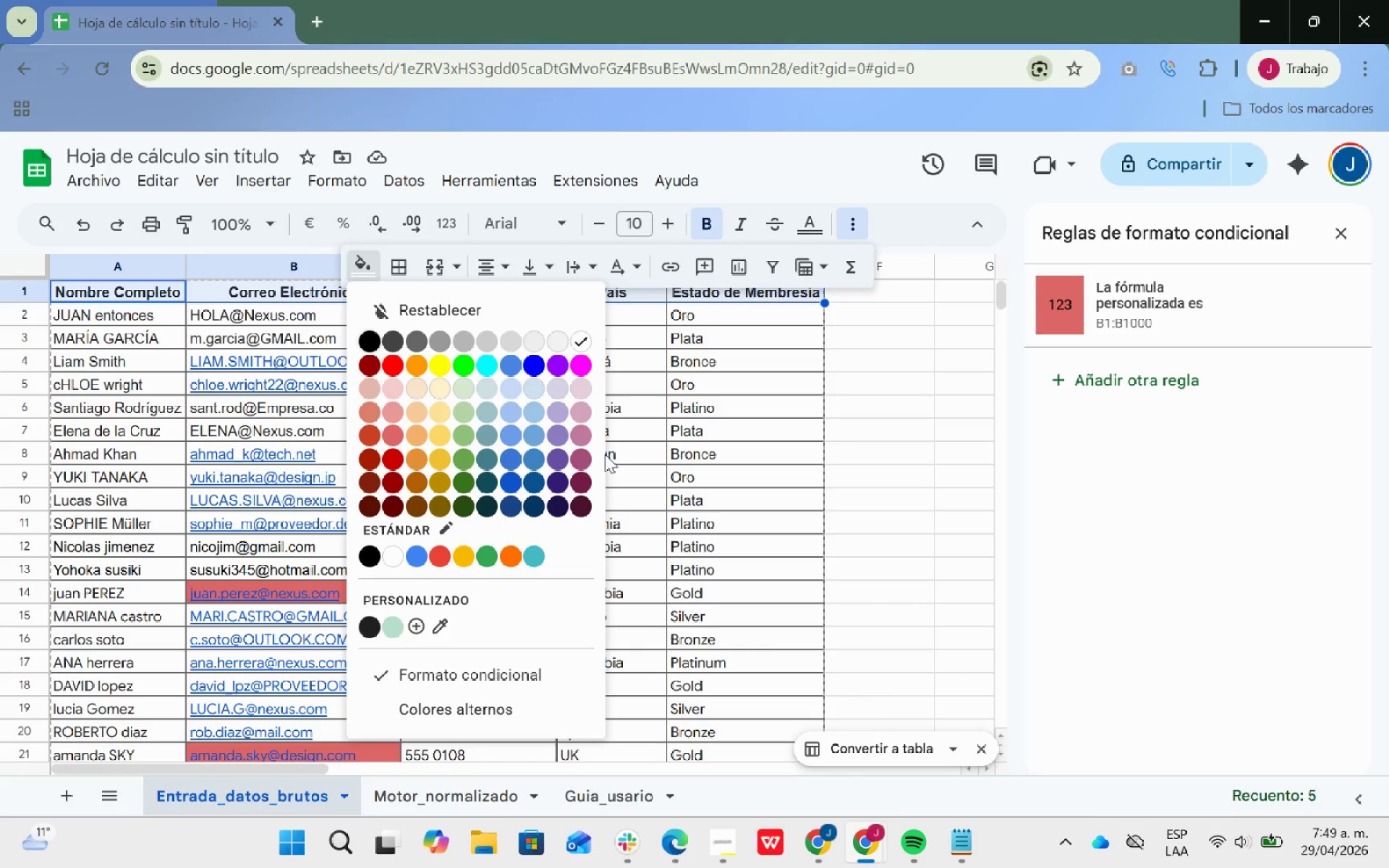 
left_click([443, 416])
 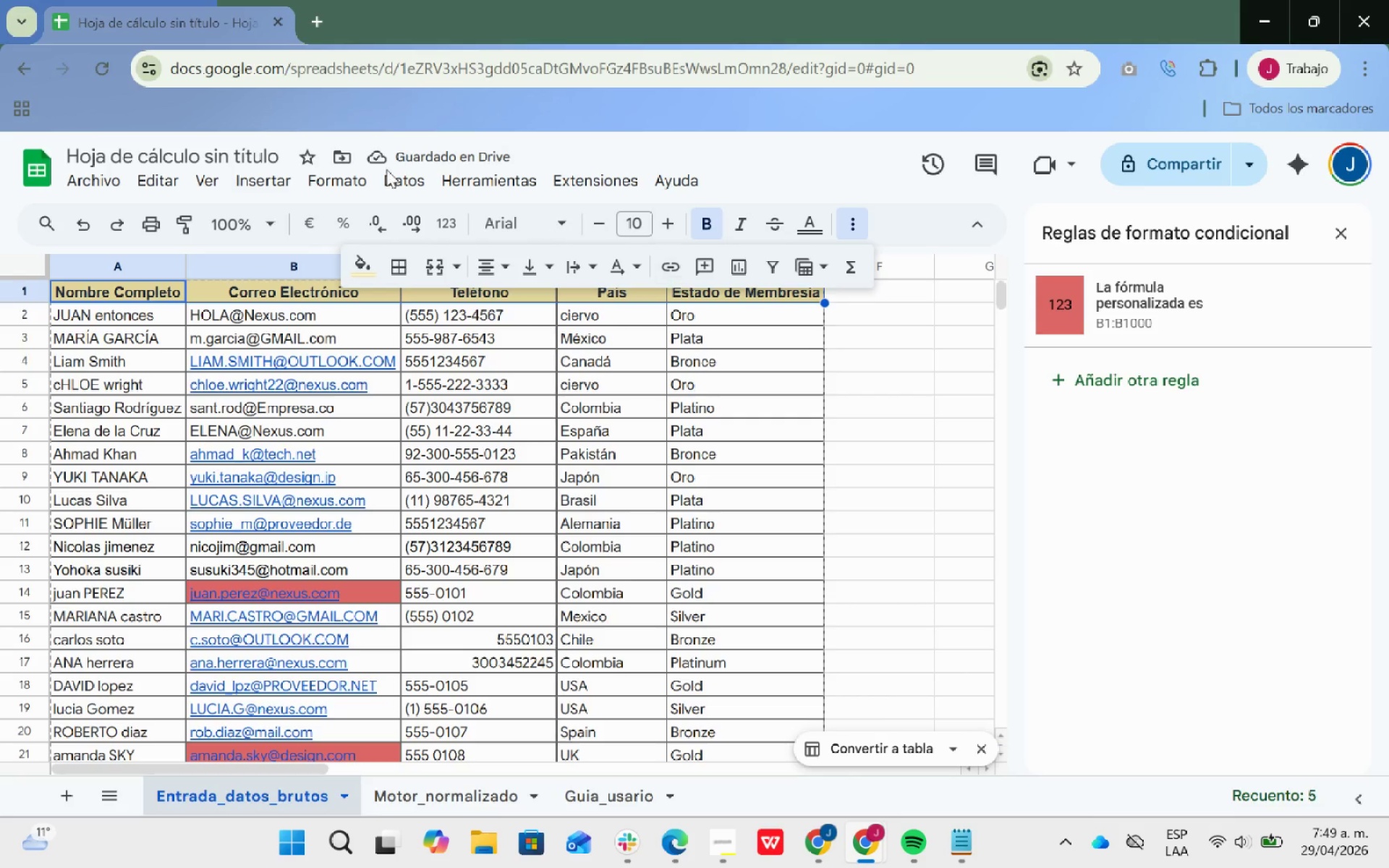 
left_click([213, 182])
 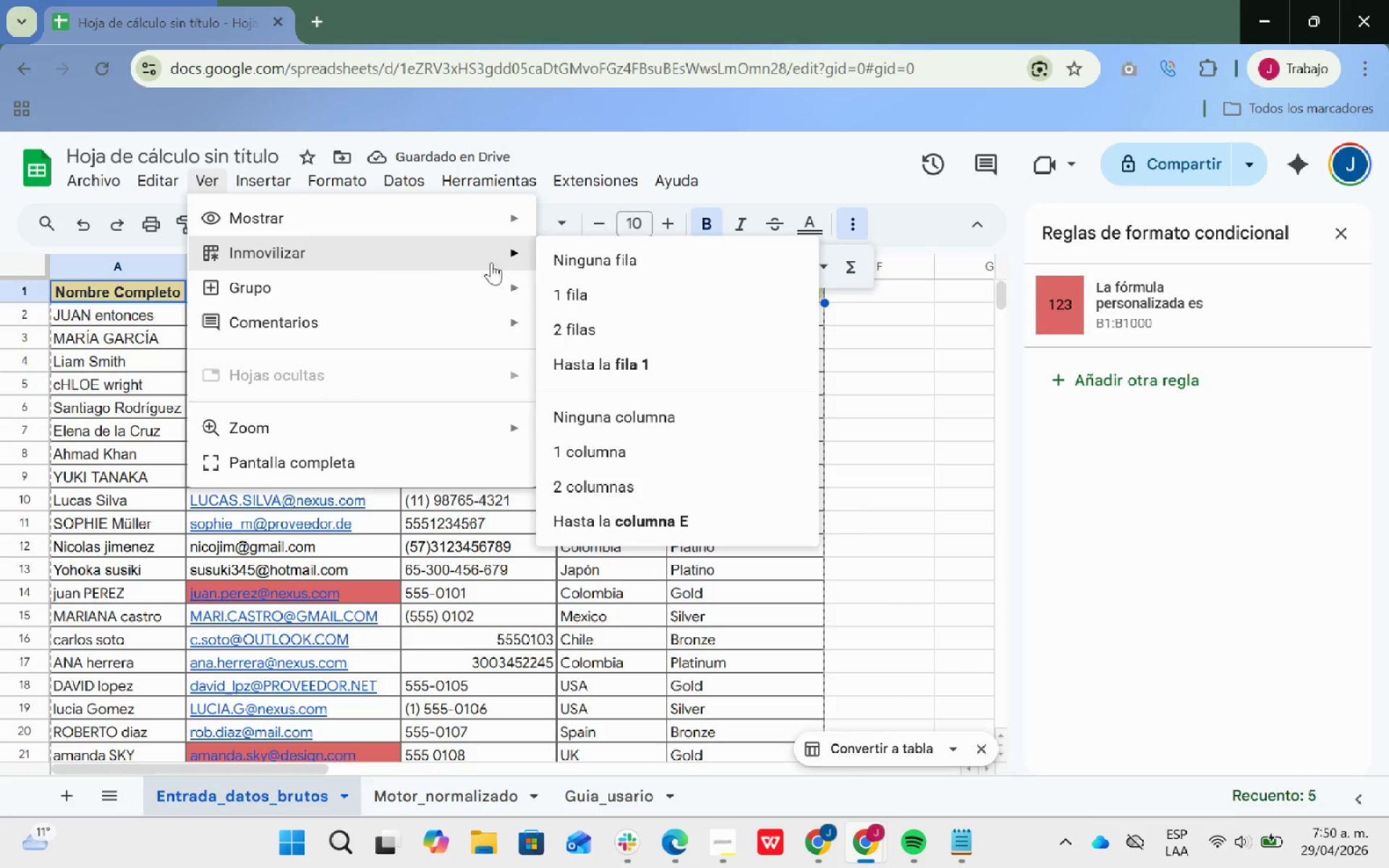 
left_click([579, 294])
 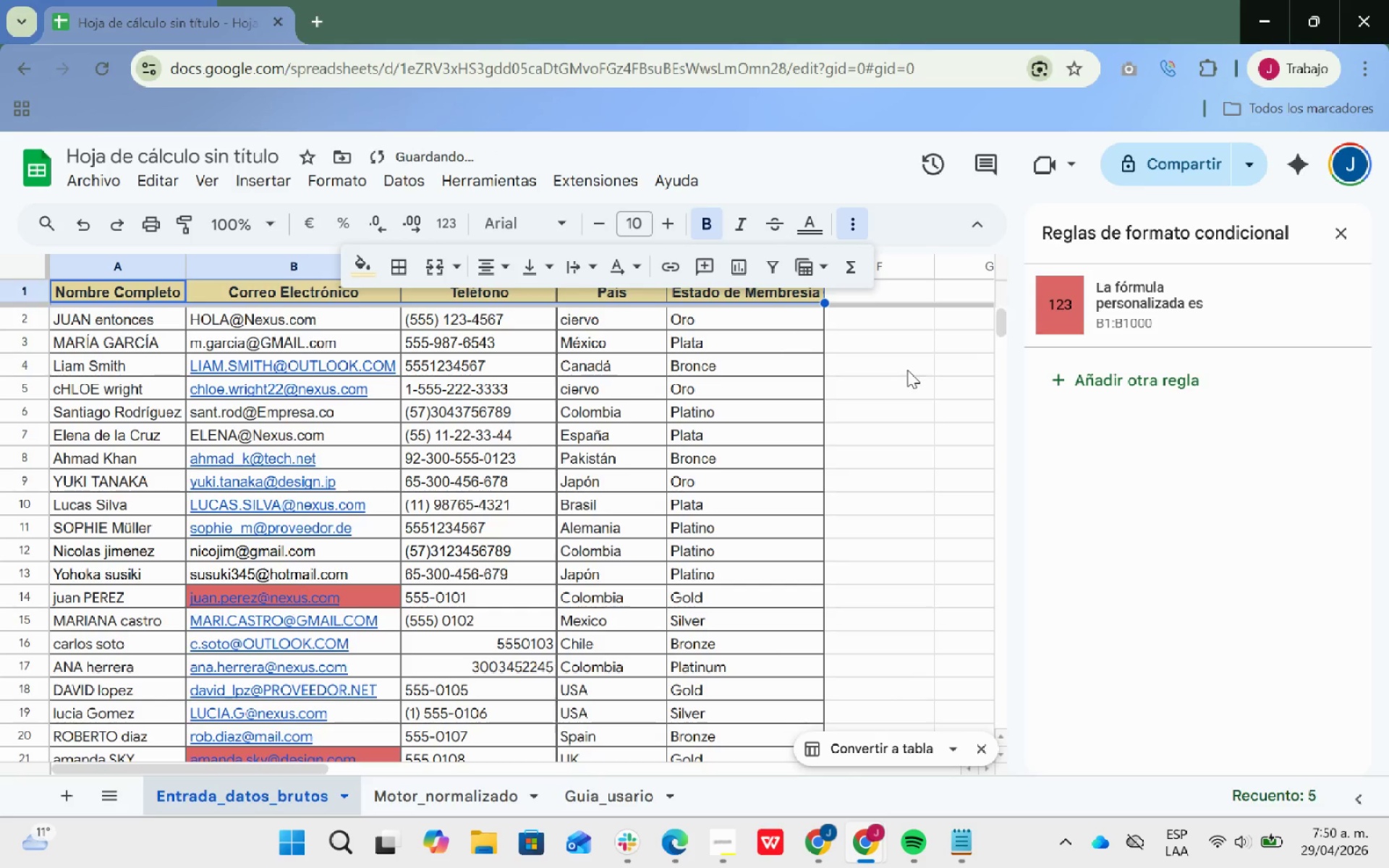 
left_click([910, 372])
 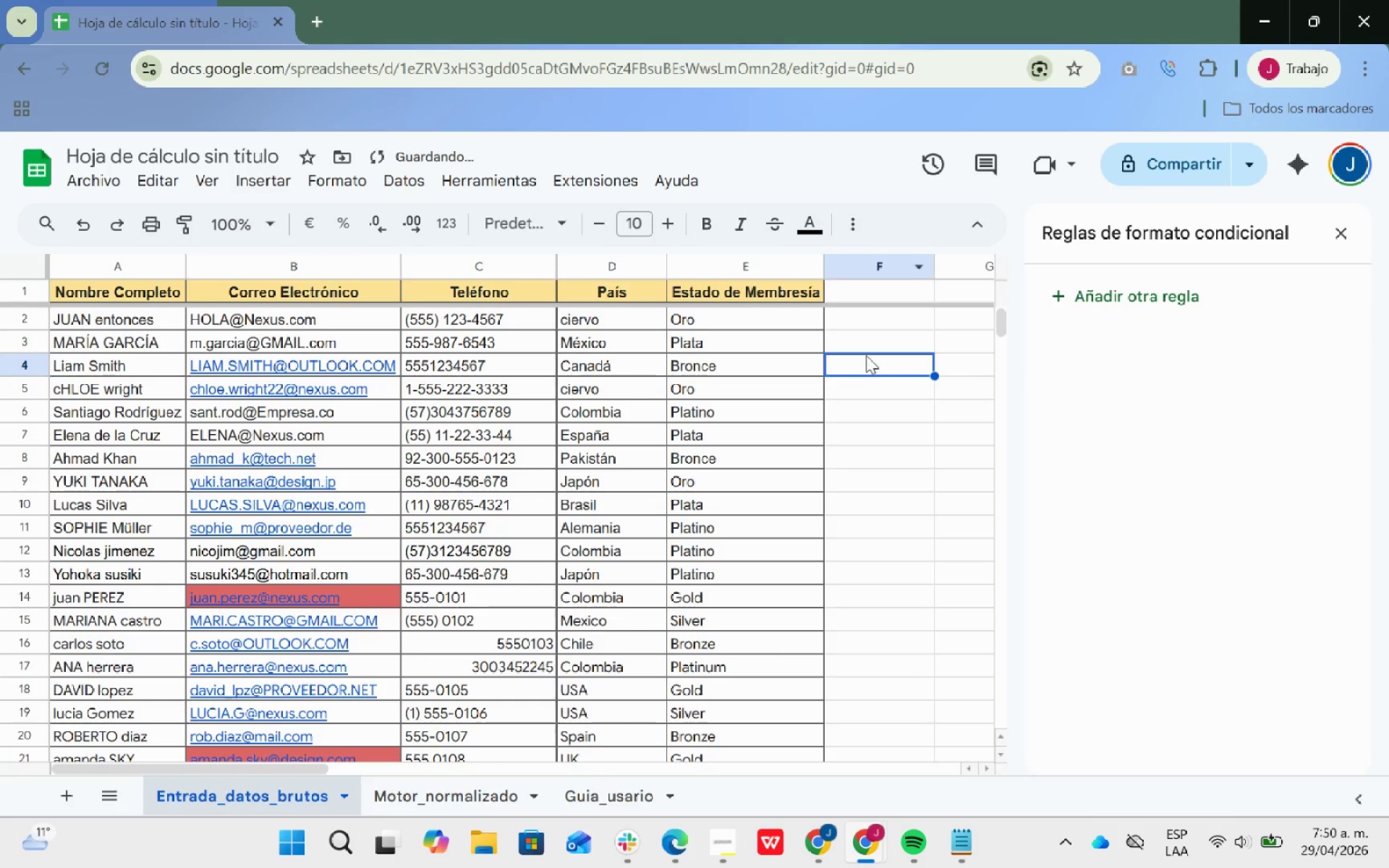 
scroll: coordinate [716, 404], scroll_direction: up, amount: 11.0
 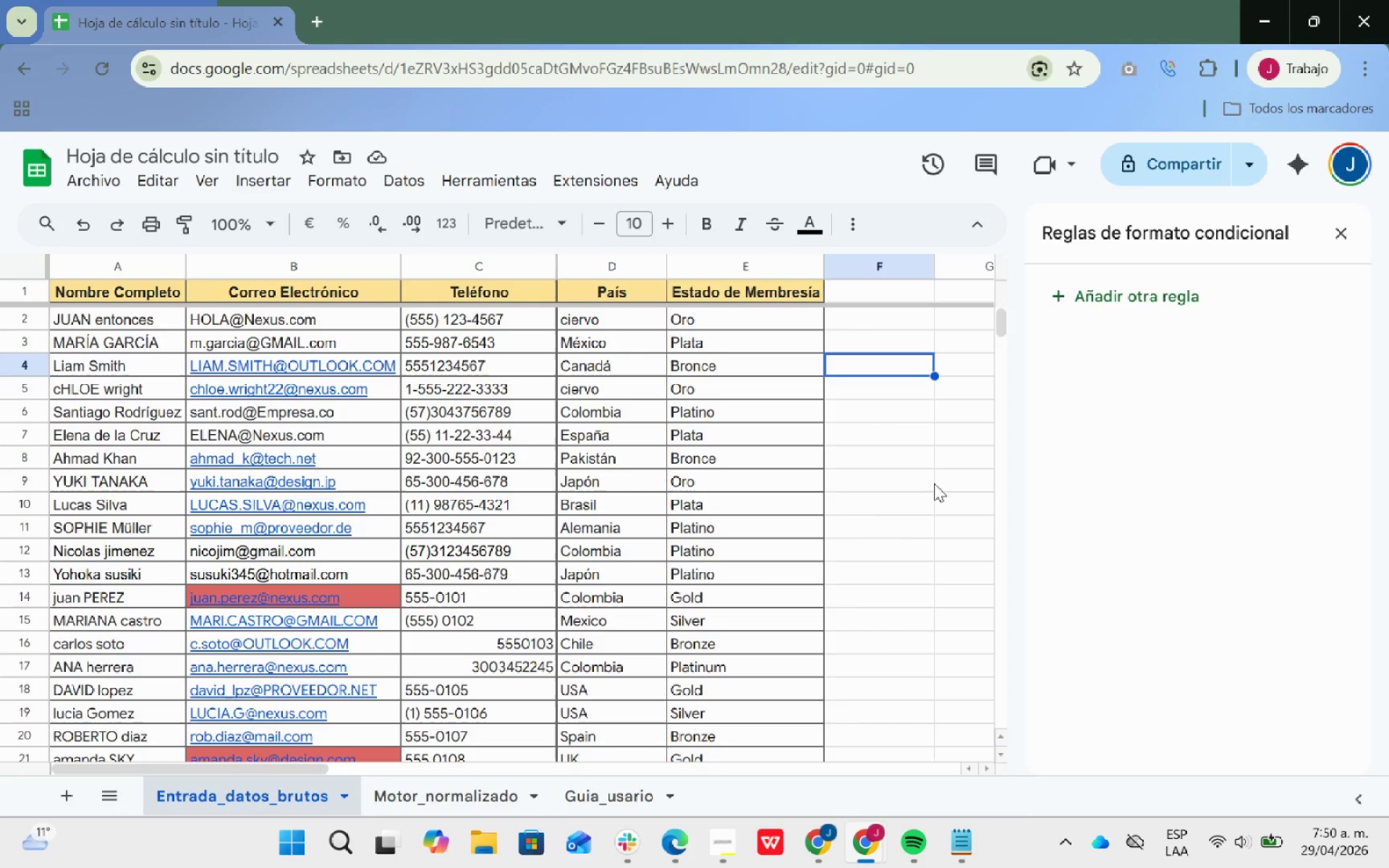 
wait(30.53)
 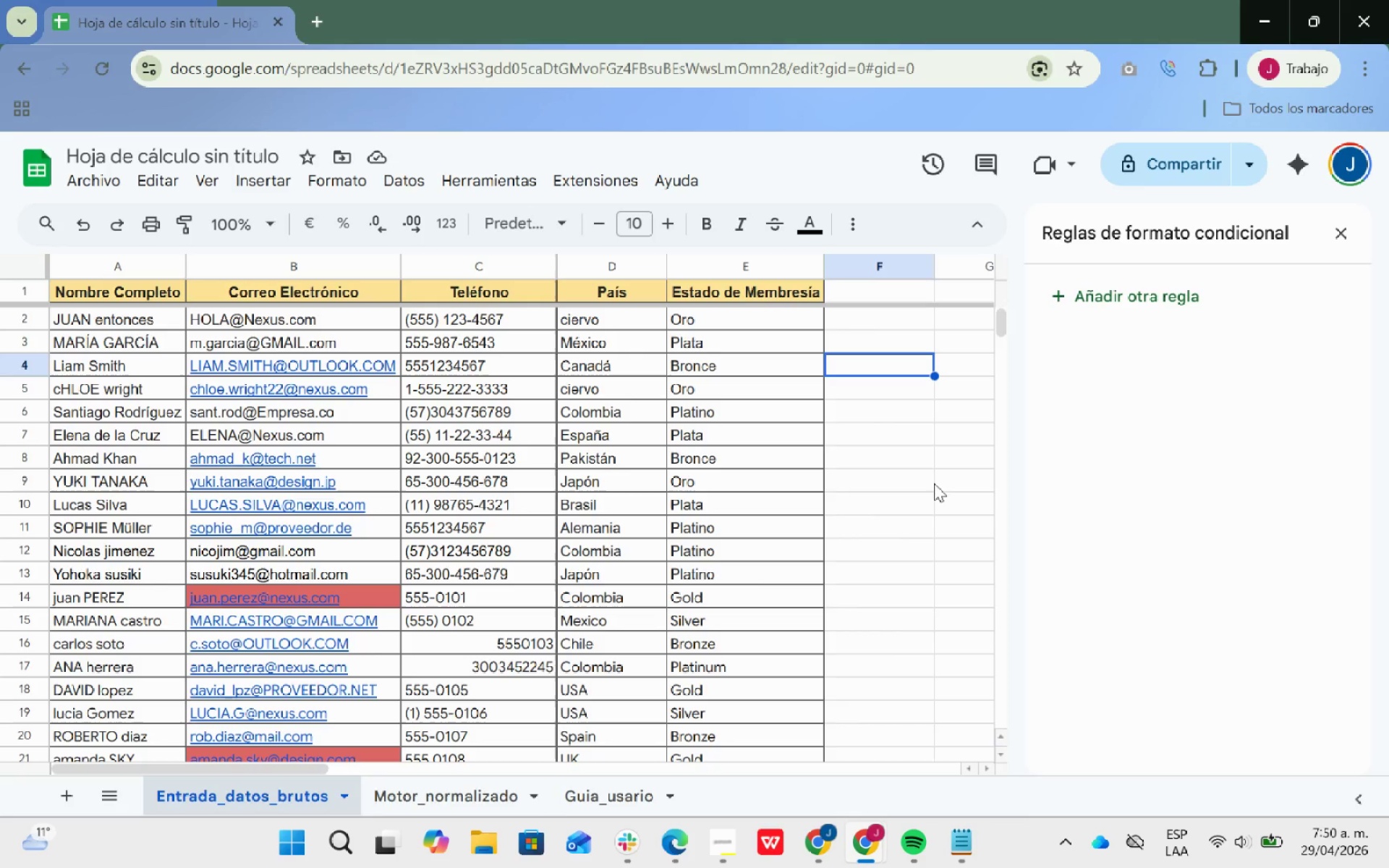 
scroll: coordinate [862, 500], scroll_direction: up, amount: 2.0
 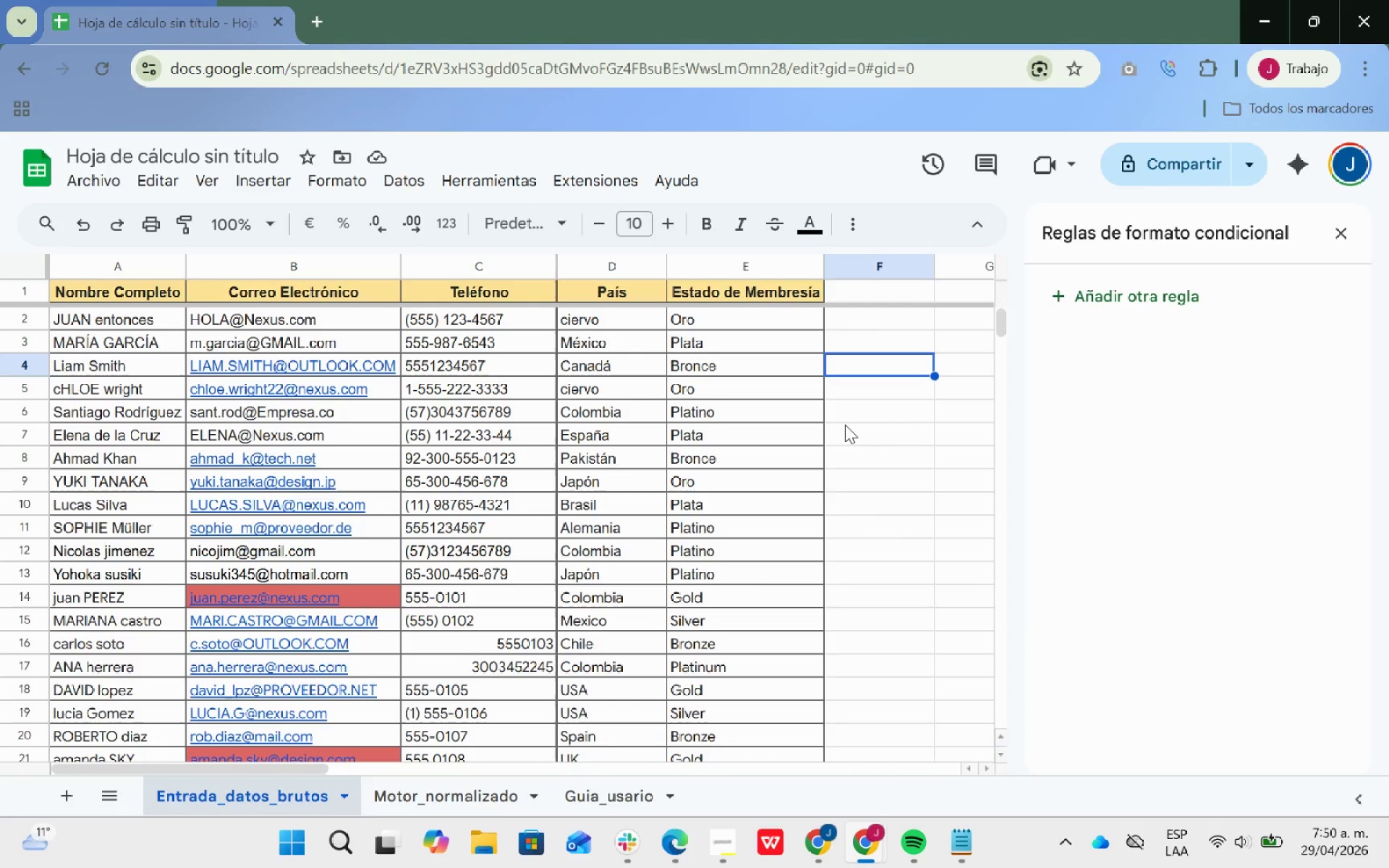 
wait(10.24)
 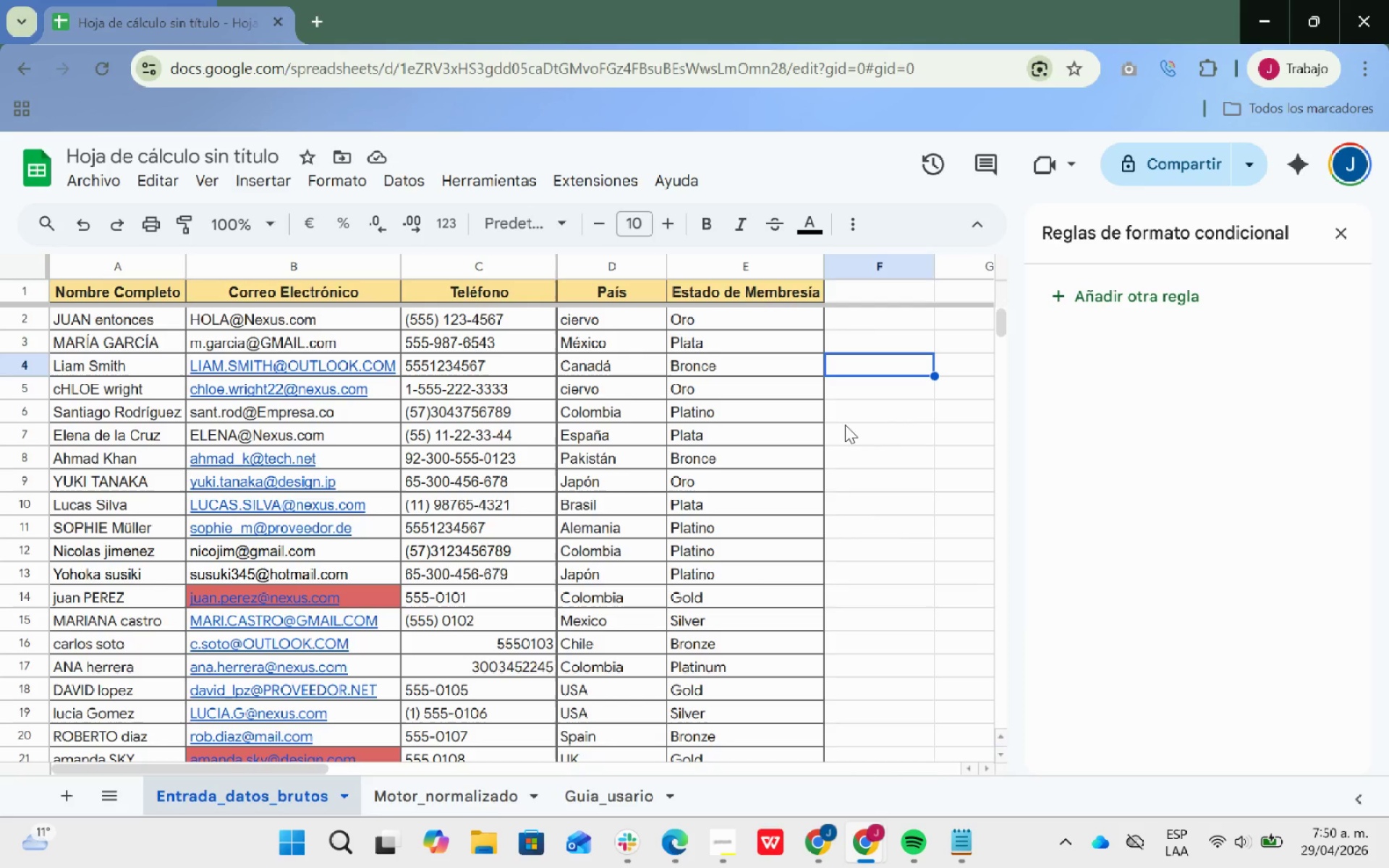 
scroll: coordinate [694, 527], scroll_direction: down, amount: 5.0
 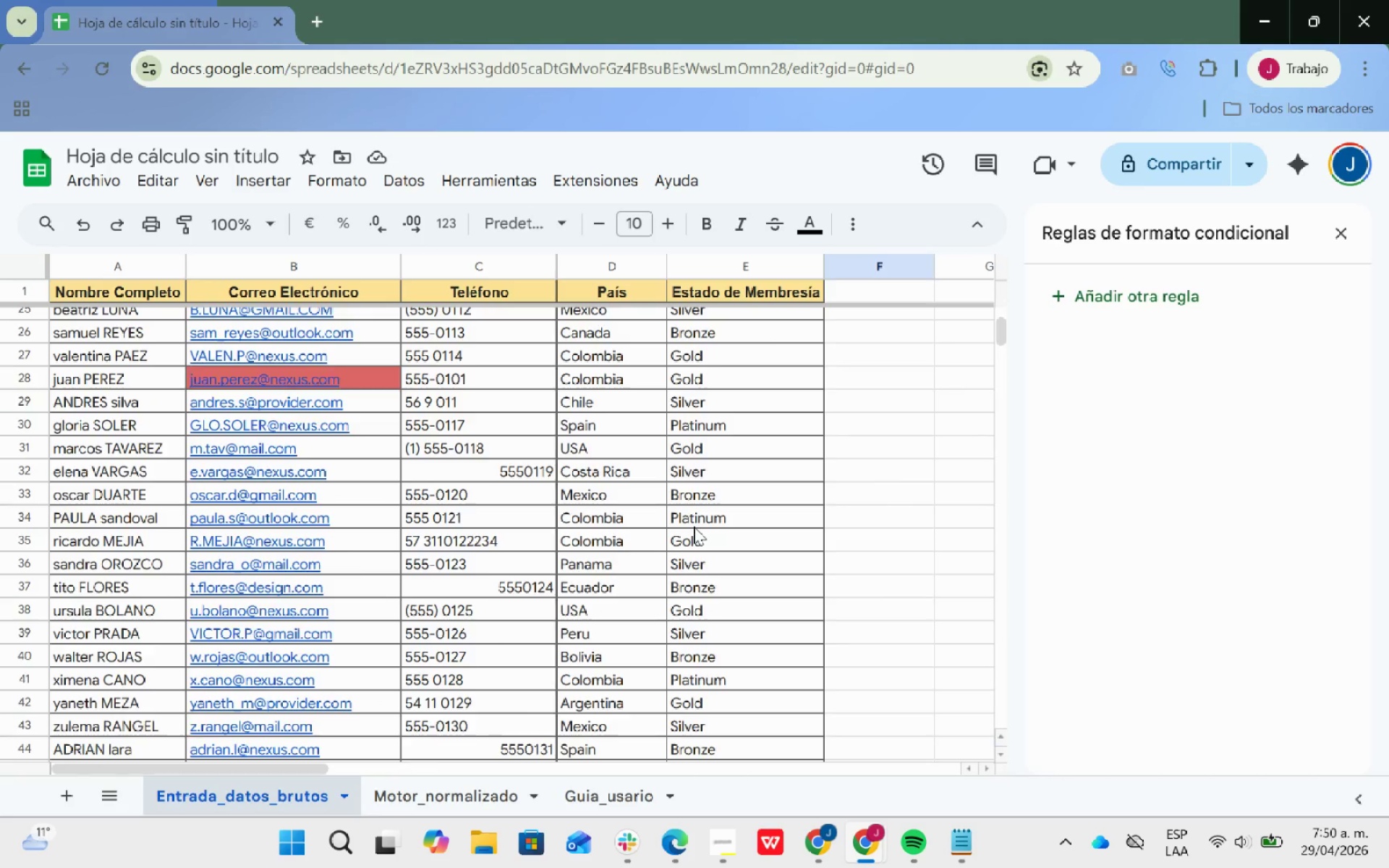 
scroll: coordinate [694, 527], scroll_direction: up, amount: 1.0
 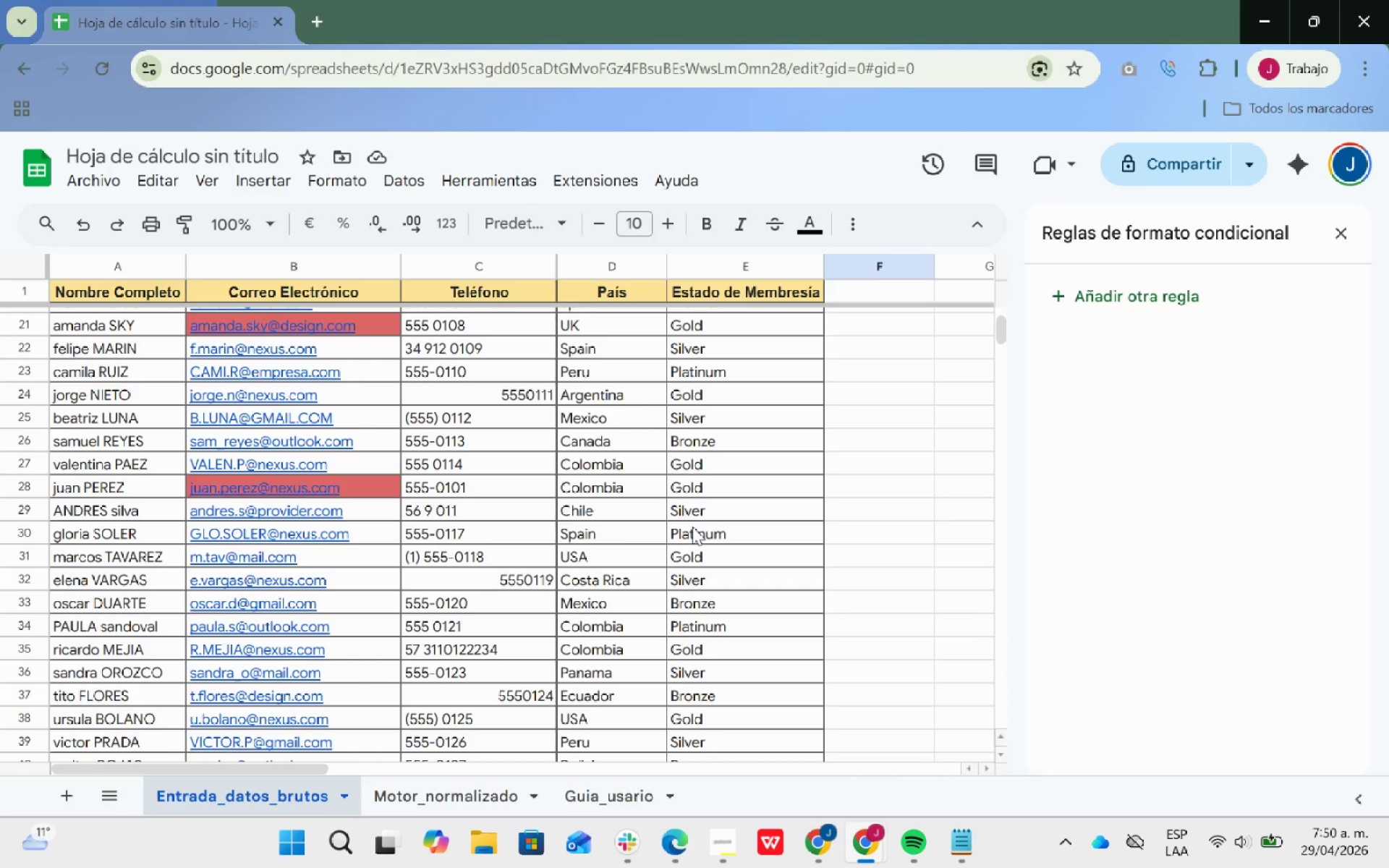 
wait(6.46)
 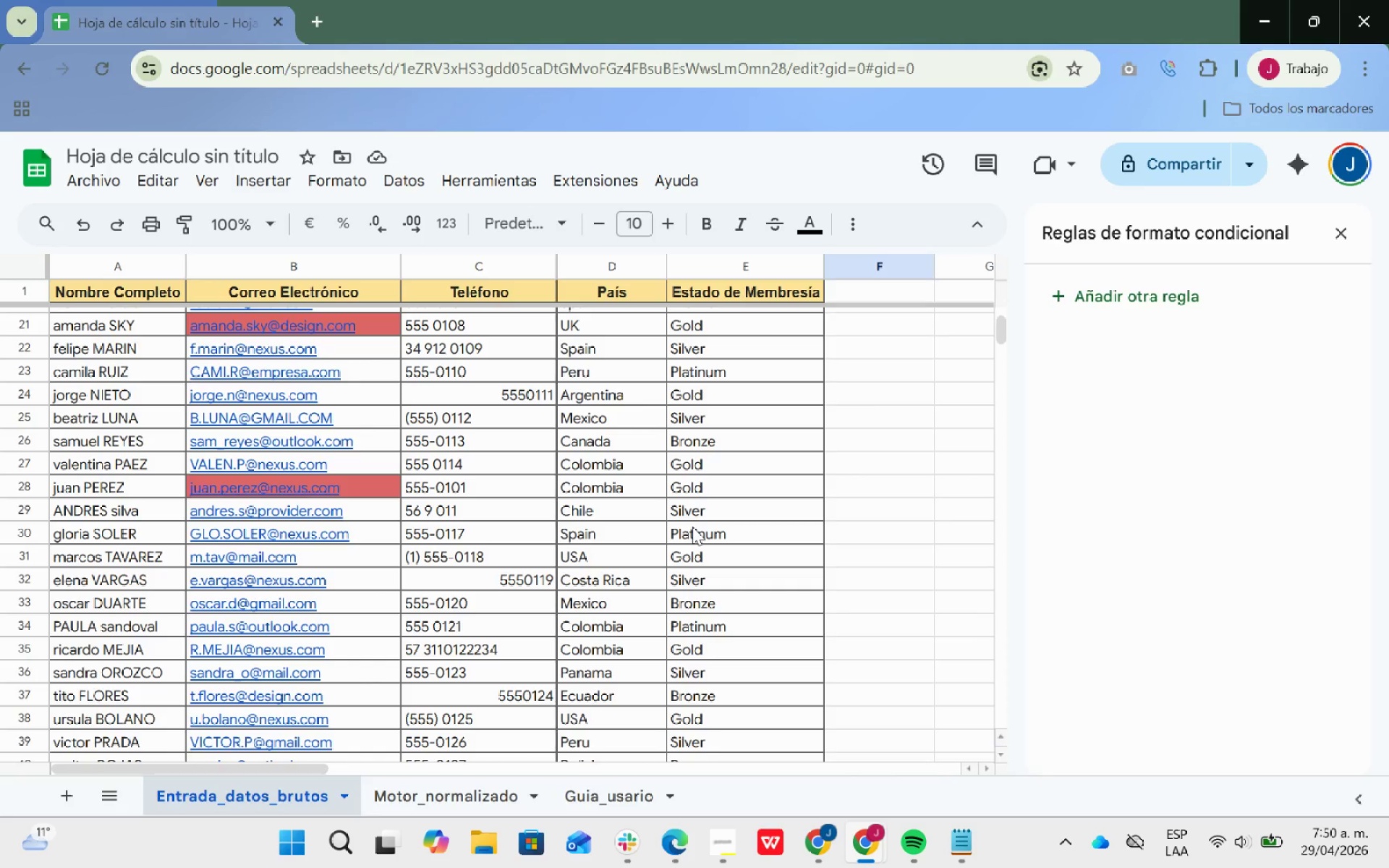 
scroll: coordinate [563, 429], scroll_direction: up, amount: 12.0
 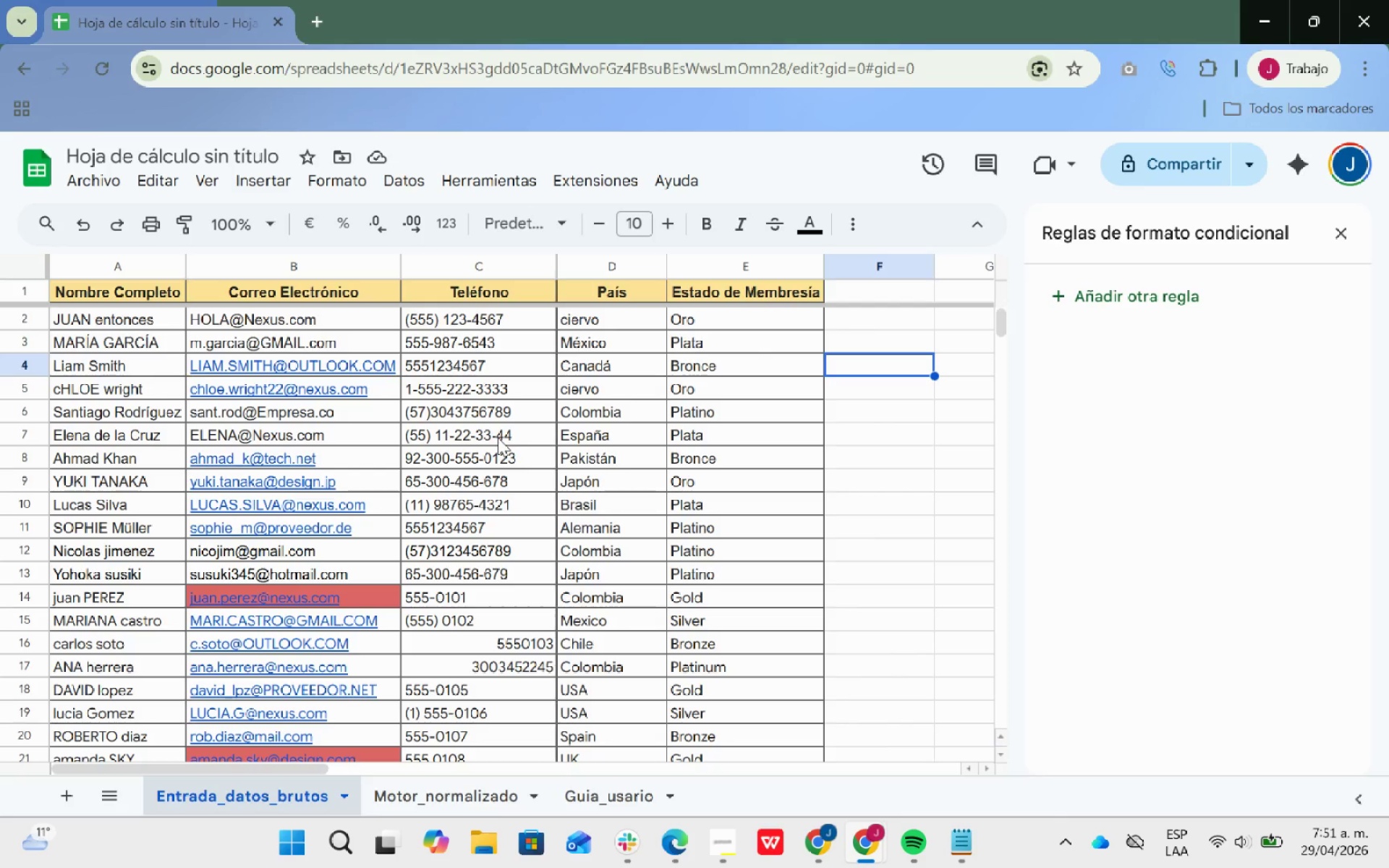 
wait(62.92)
 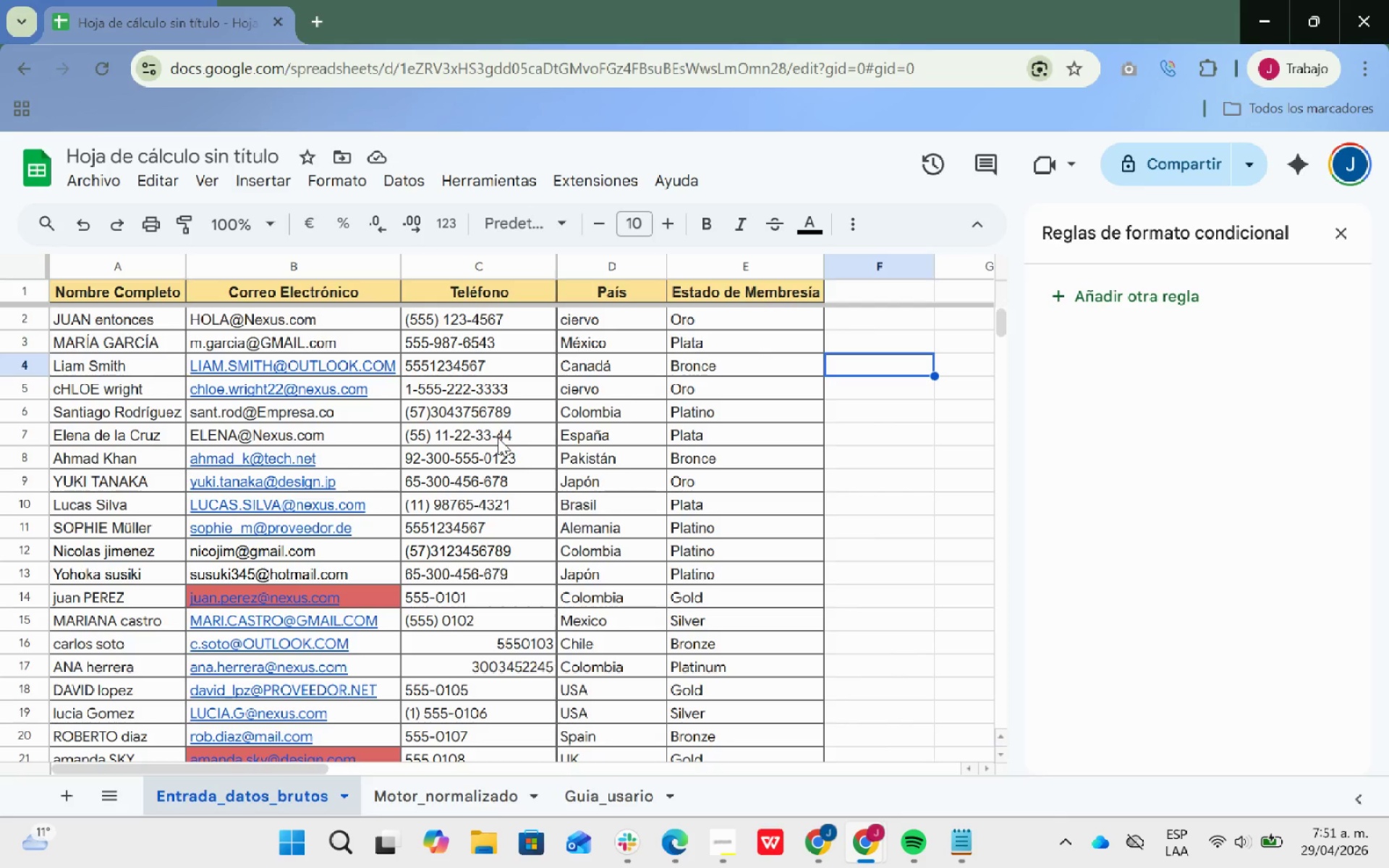 
mouse_move([386, 474])
 